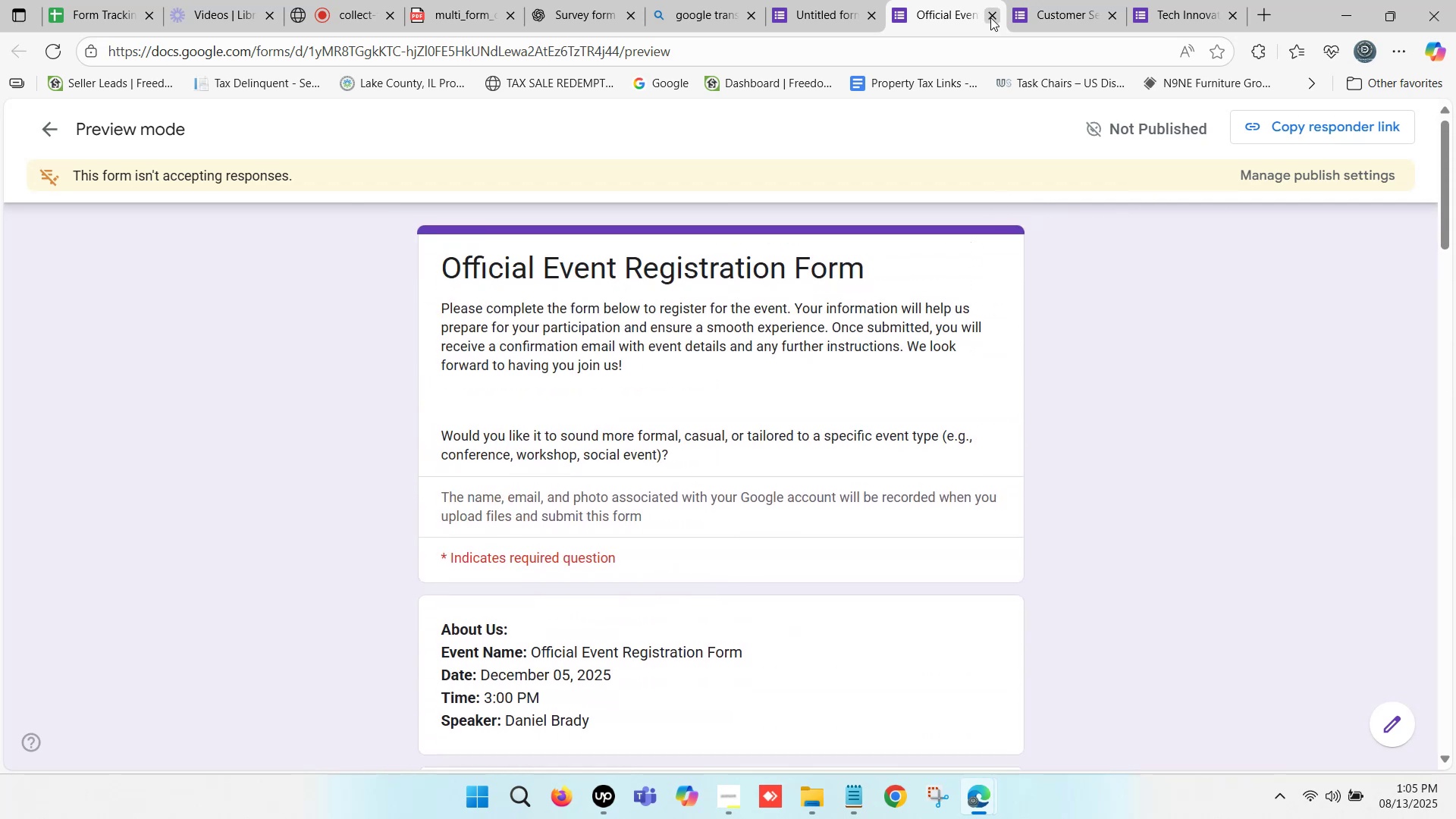 
left_click([990, 17])
 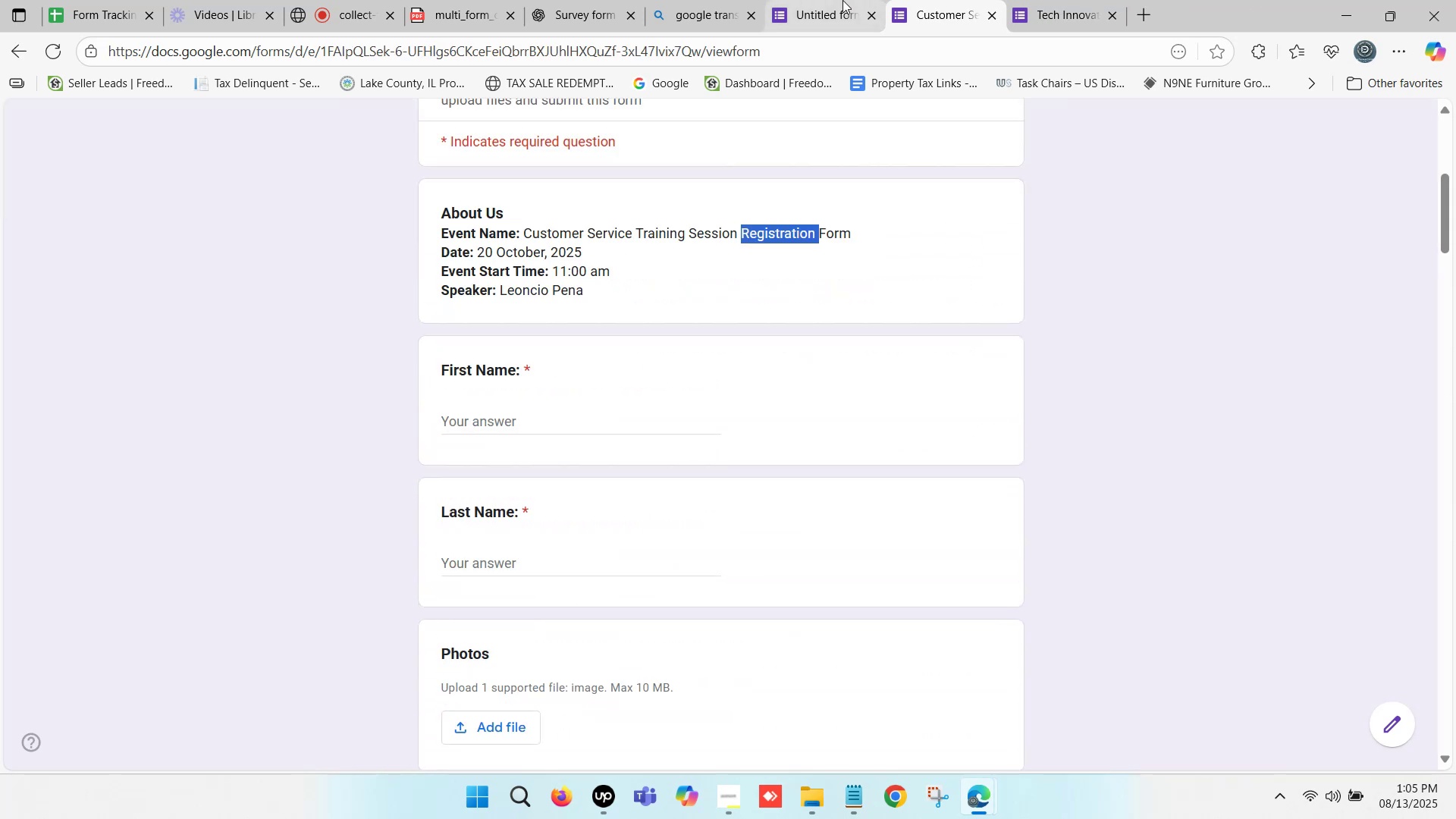 
left_click([830, 0])
 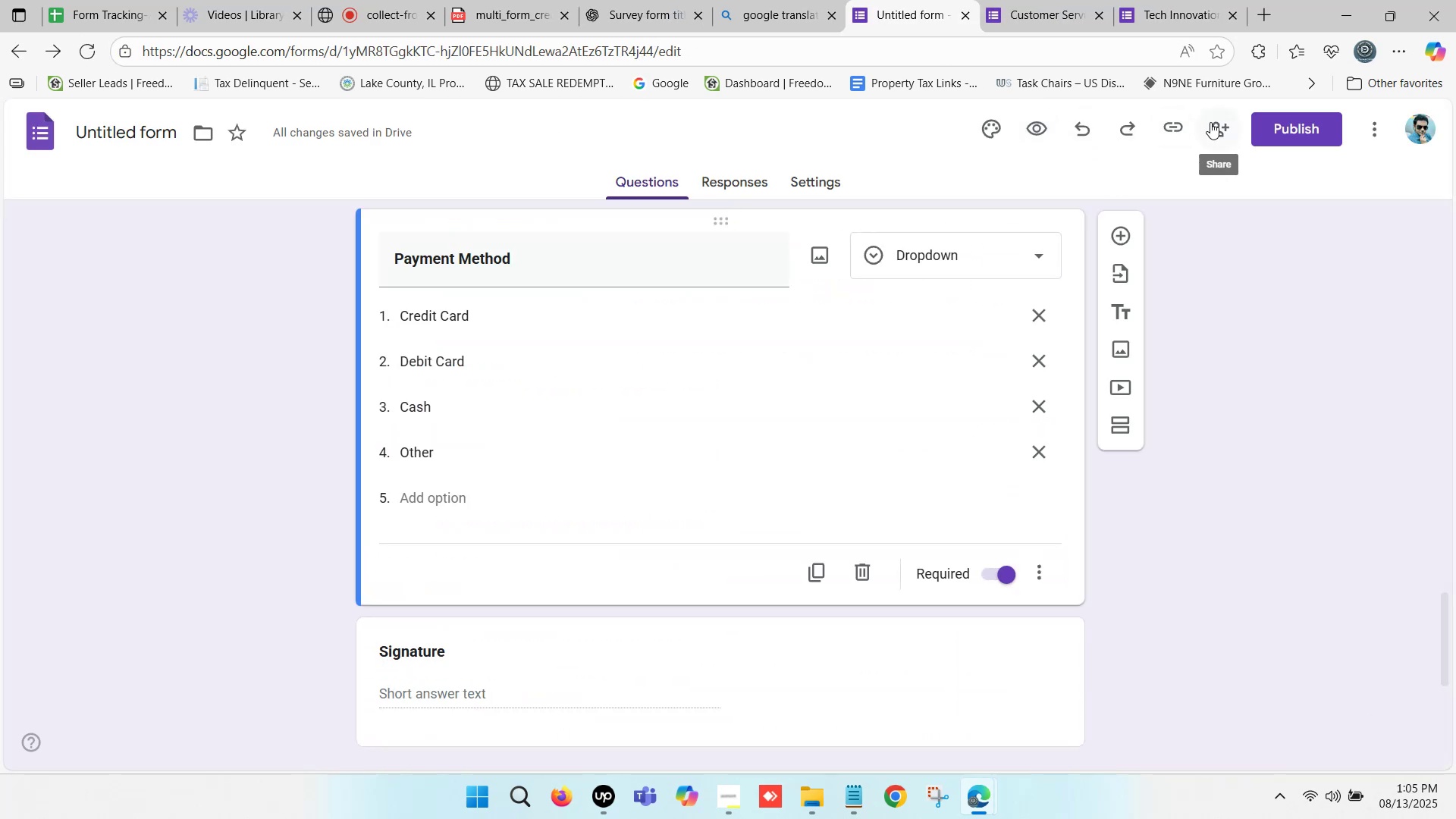 
left_click([1219, 133])
 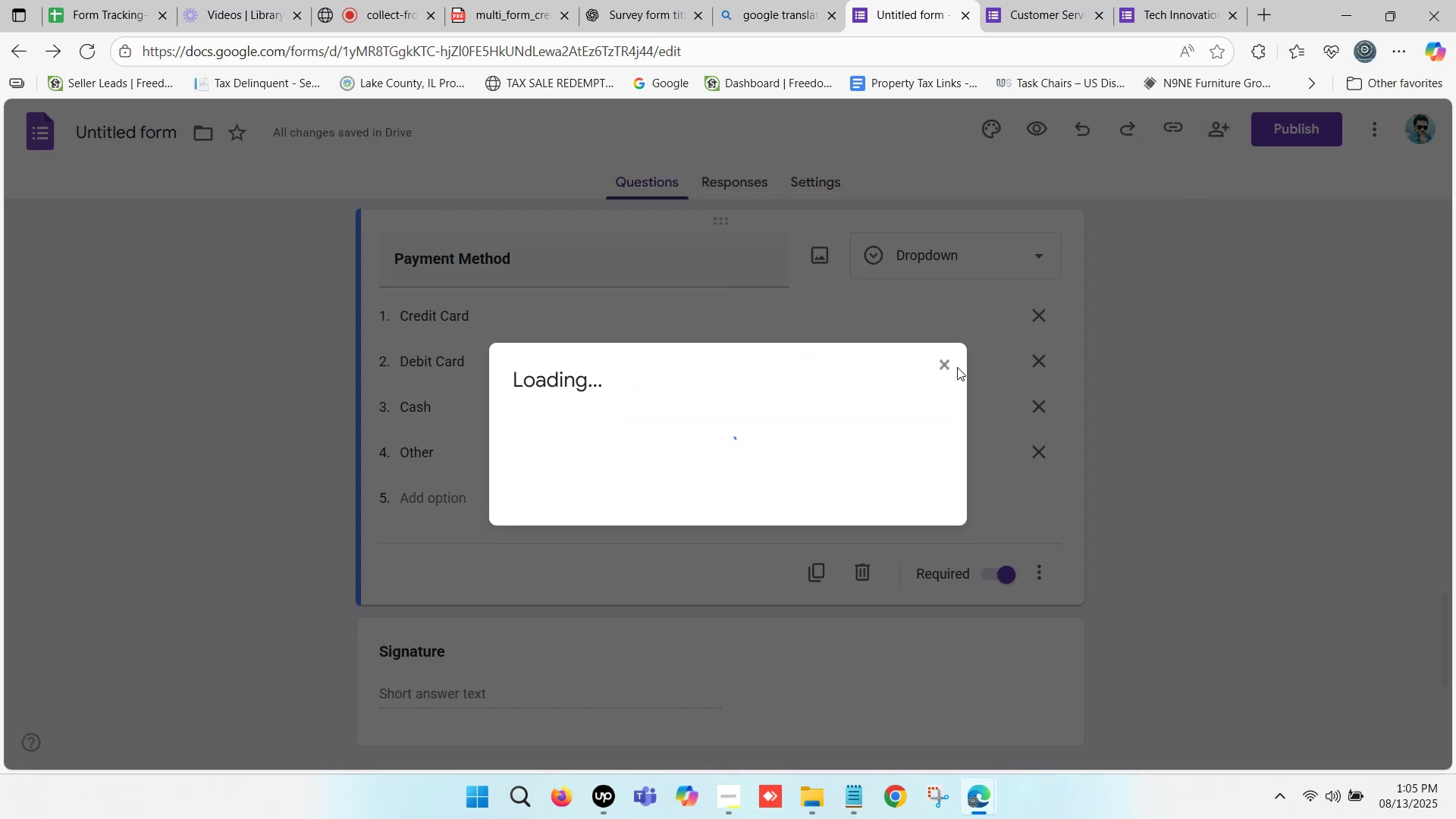 
mouse_move([899, 372])
 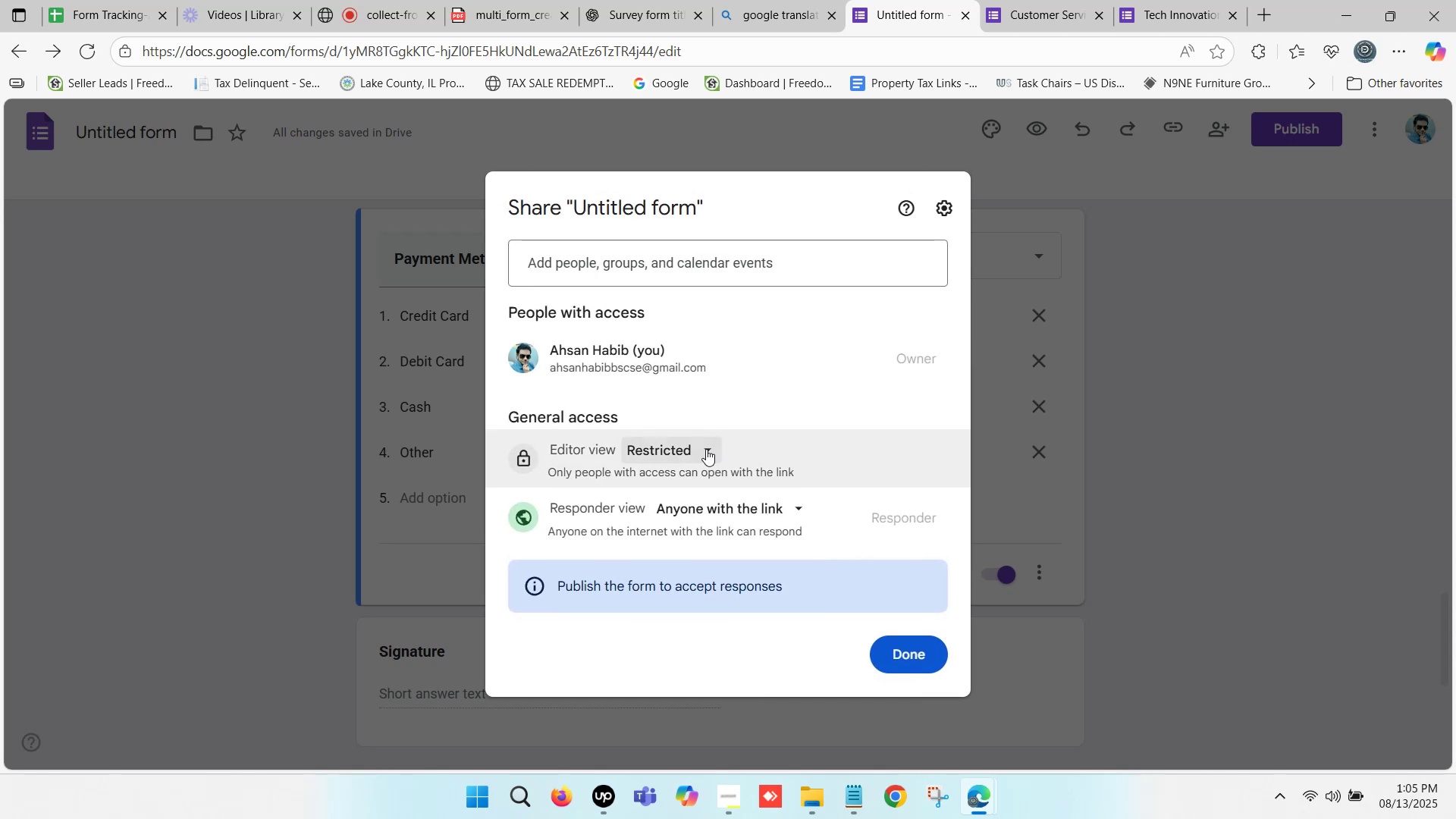 
left_click([706, 449])
 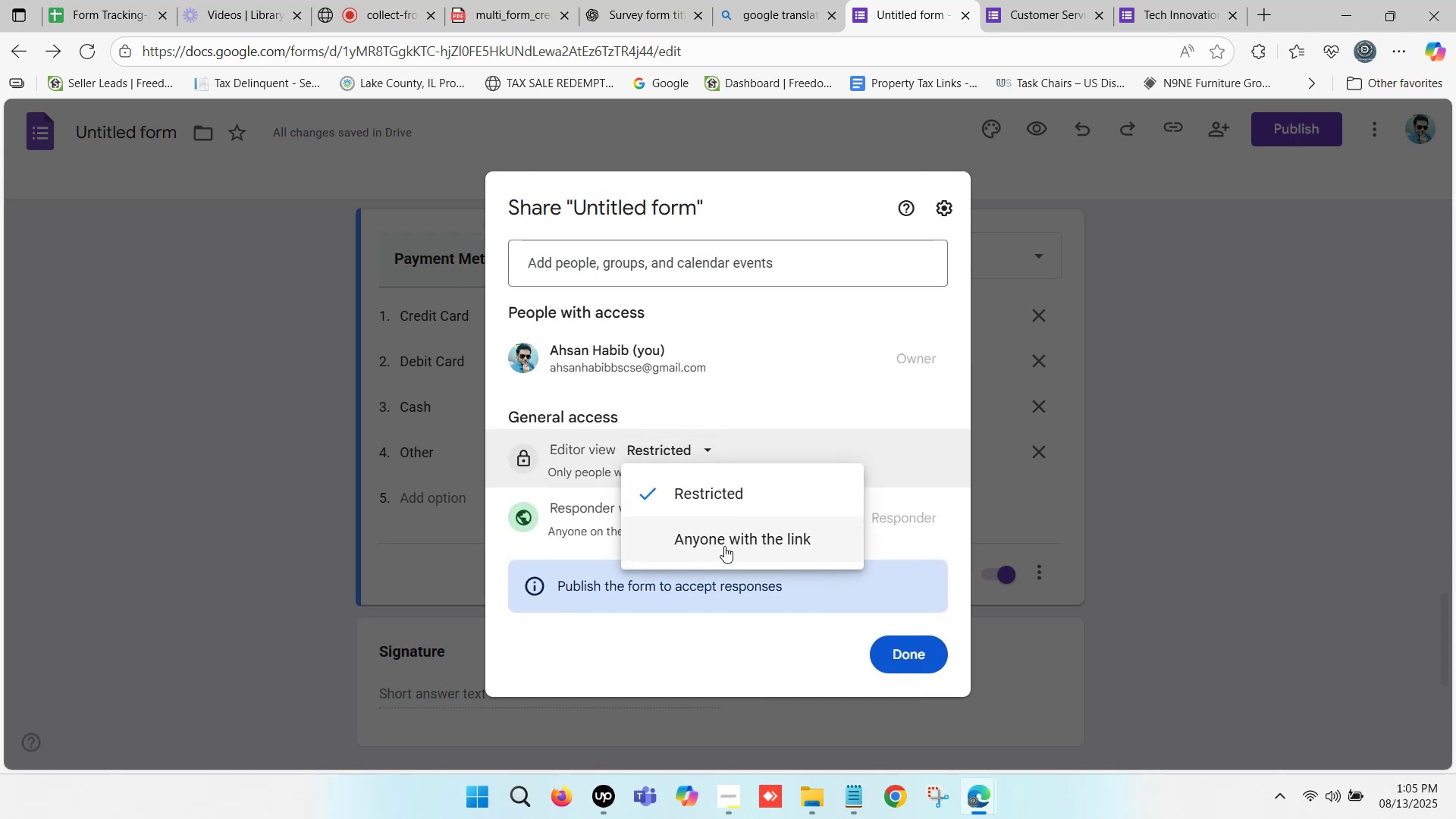 
left_click([724, 543])
 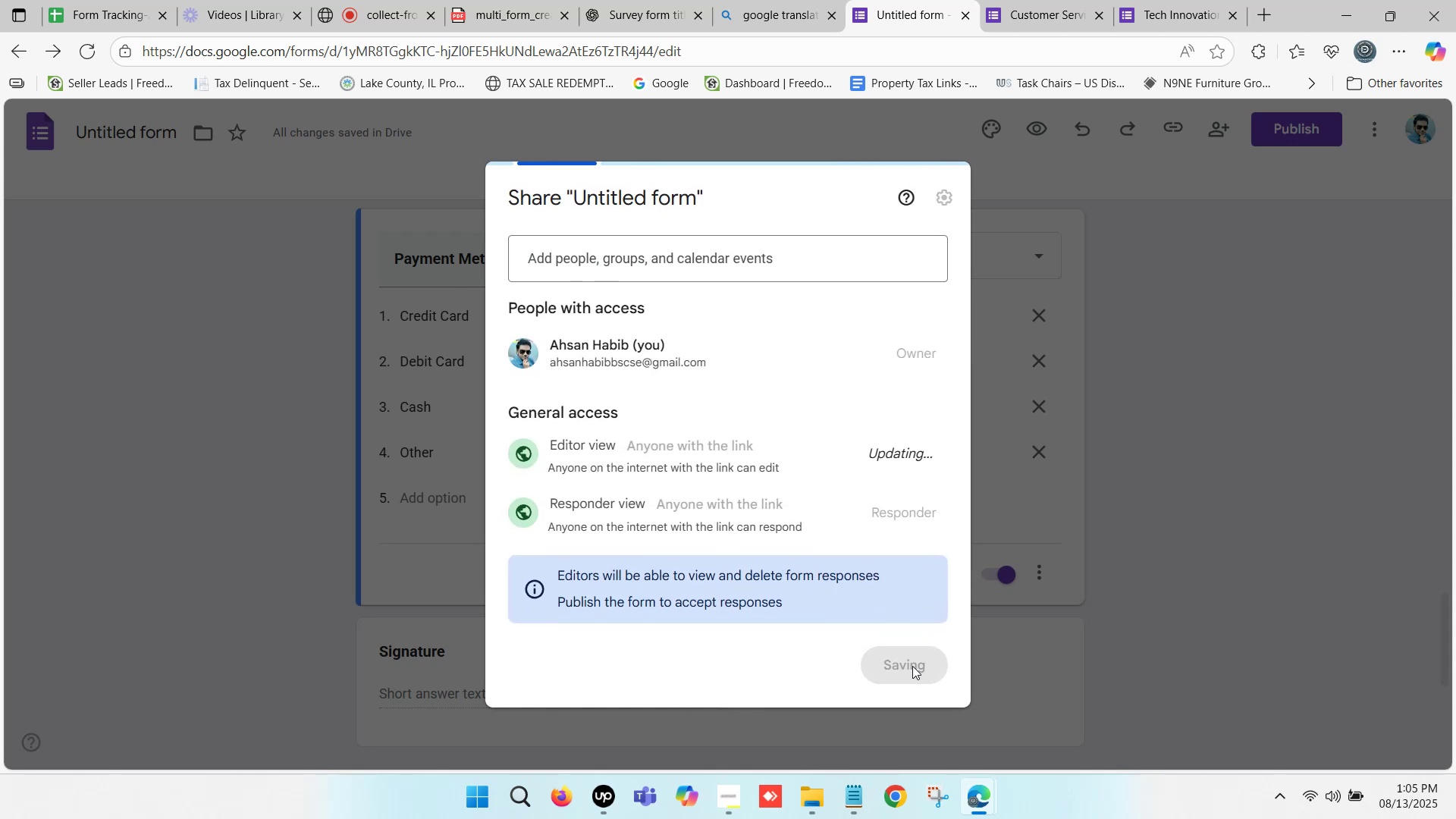 
left_click([912, 663])
 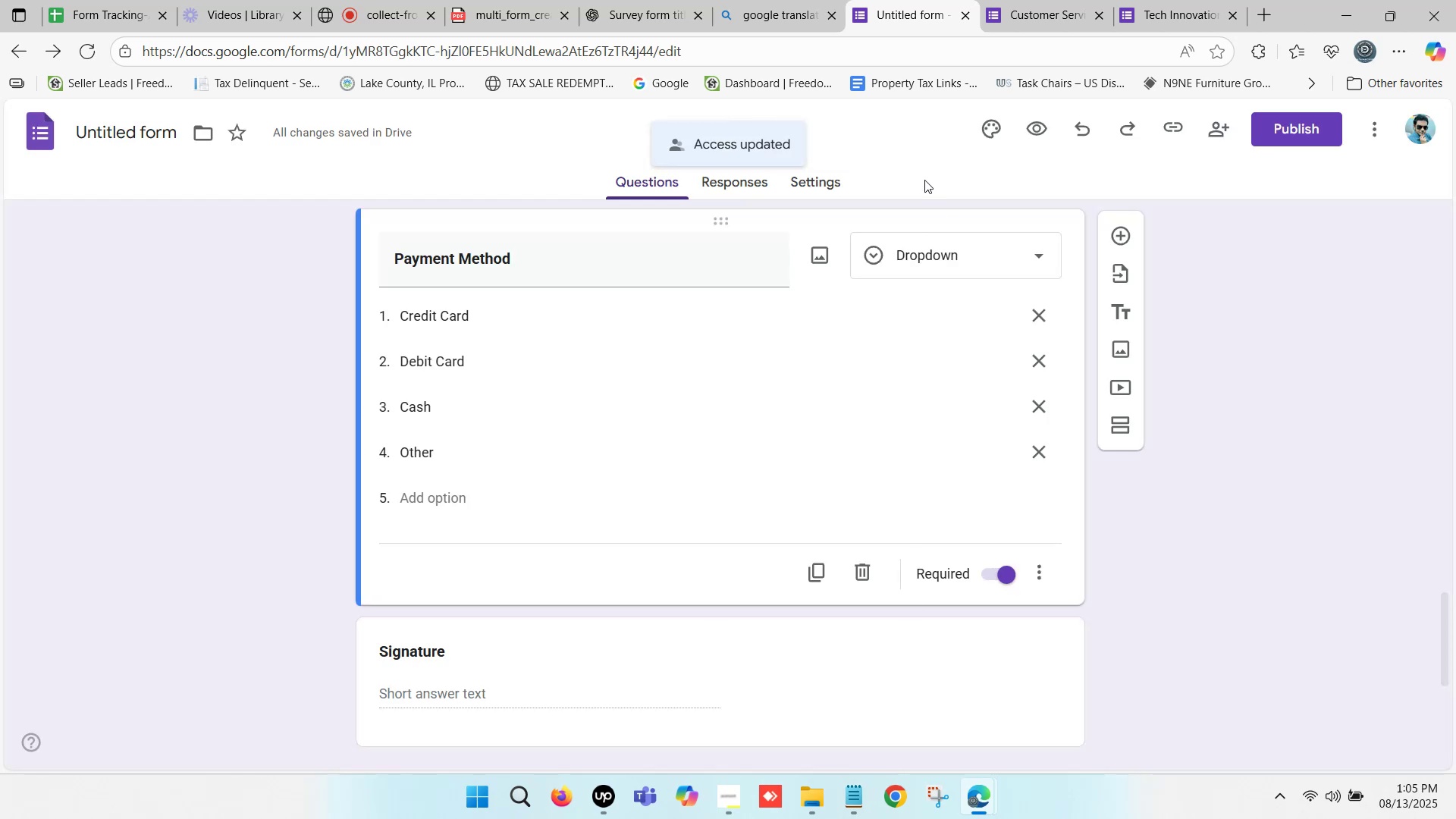 
scroll: coordinate [853, 117], scroll_direction: up, amount: 5.0
 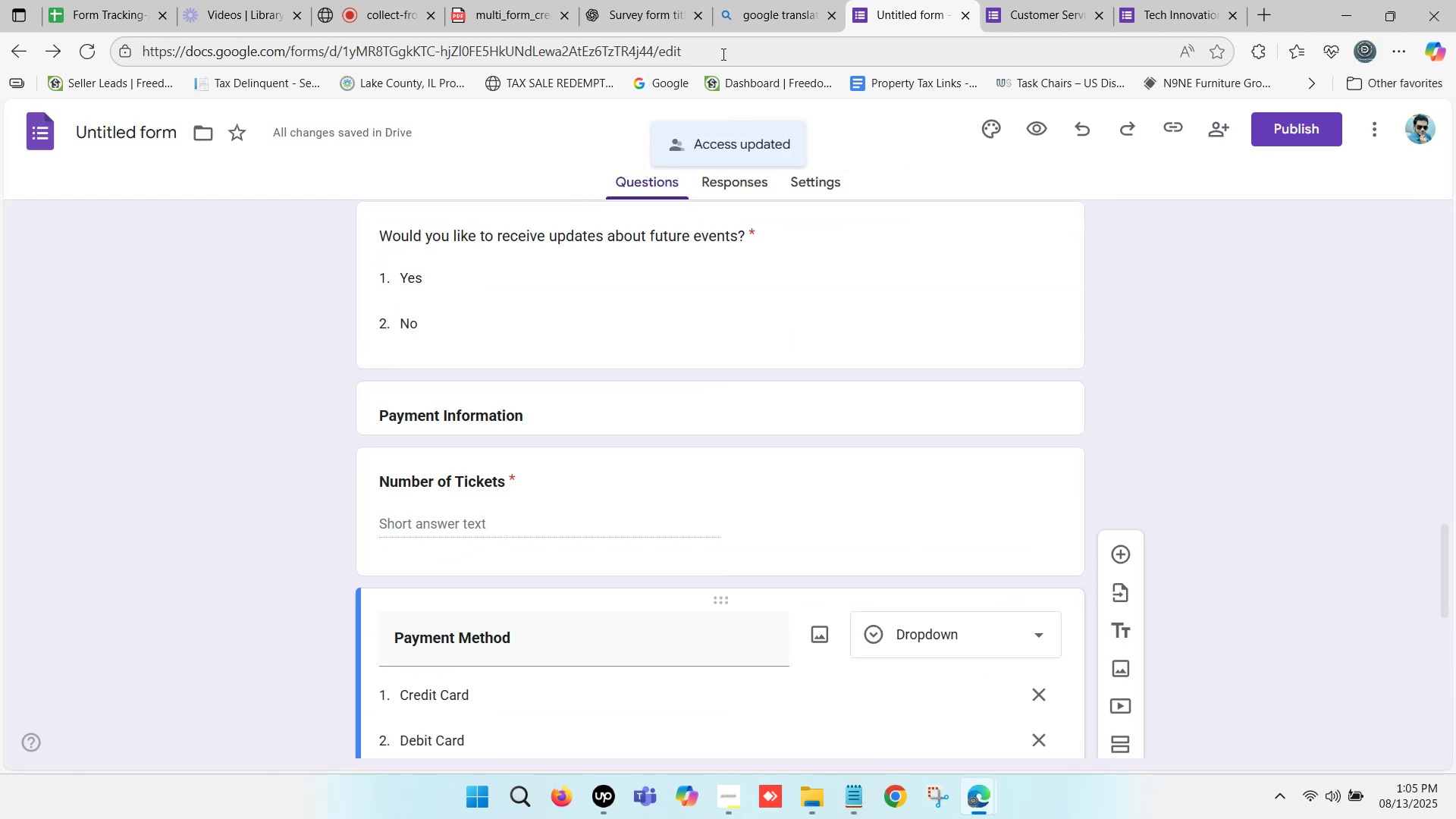 
left_click([722, 54])
 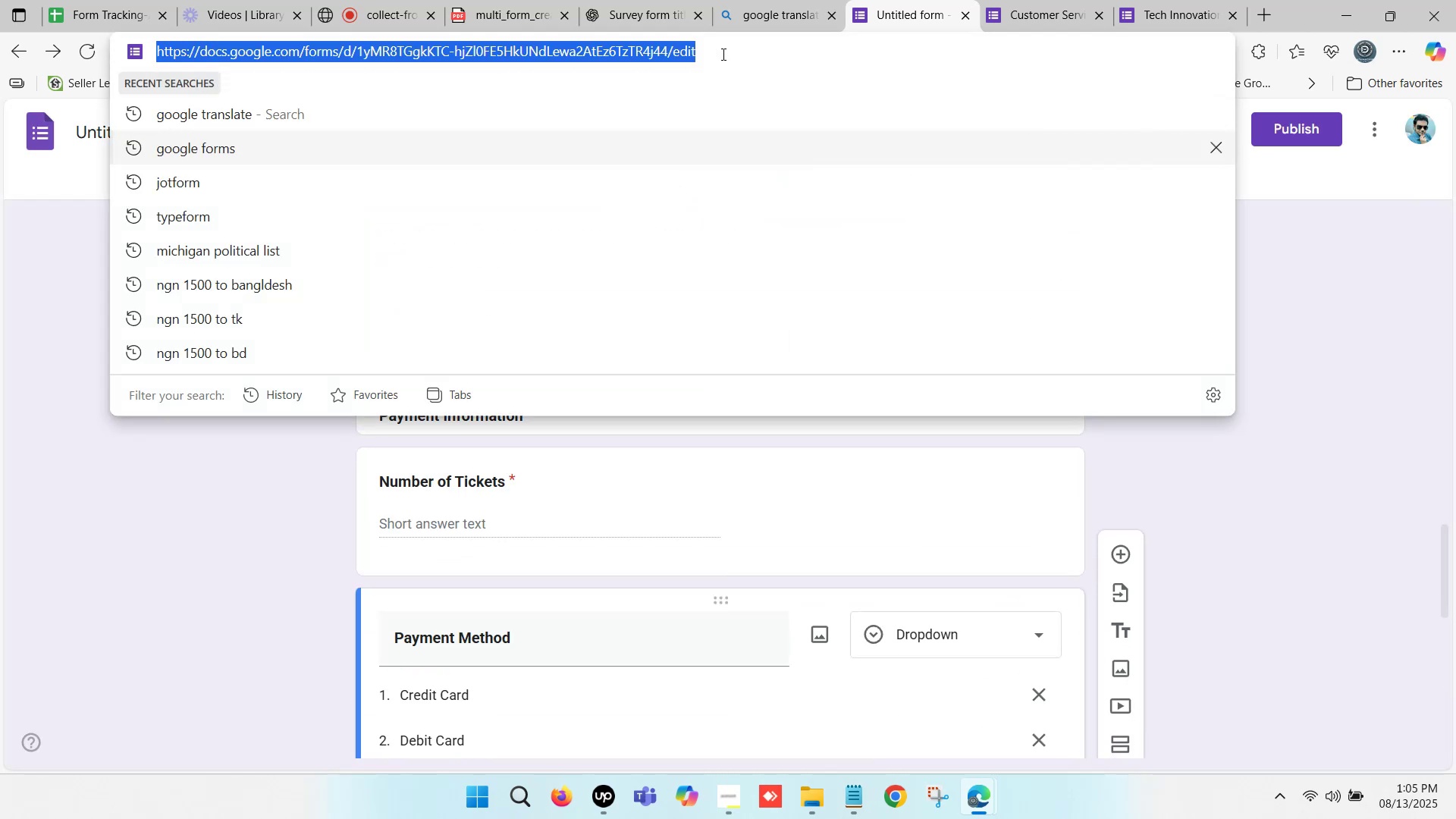 
key(Control+C)
 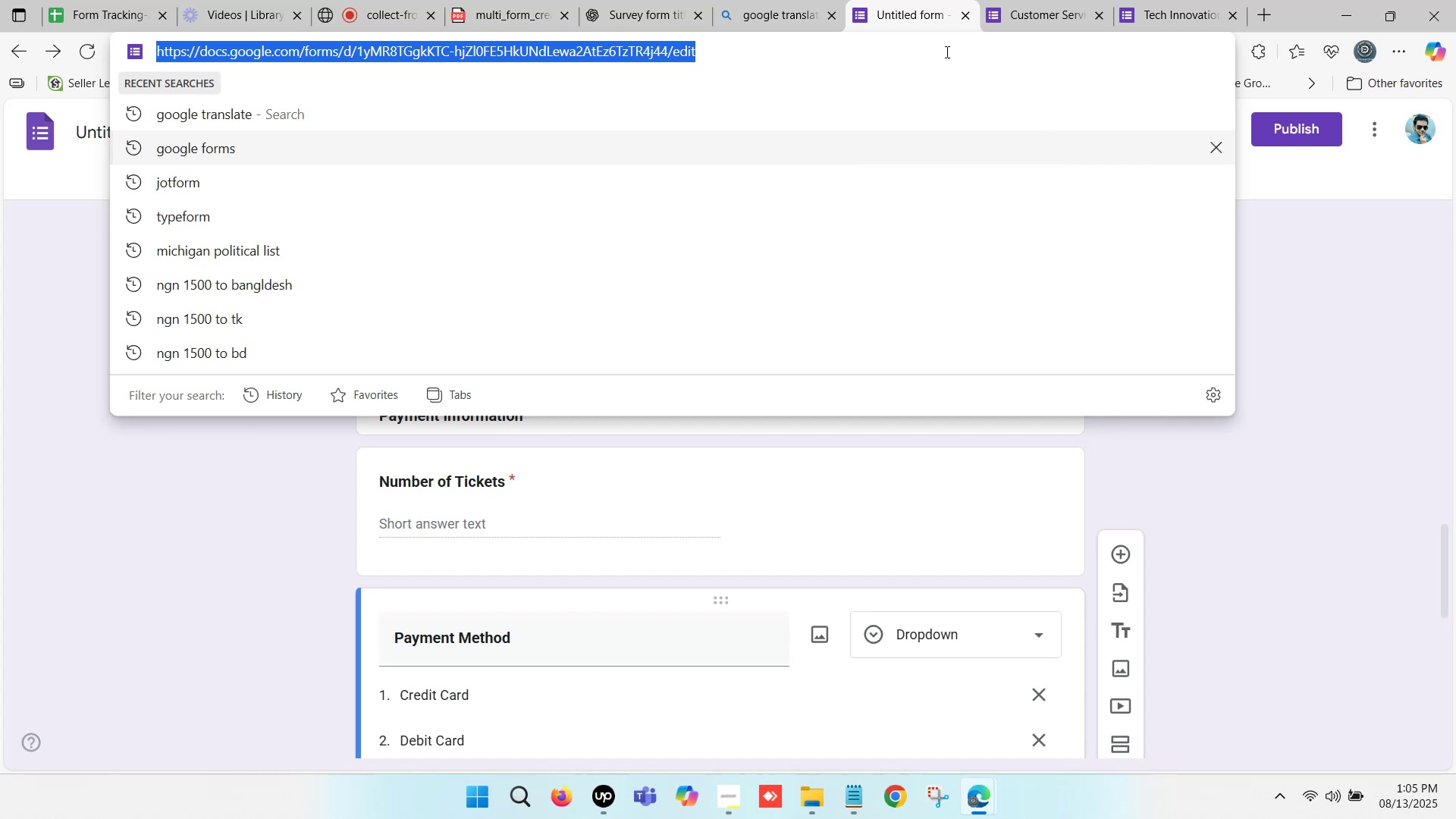 
key(Control+C)
 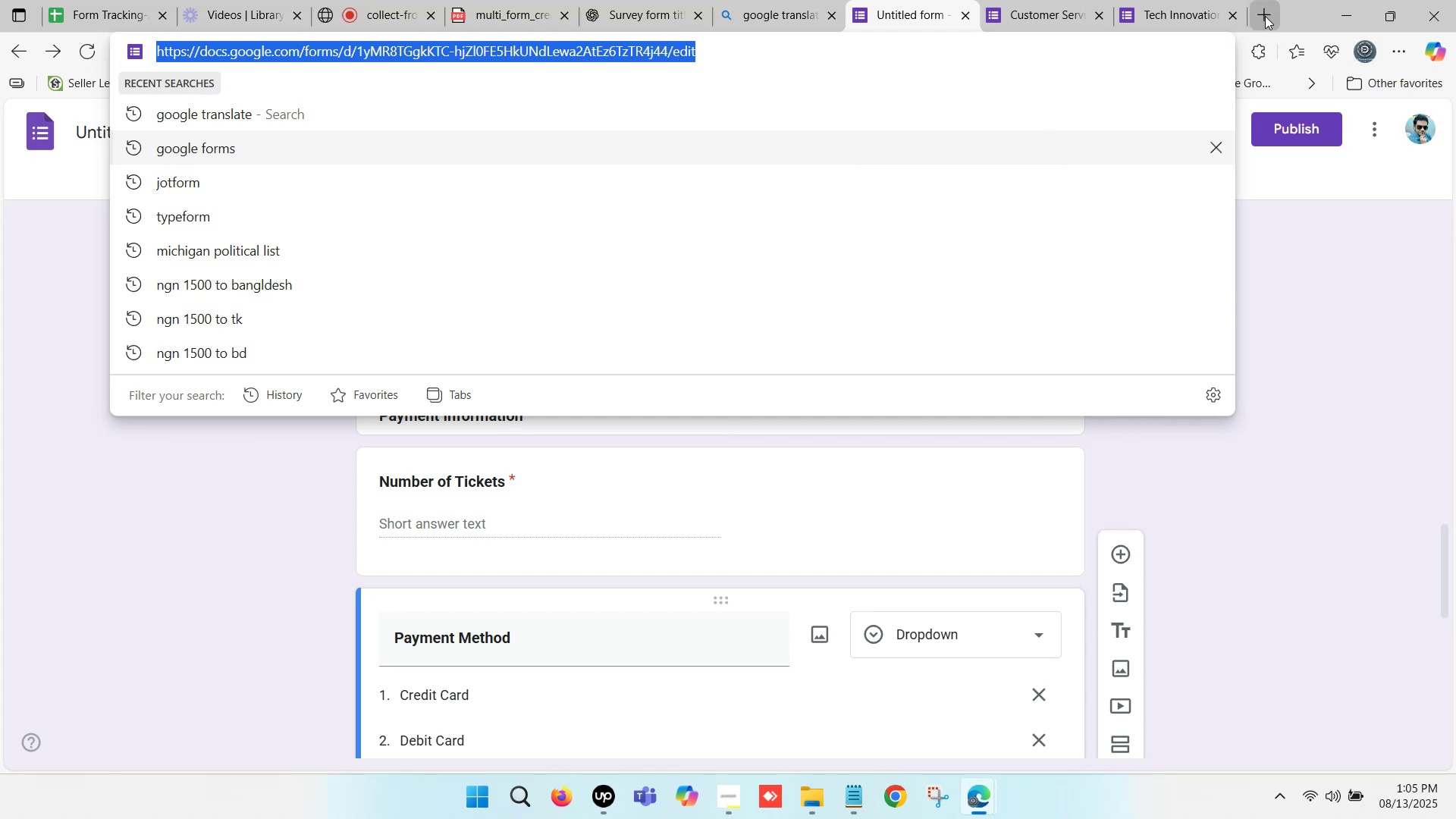 
left_click([1264, 15])
 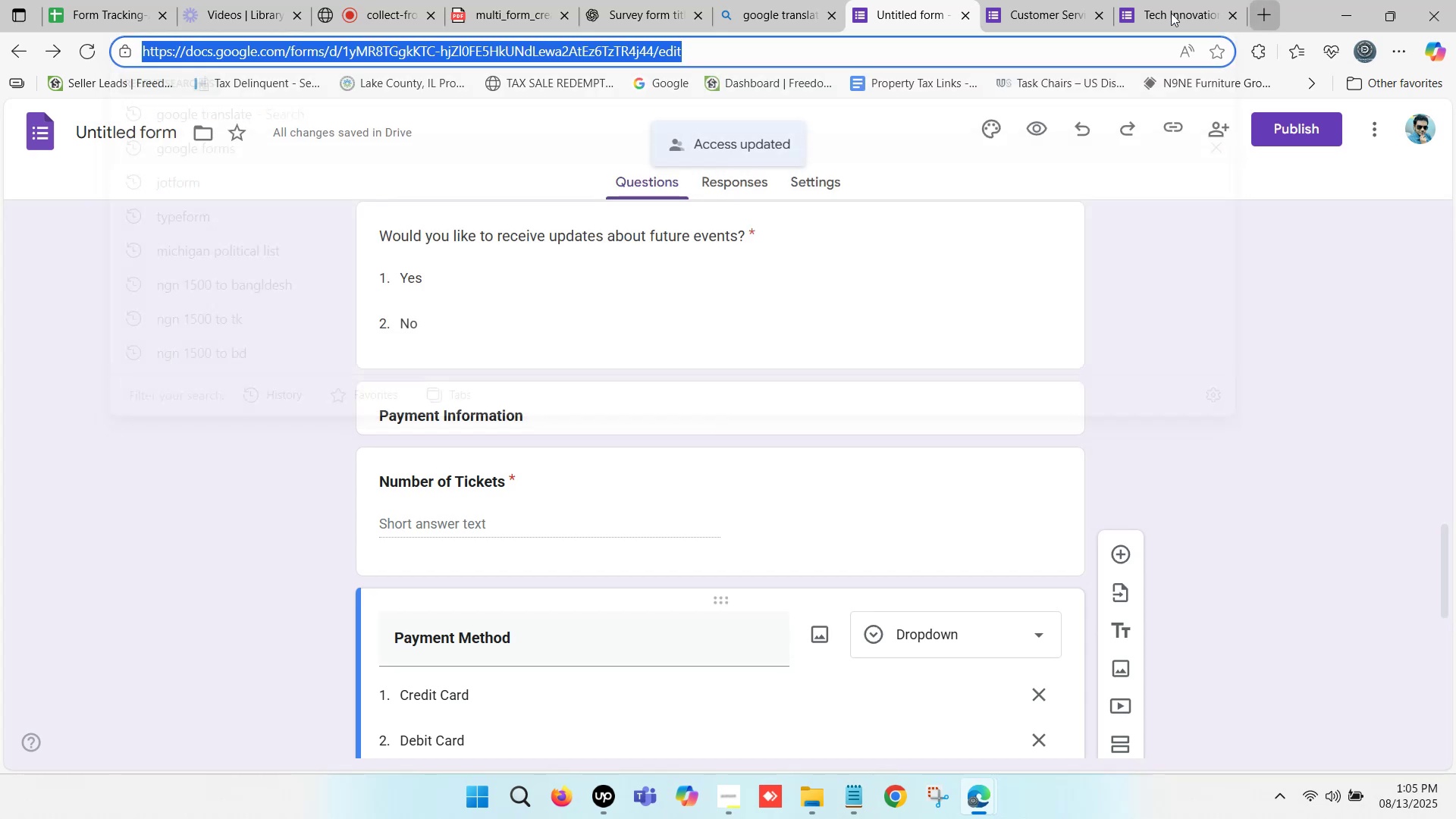 
key(Control+ControlLeft)
 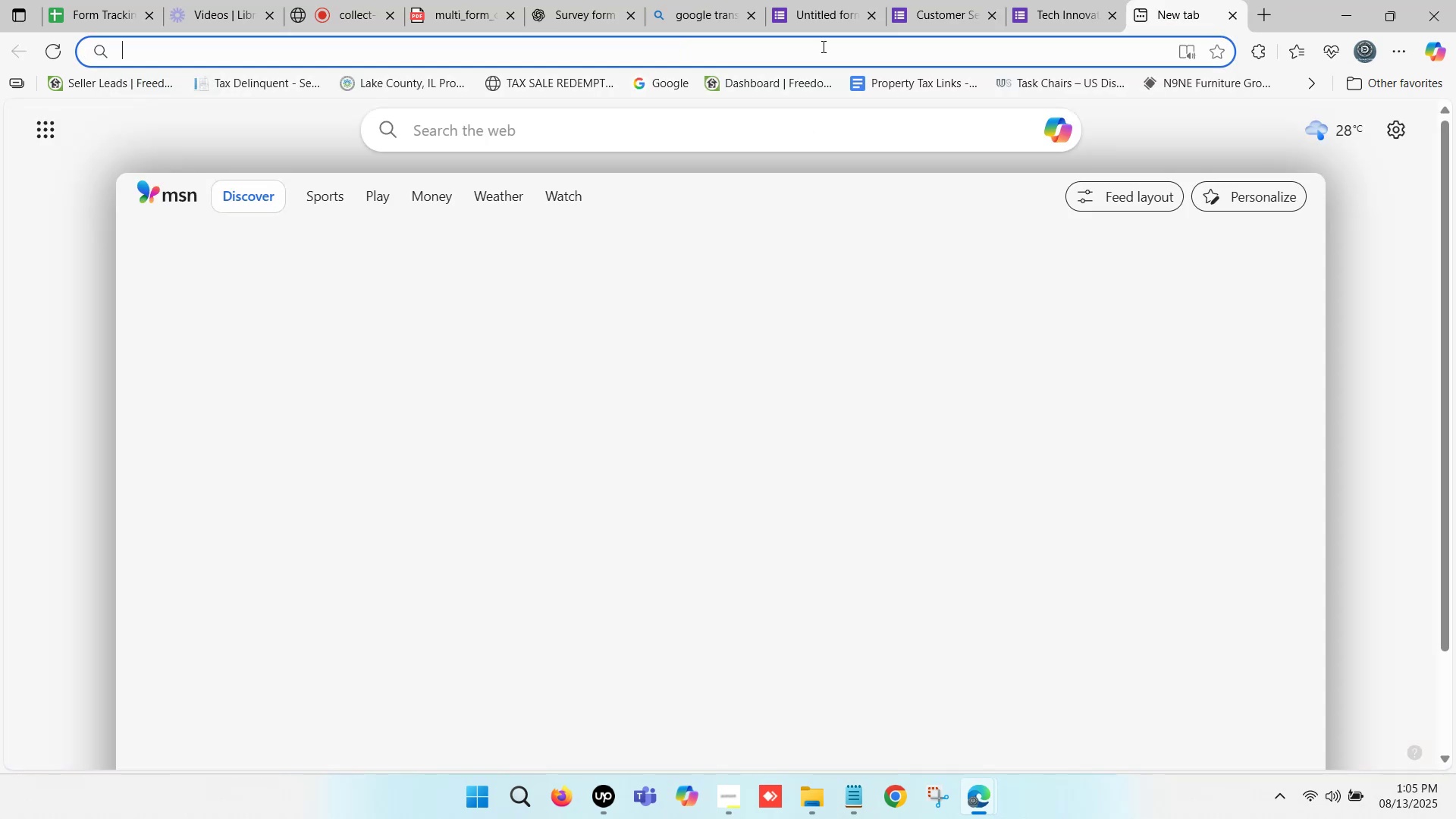 
key(Control+V)
 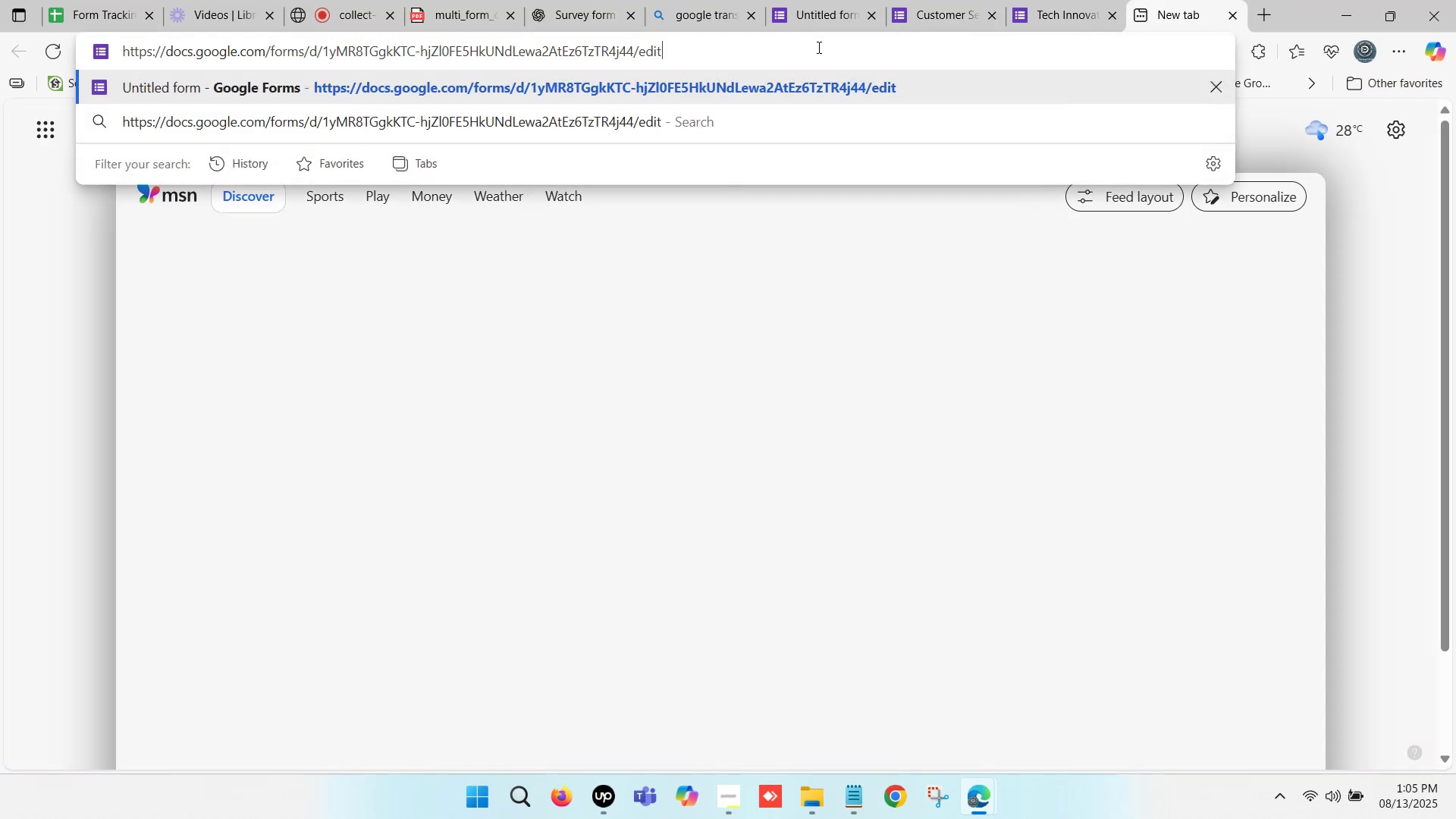 
key(Enter)
 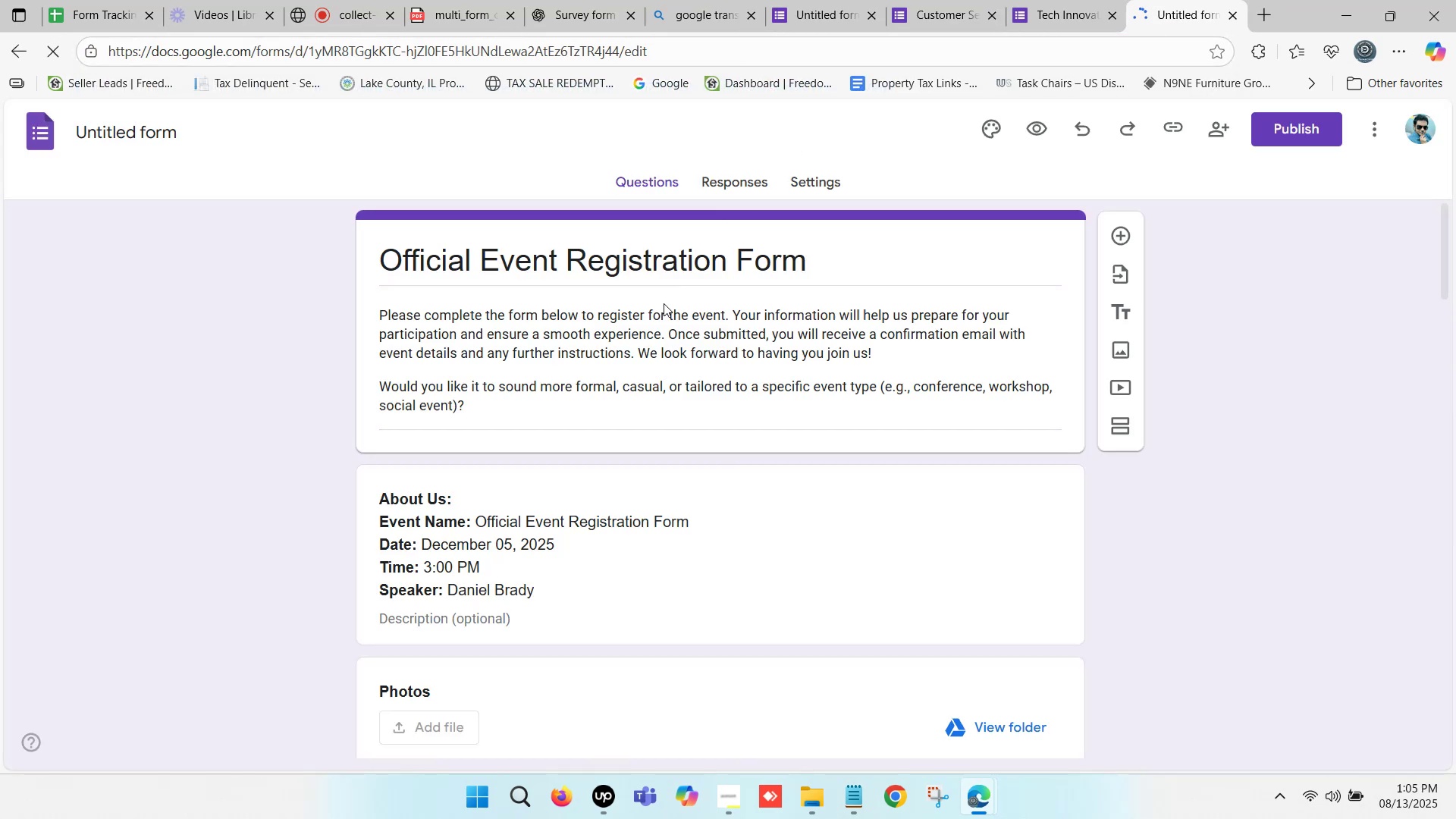 
scroll: coordinate [579, 388], scroll_direction: down, amount: 2.0
 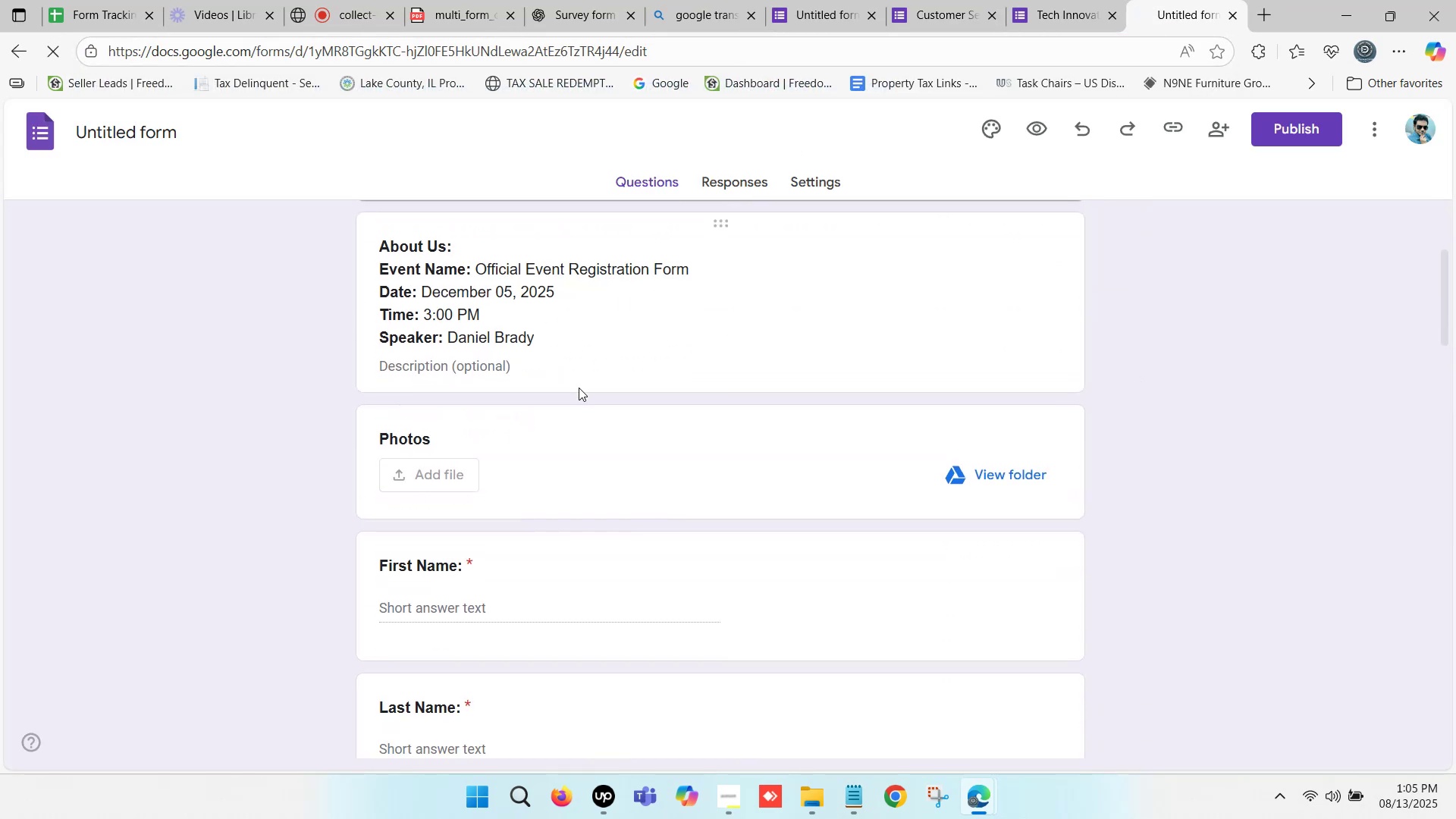 
left_click([519, 359])
 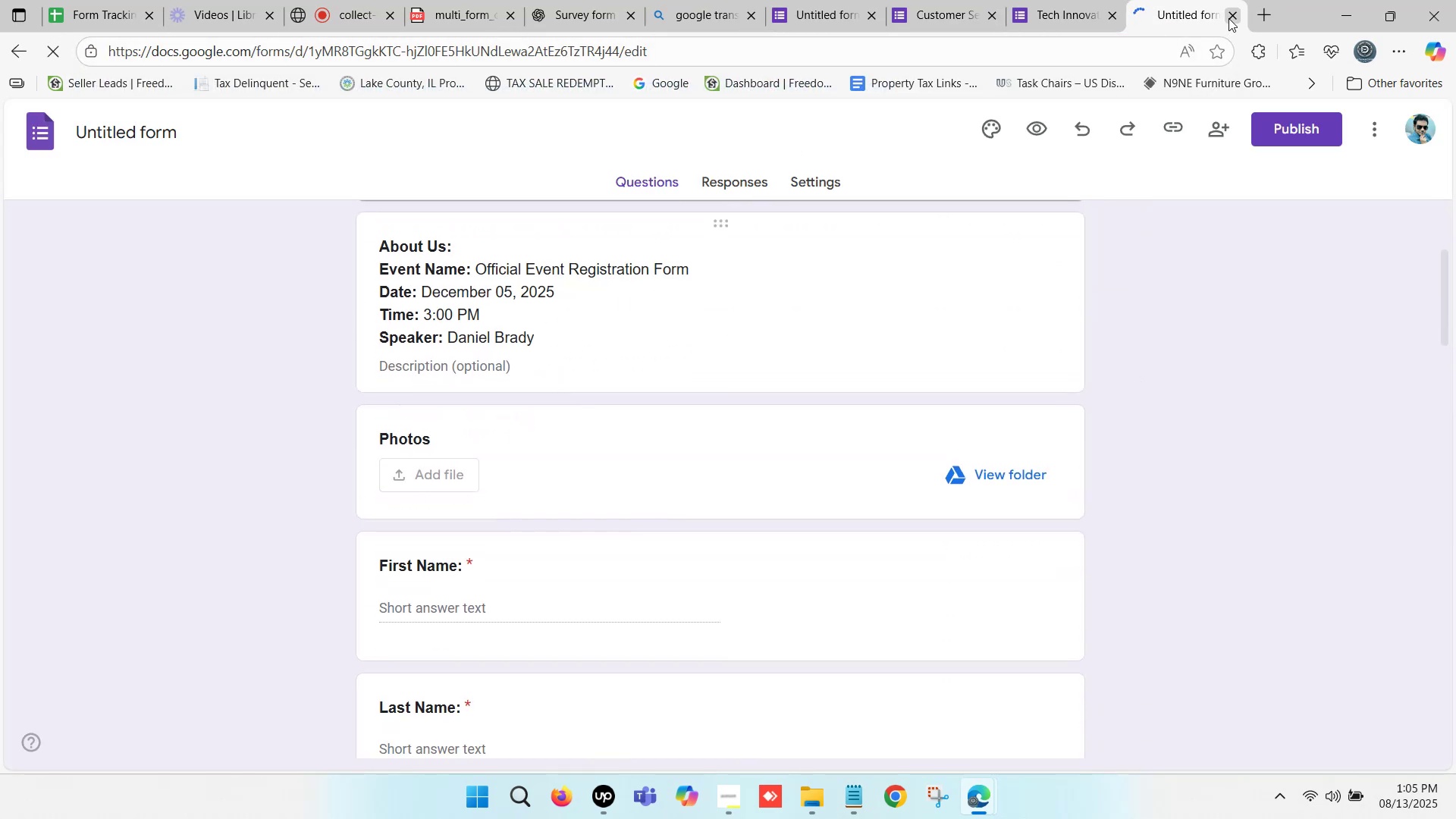 
left_click([1230, 17])
 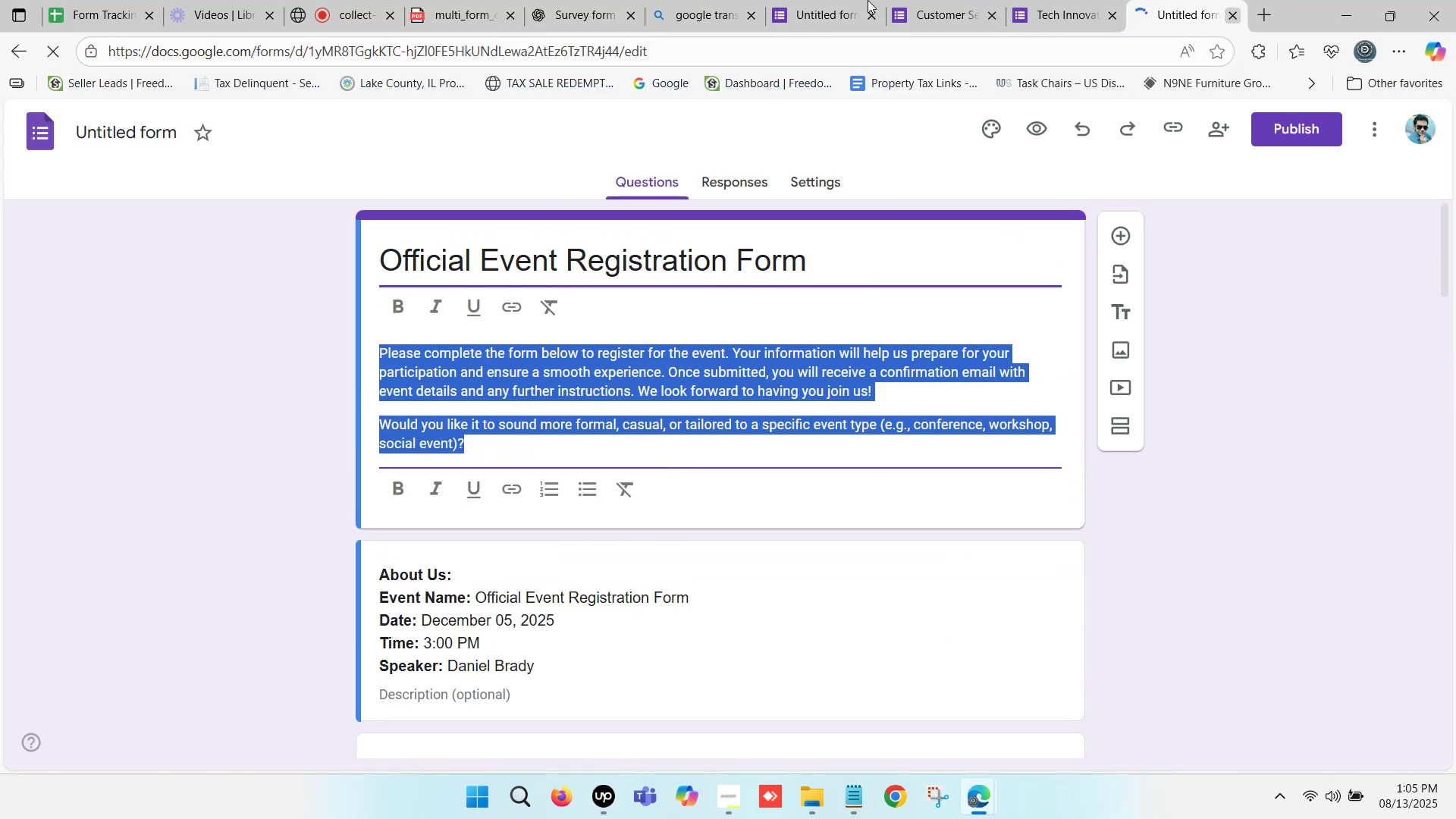 
left_click([849, 0])
 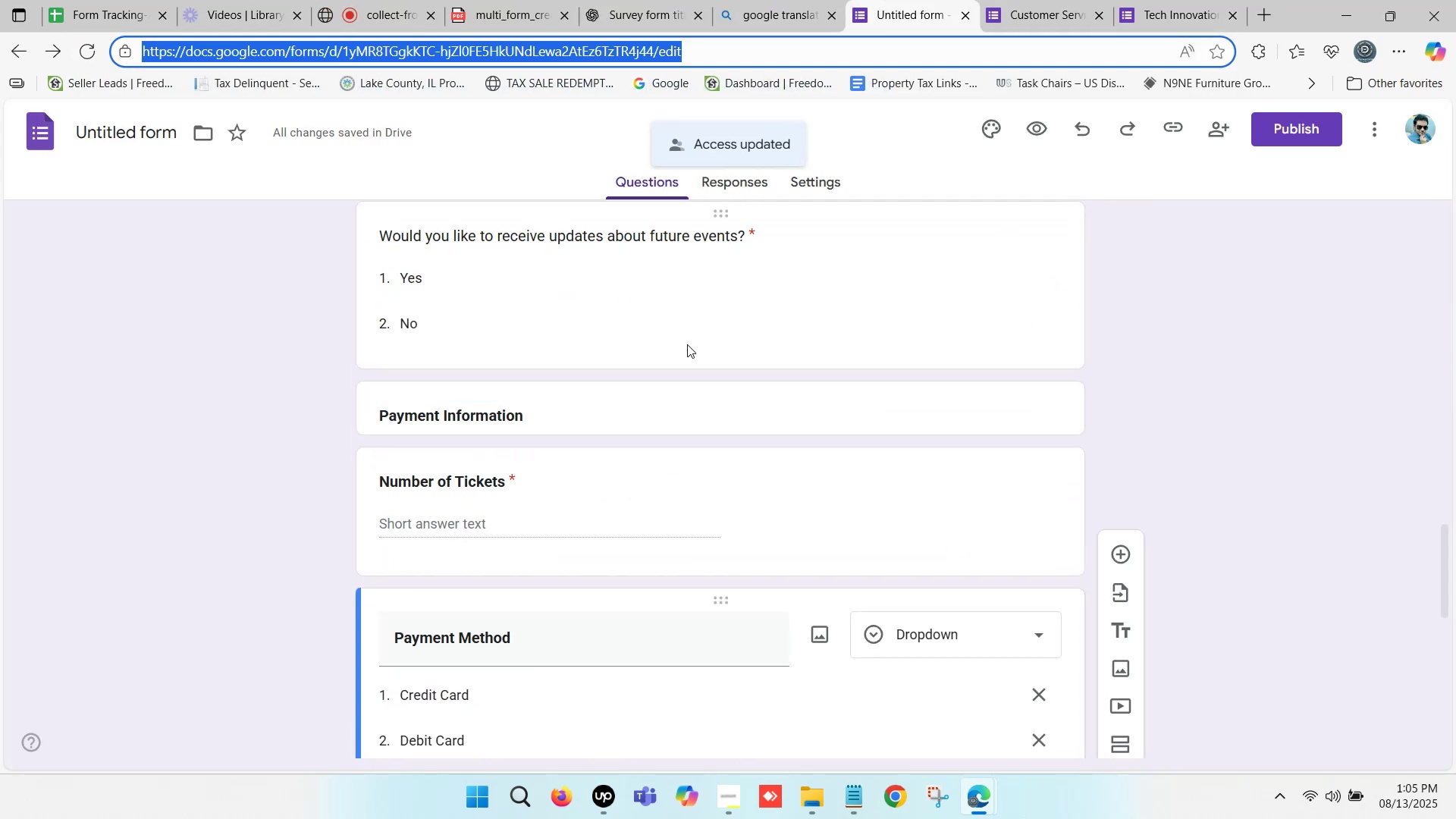 
scroll: coordinate [657, 364], scroll_direction: up, amount: 15.0
 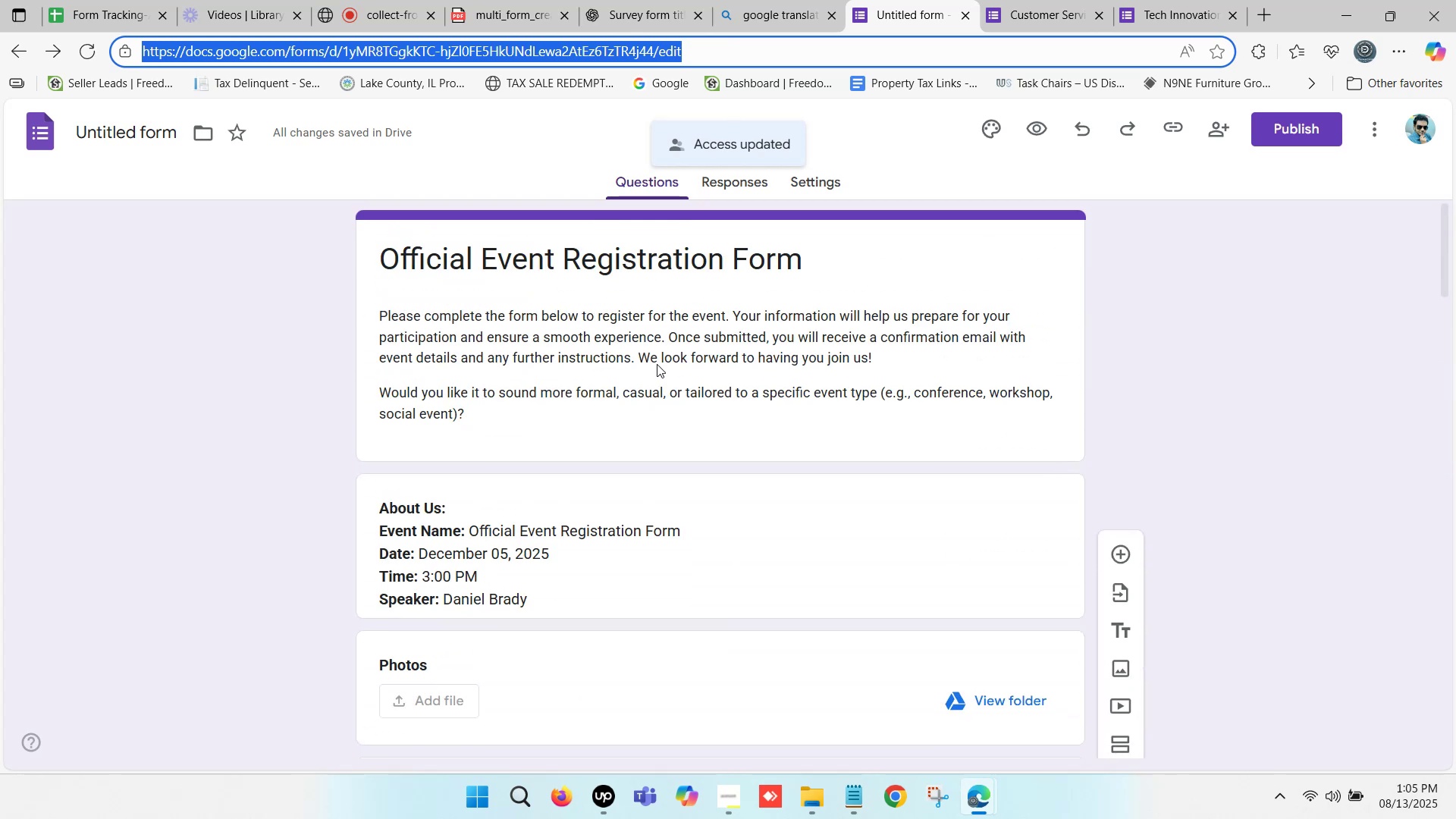 
scroll: coordinate [657, 364], scroll_direction: down, amount: 2.0
 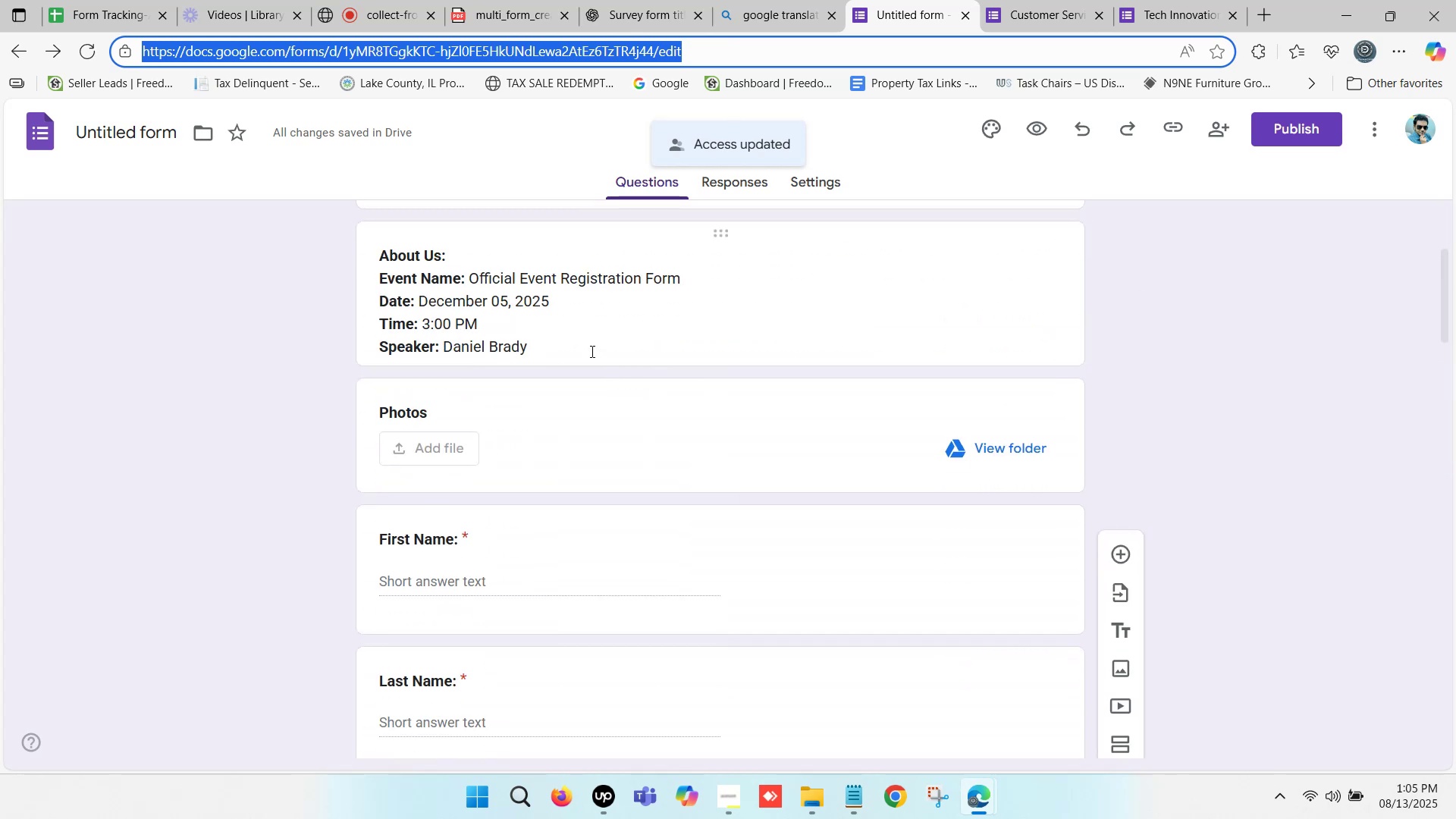 
left_click([584, 346])
 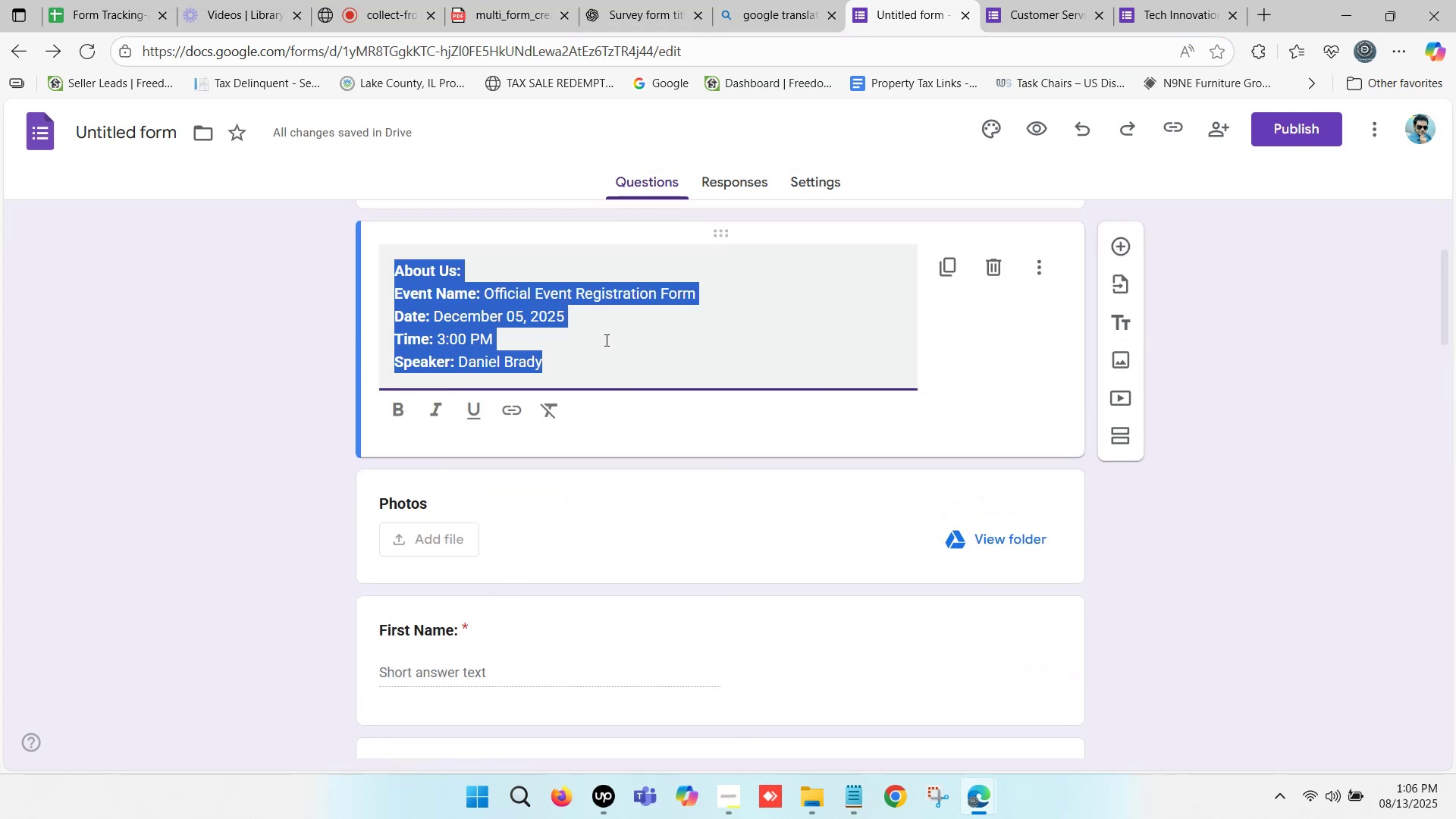 
left_click([623, 337])
 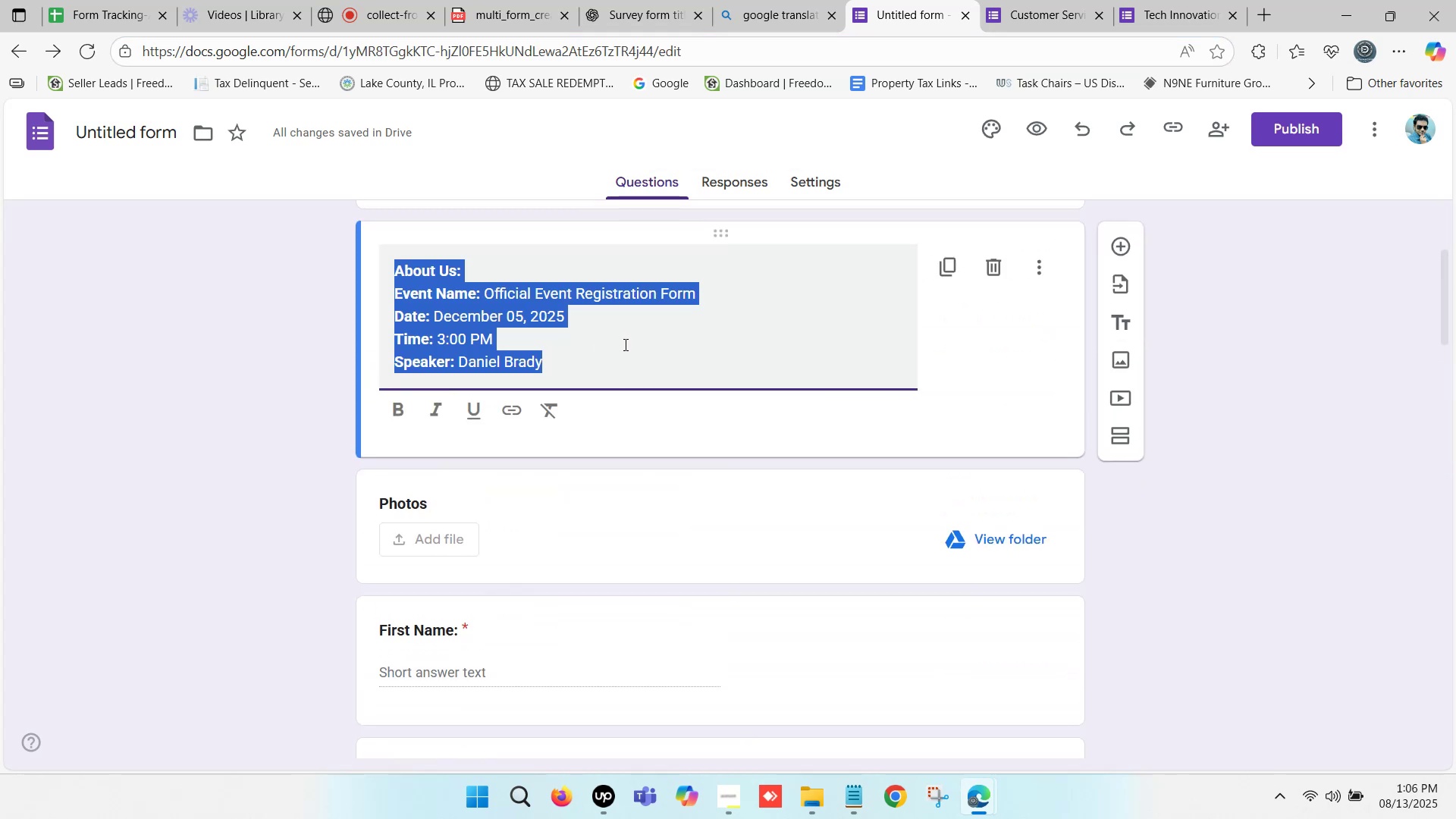 
left_click([623, 345])
 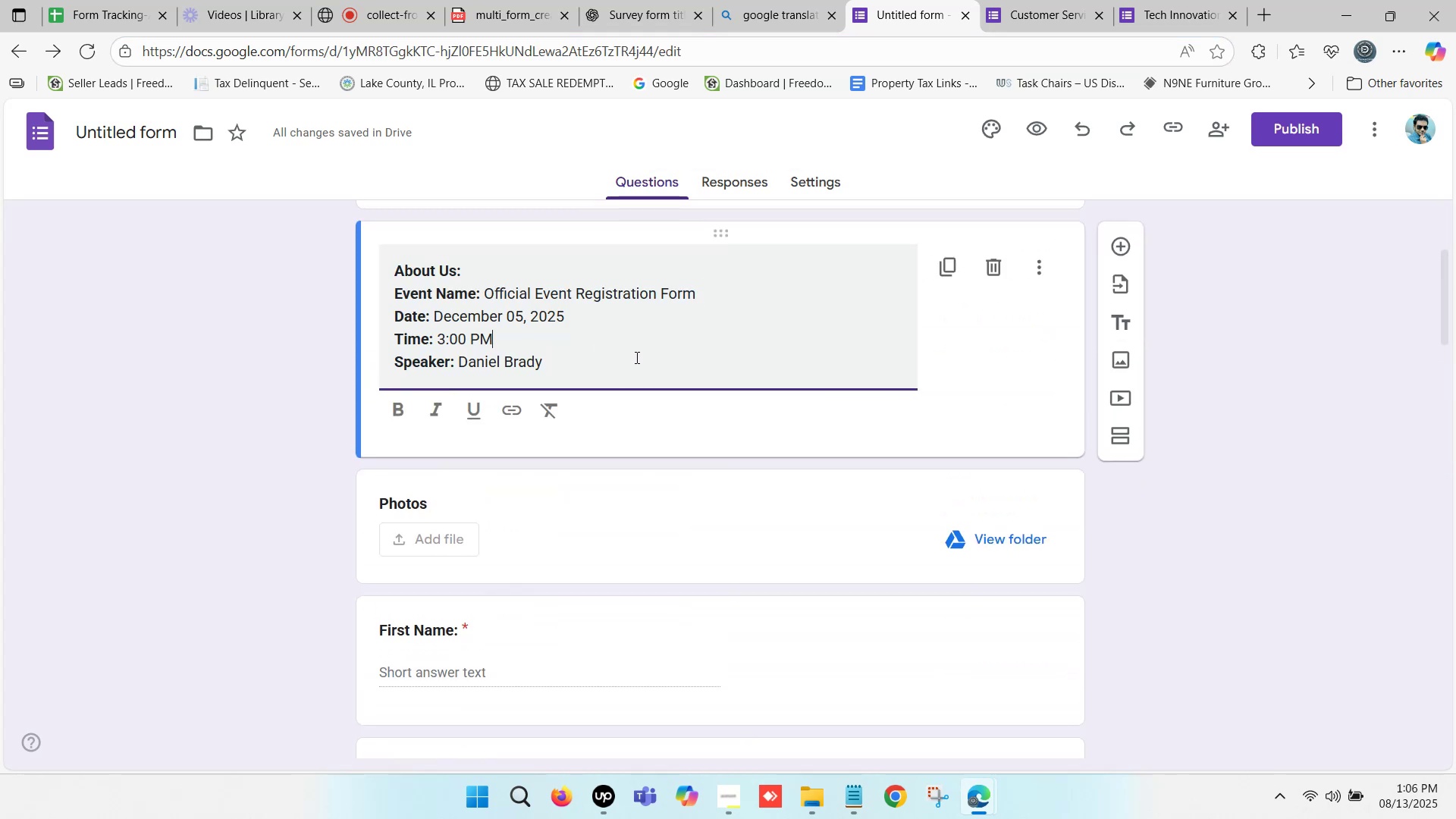 
left_click([636, 357])
 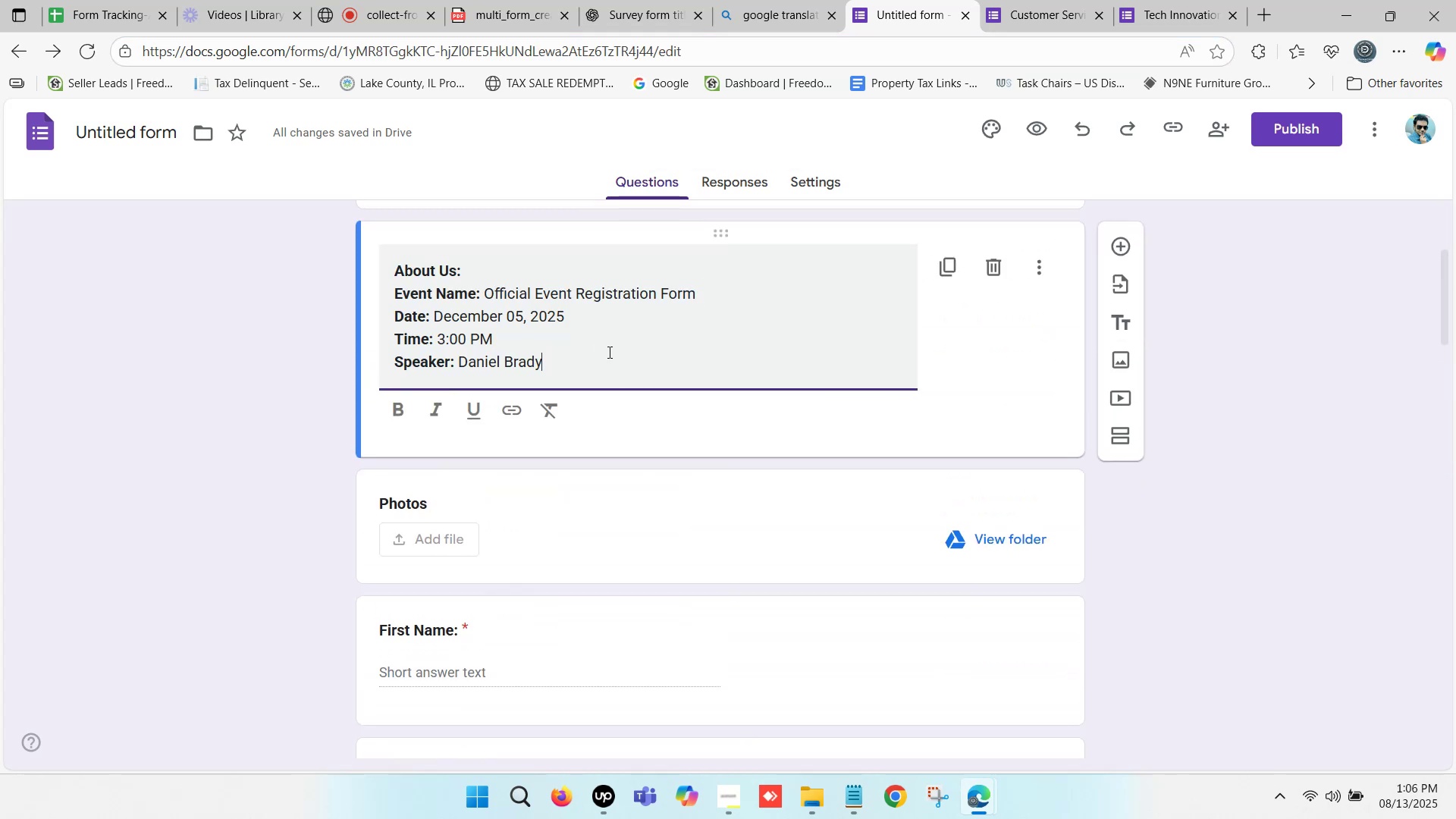 
left_click([608, 352])
 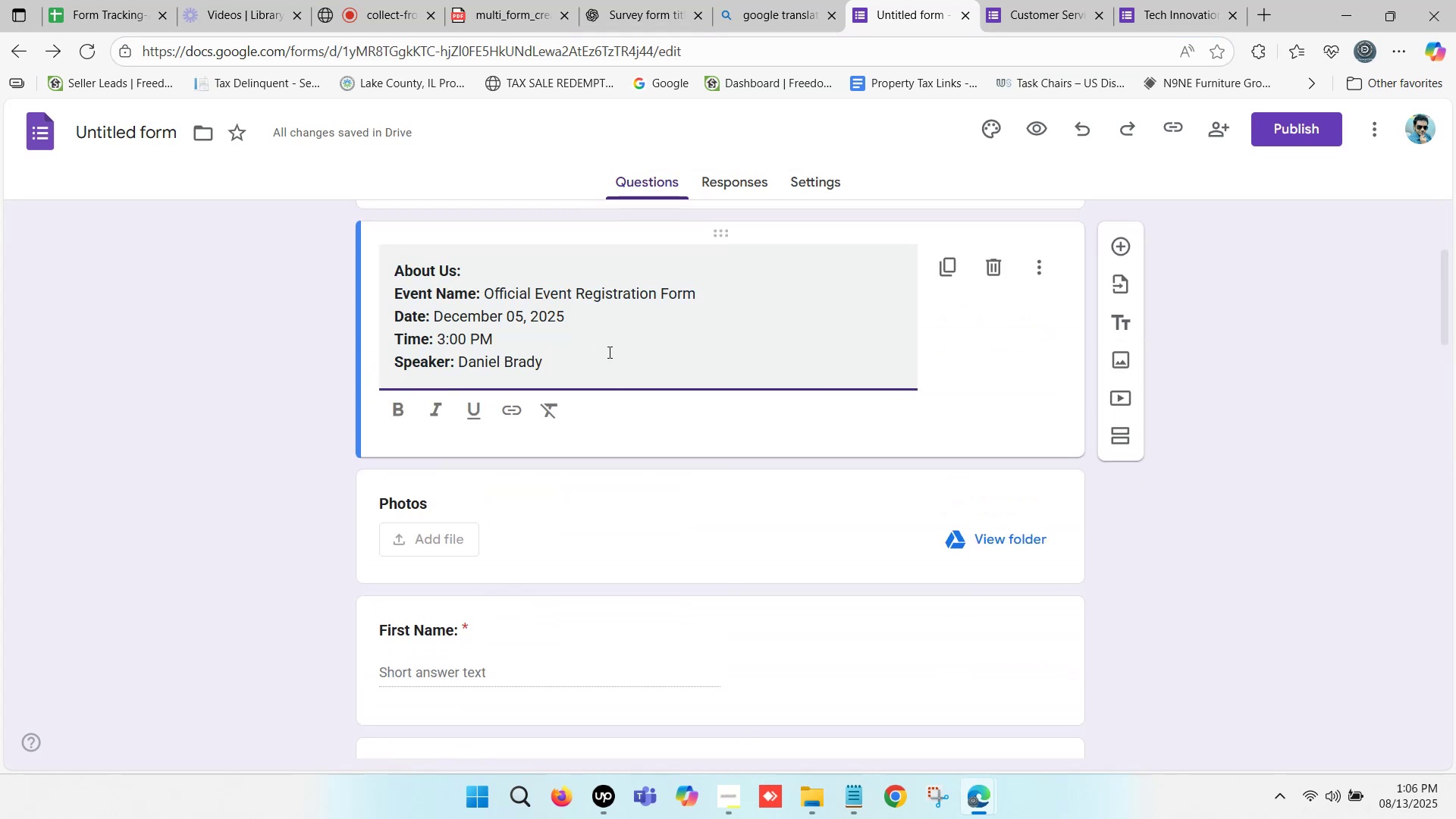 
left_click([608, 352])
 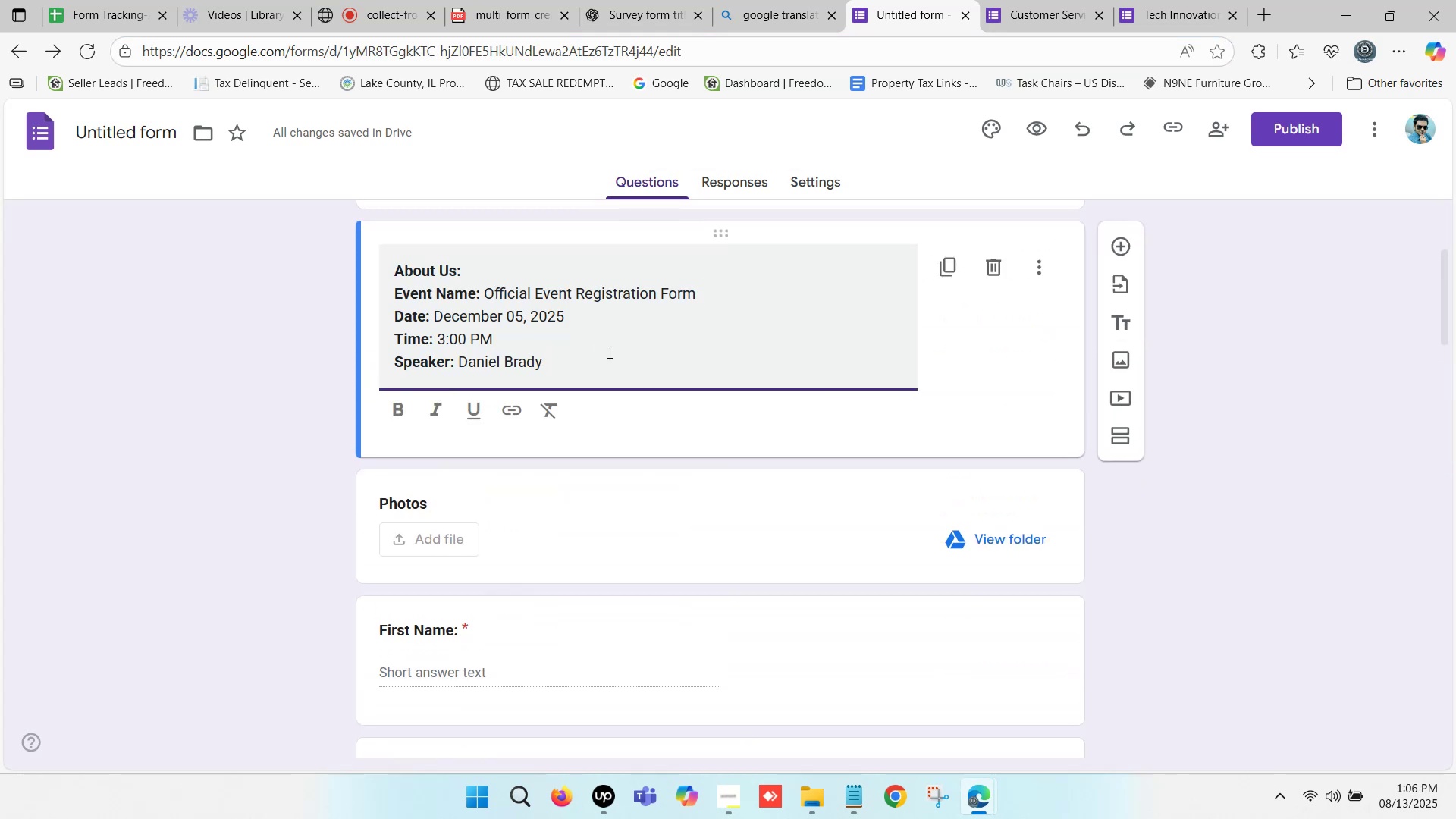 
left_click([608, 352])
 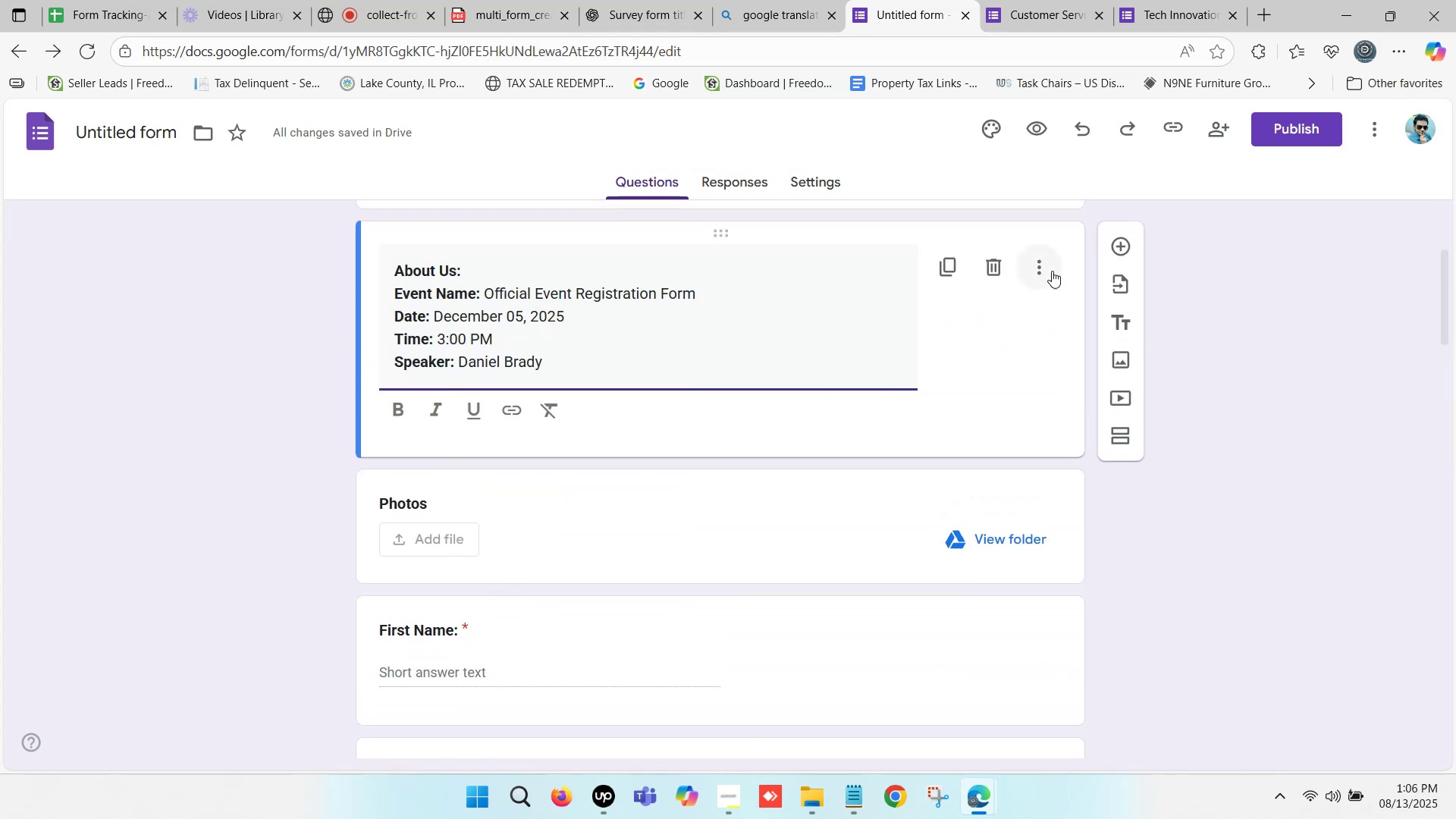 
left_click([1050, 269])
 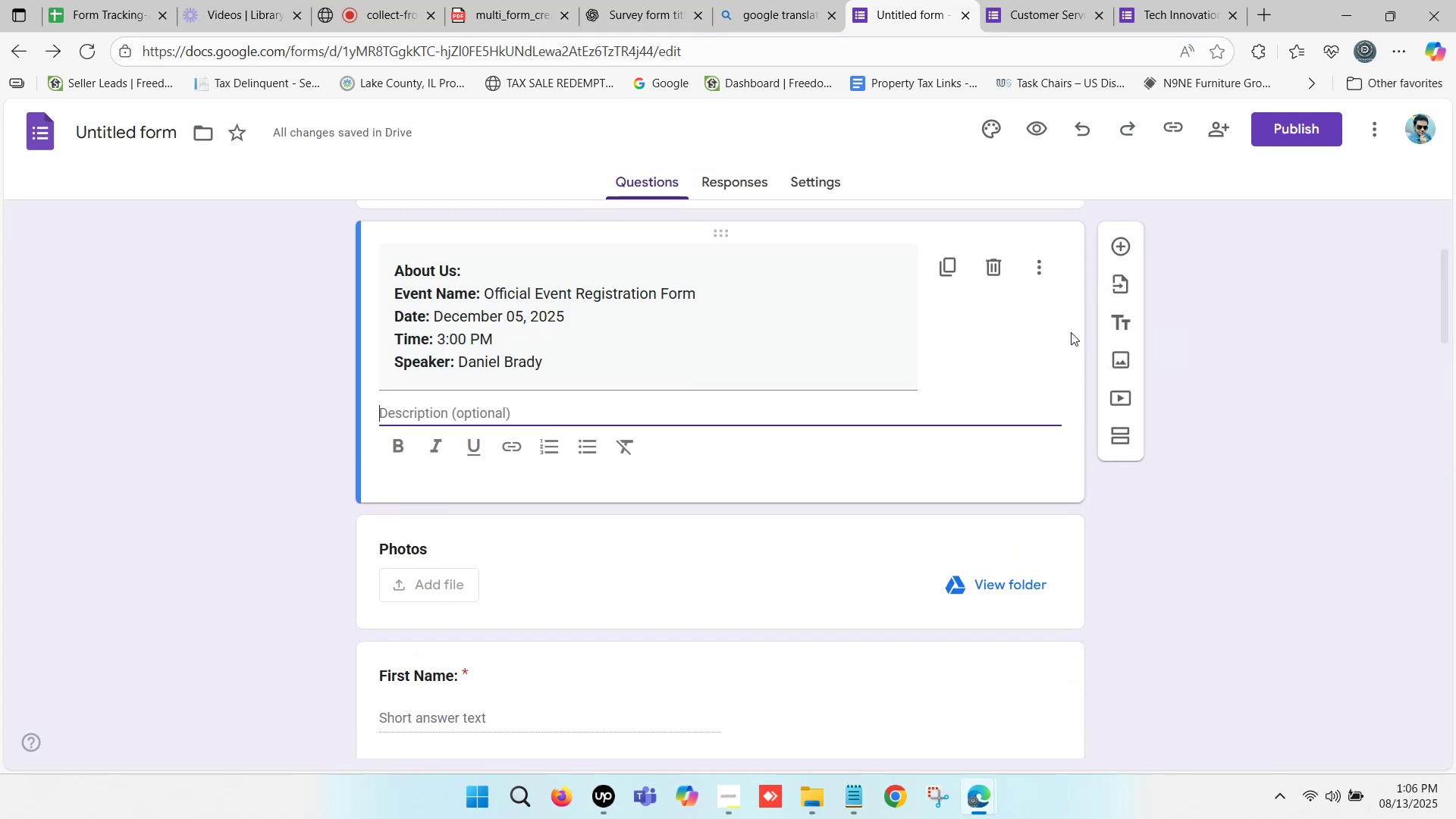 
left_click([1031, 268])
 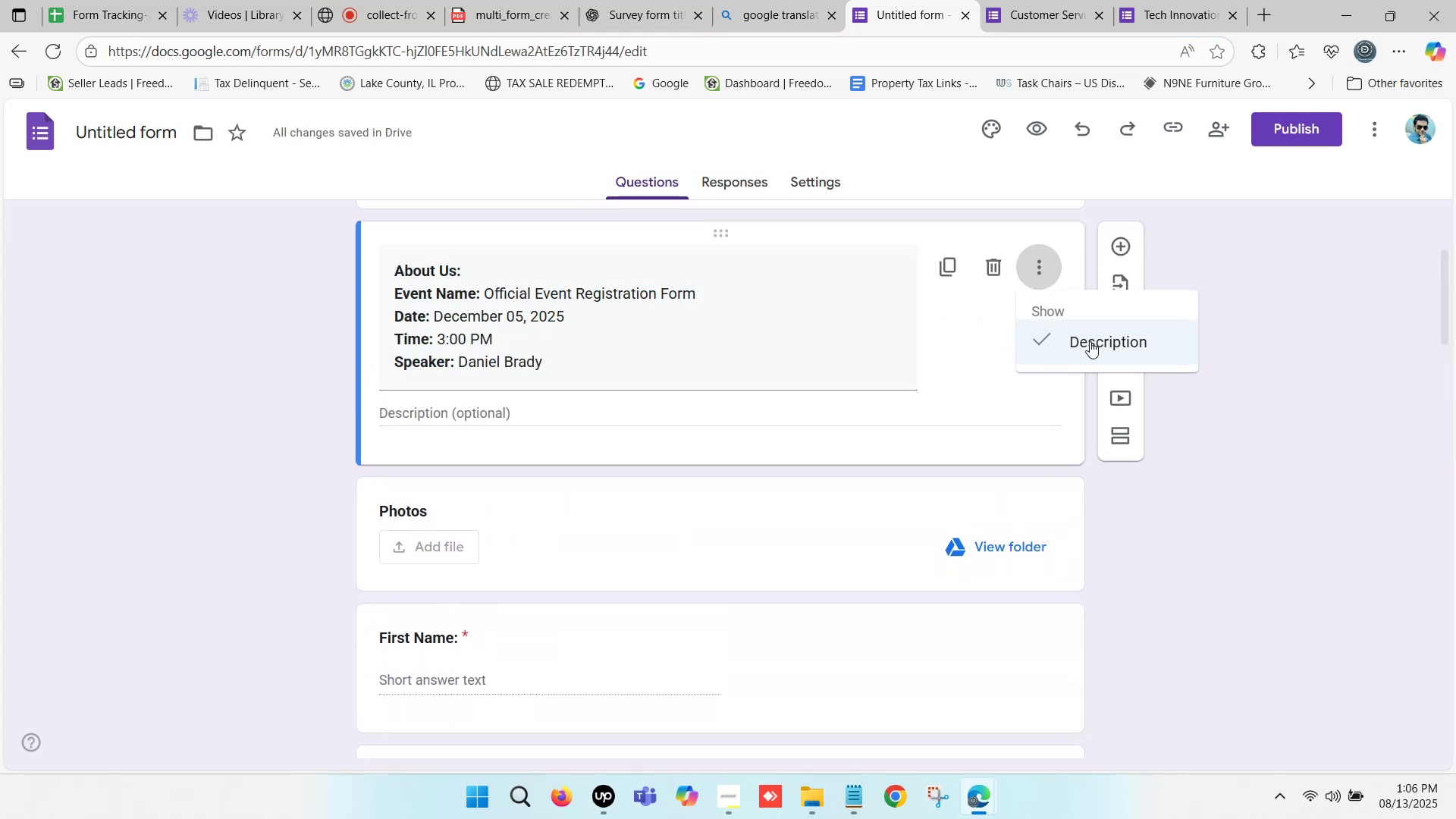 
left_click([1090, 342])
 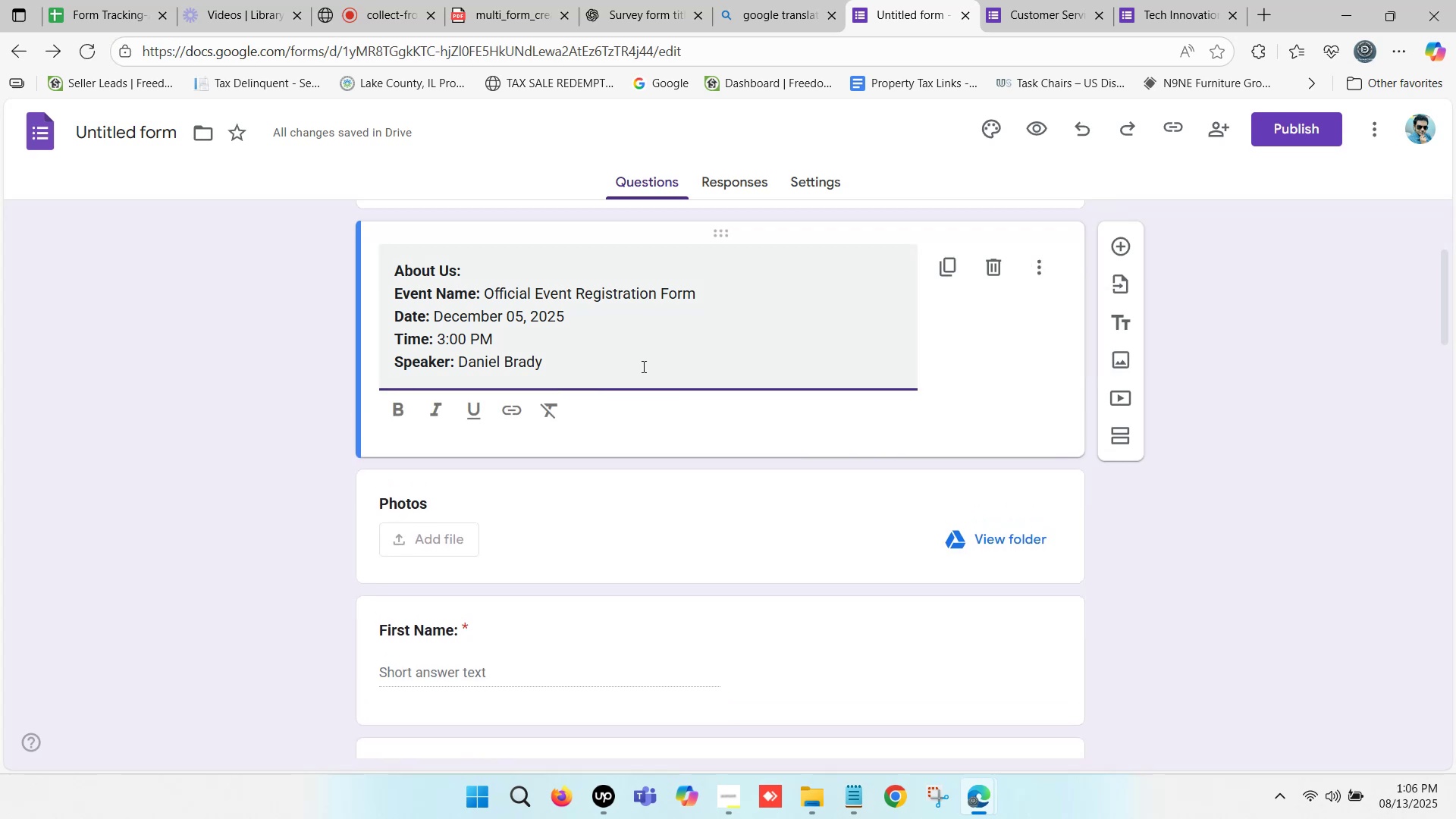 
left_click([637, 365])
 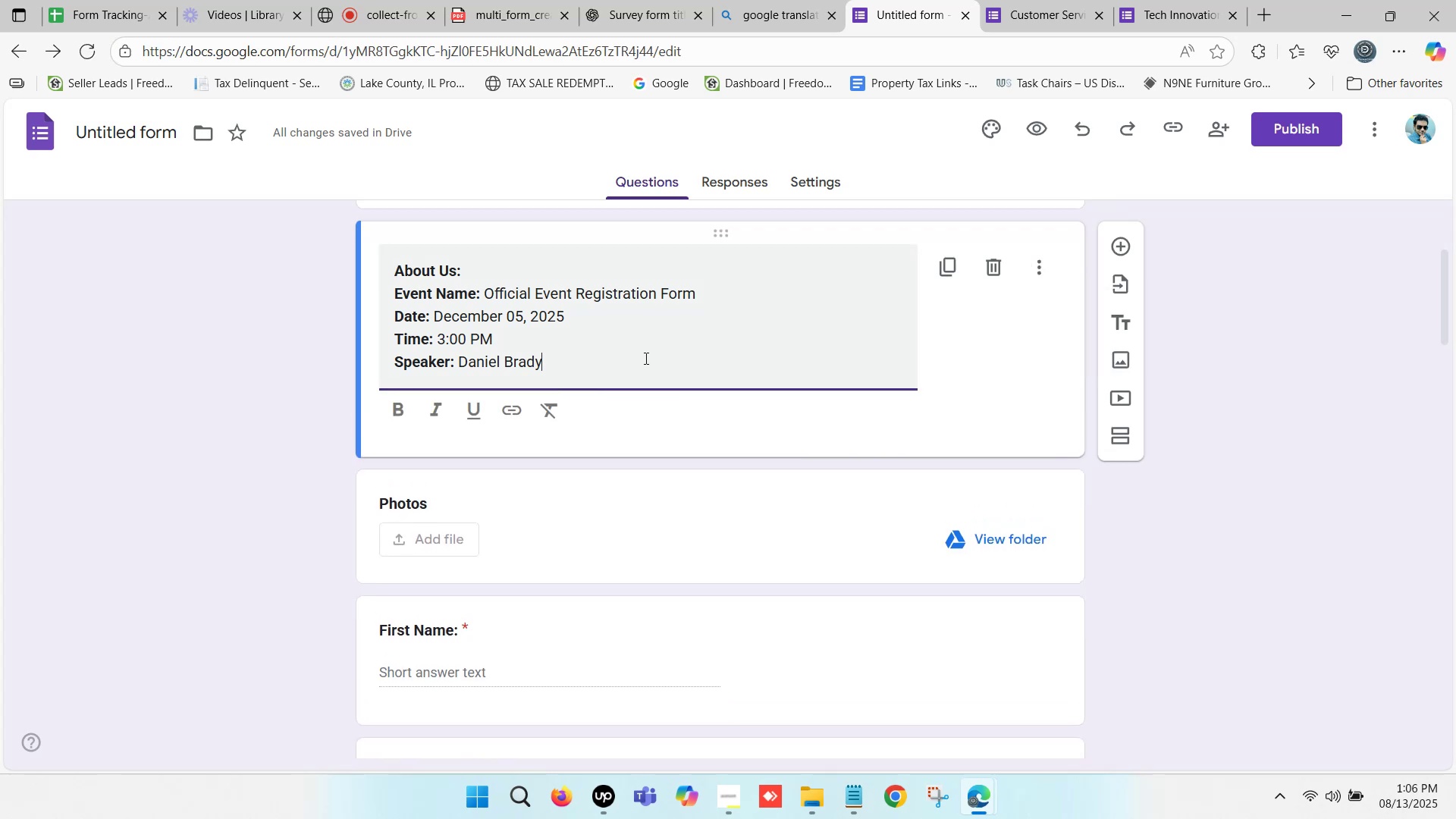 
scroll: coordinate [692, 338], scroll_direction: up, amount: 2.0
 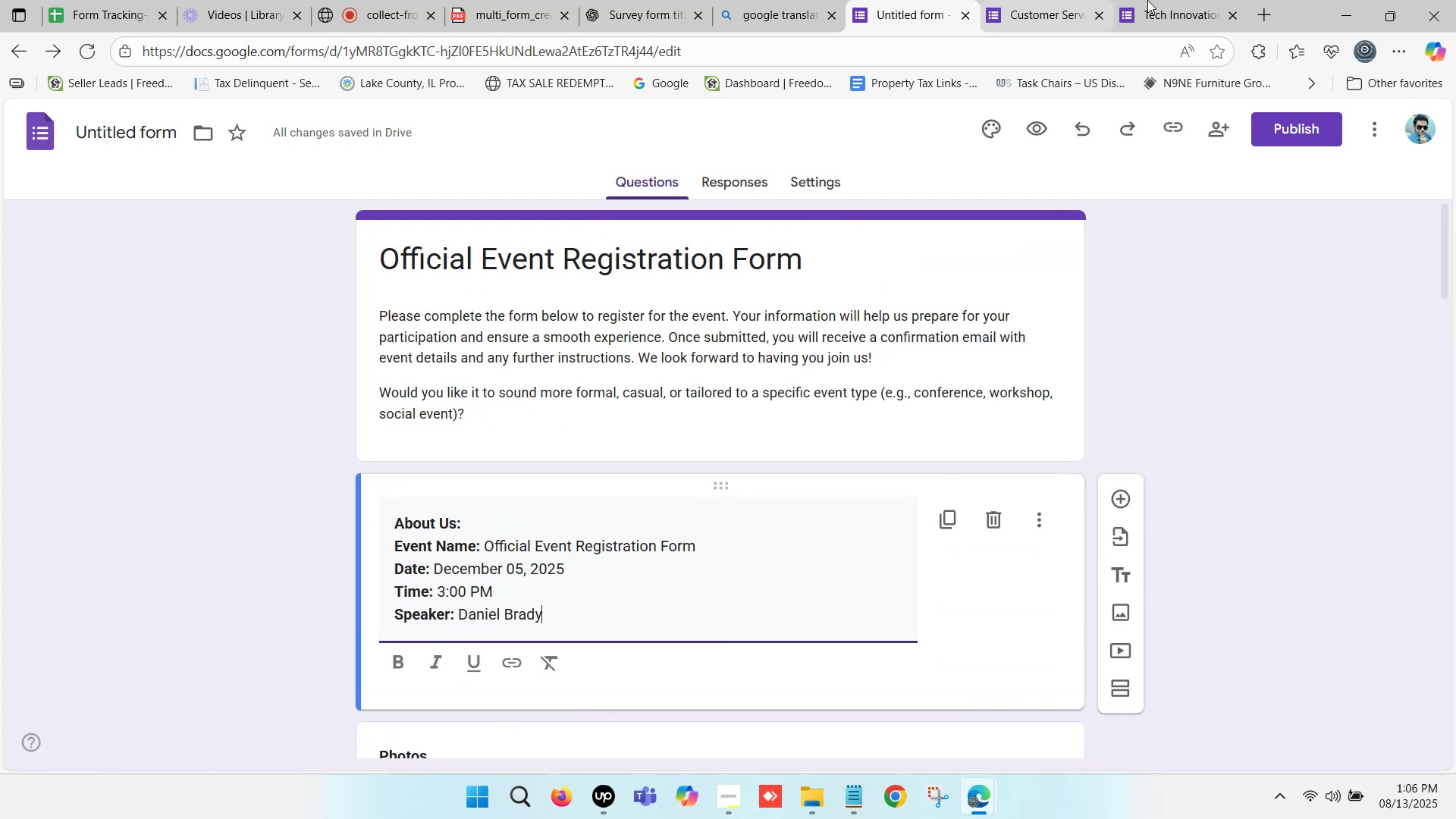 
left_click([1170, 0])
 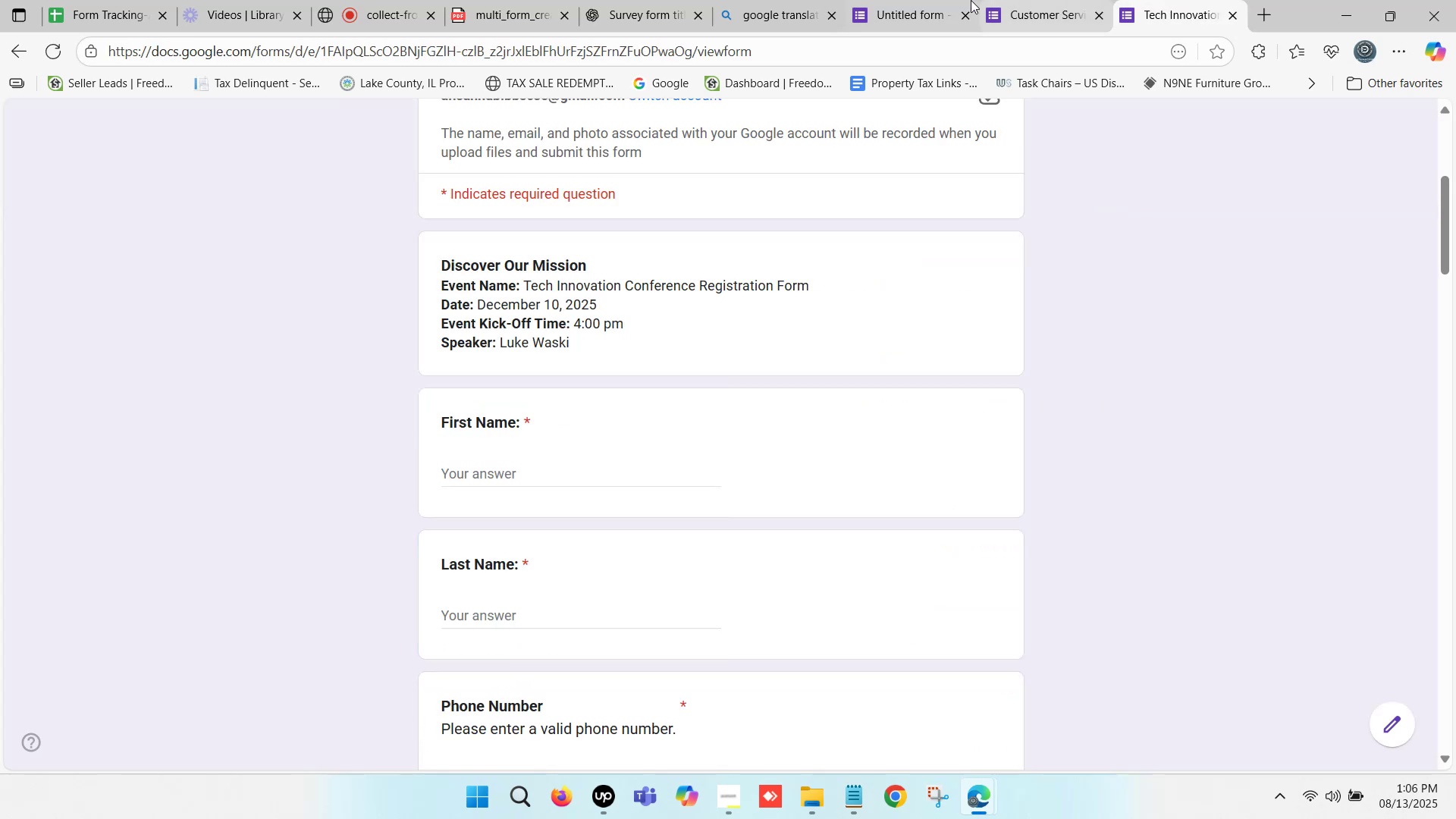 
left_click([940, 0])
 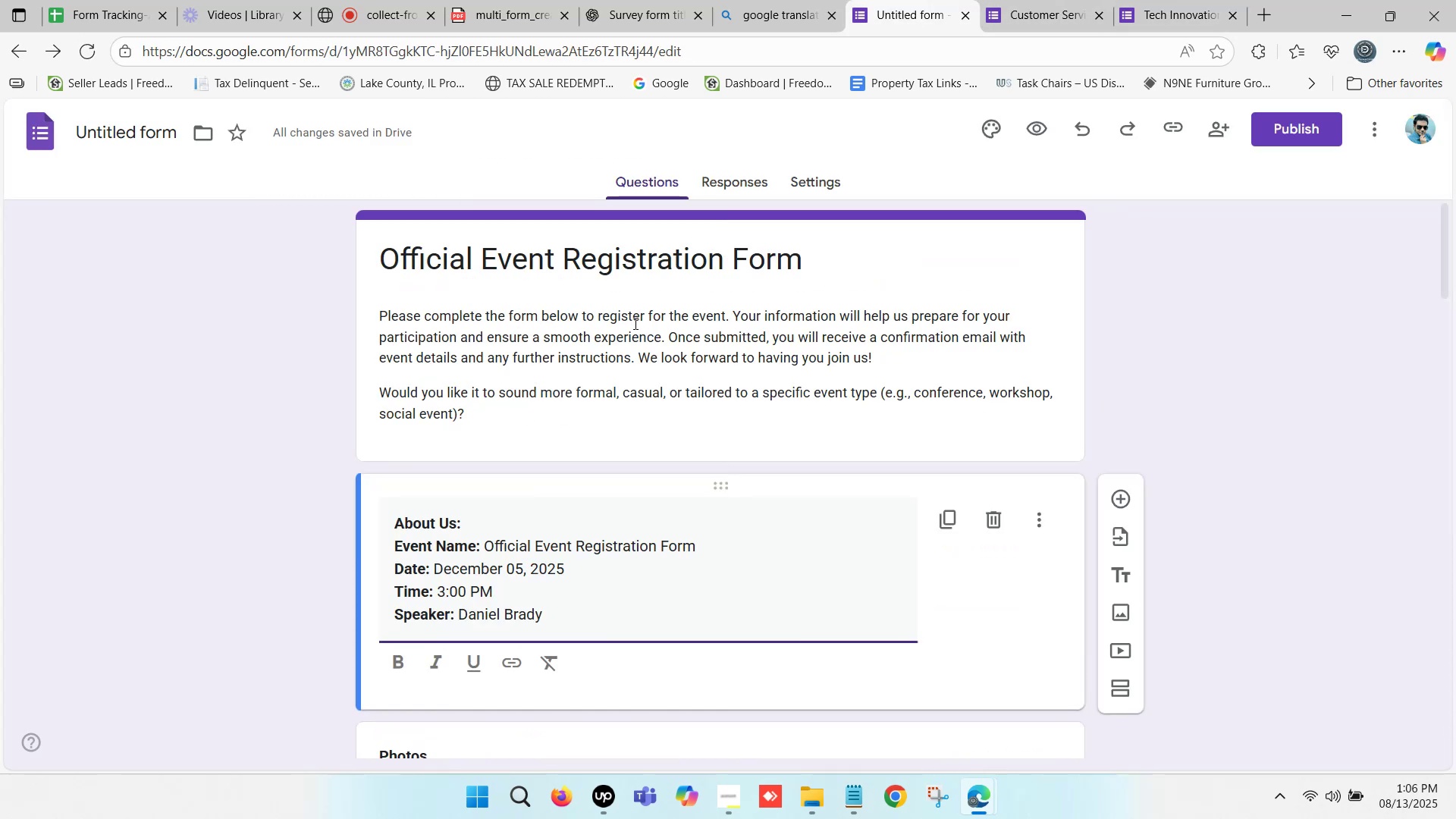 
scroll: coordinate [660, 383], scroll_direction: down, amount: 4.0
 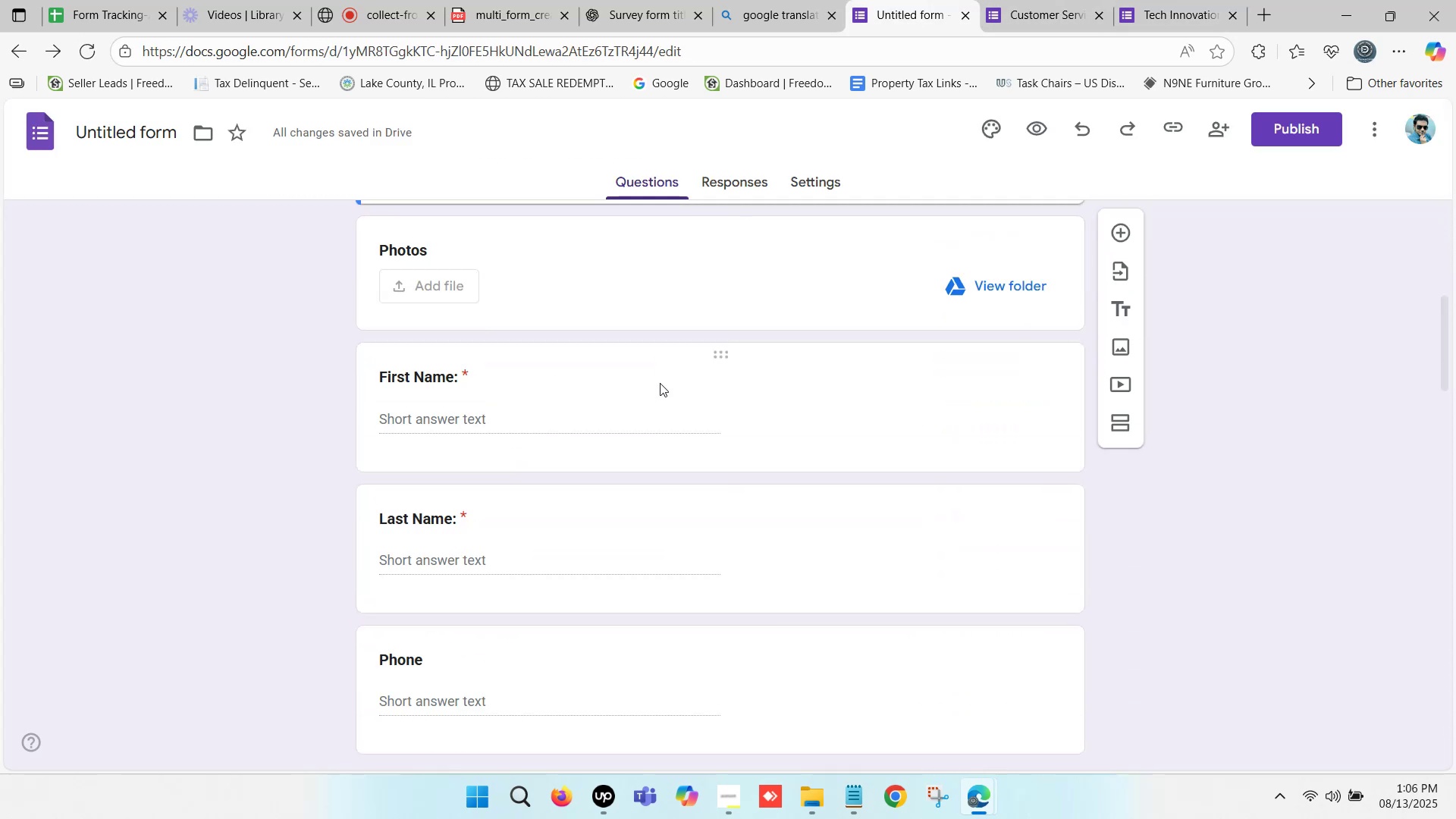 
scroll: coordinate [660, 383], scroll_direction: up, amount: 1.0
 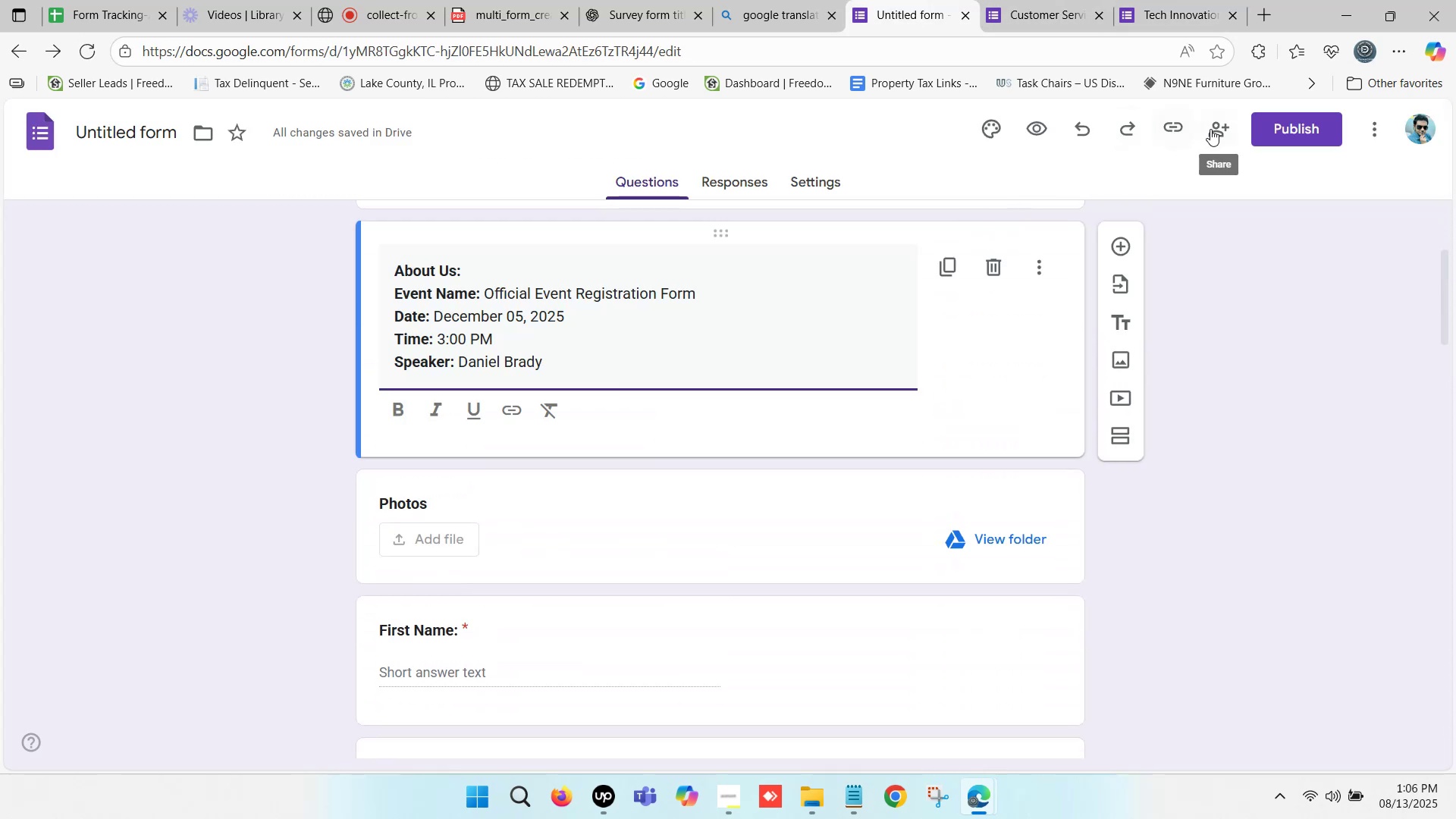 
left_click([1218, 125])
 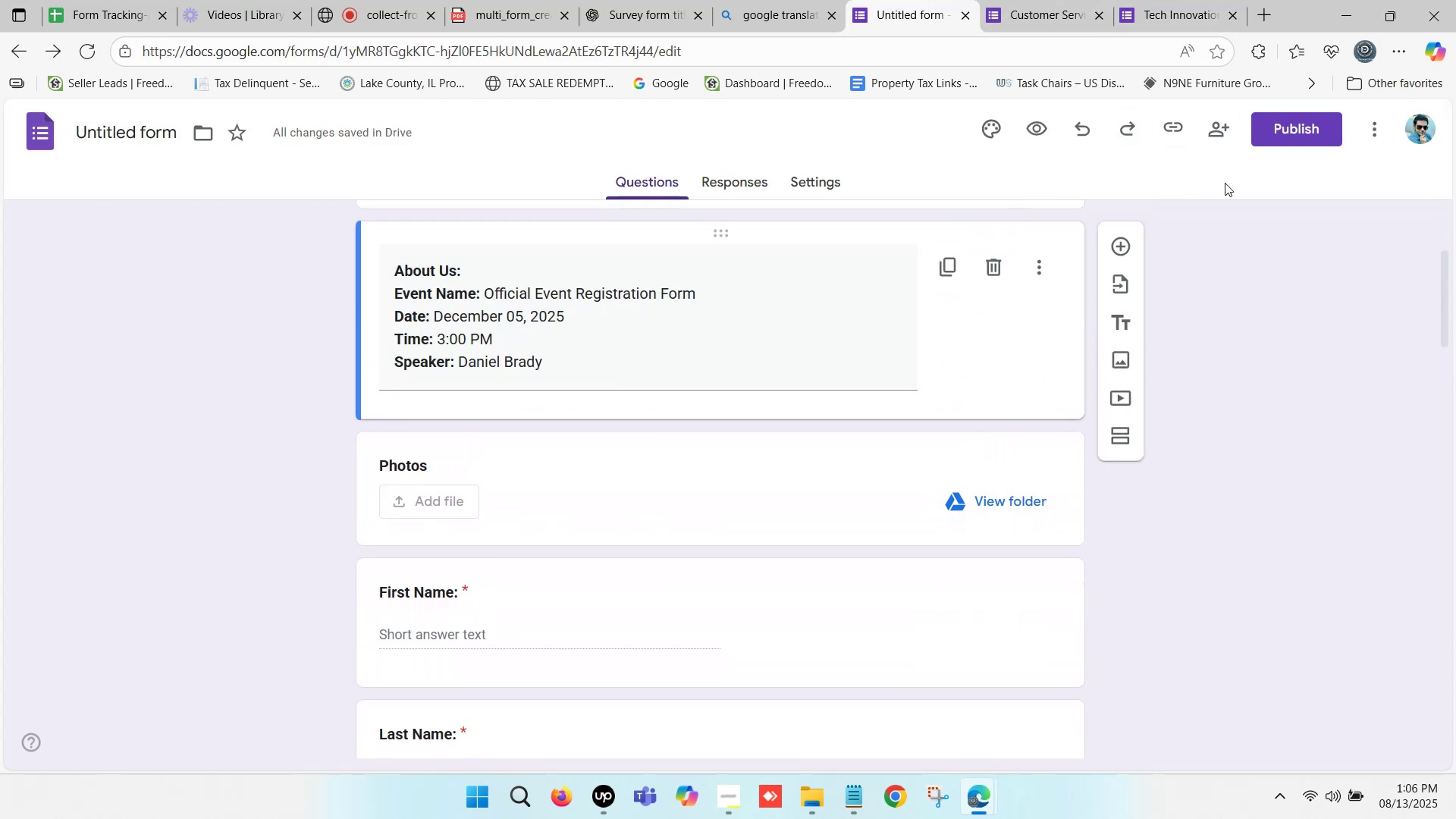 
mouse_move([1215, 144])
 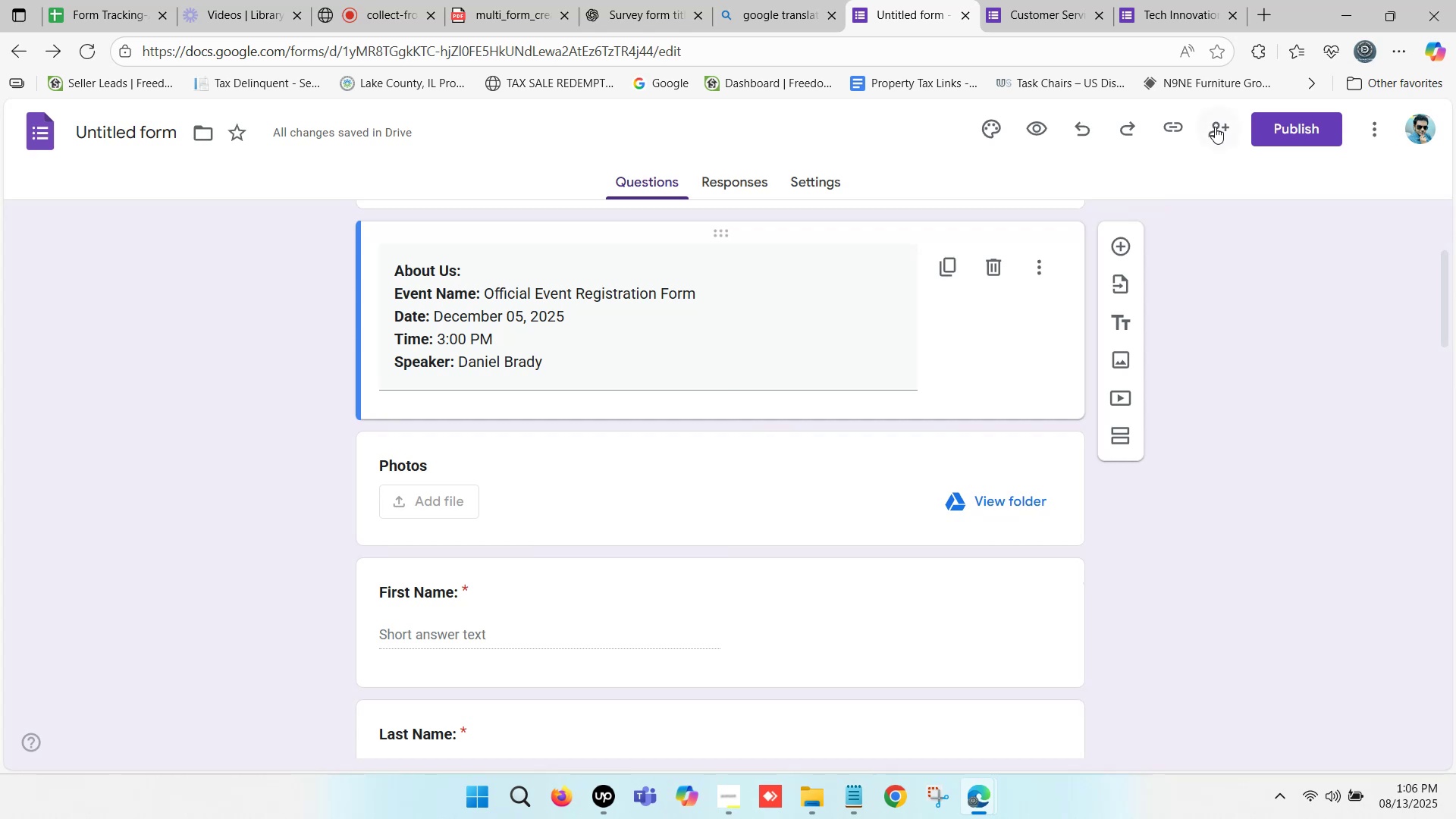 
left_click([1215, 127])
 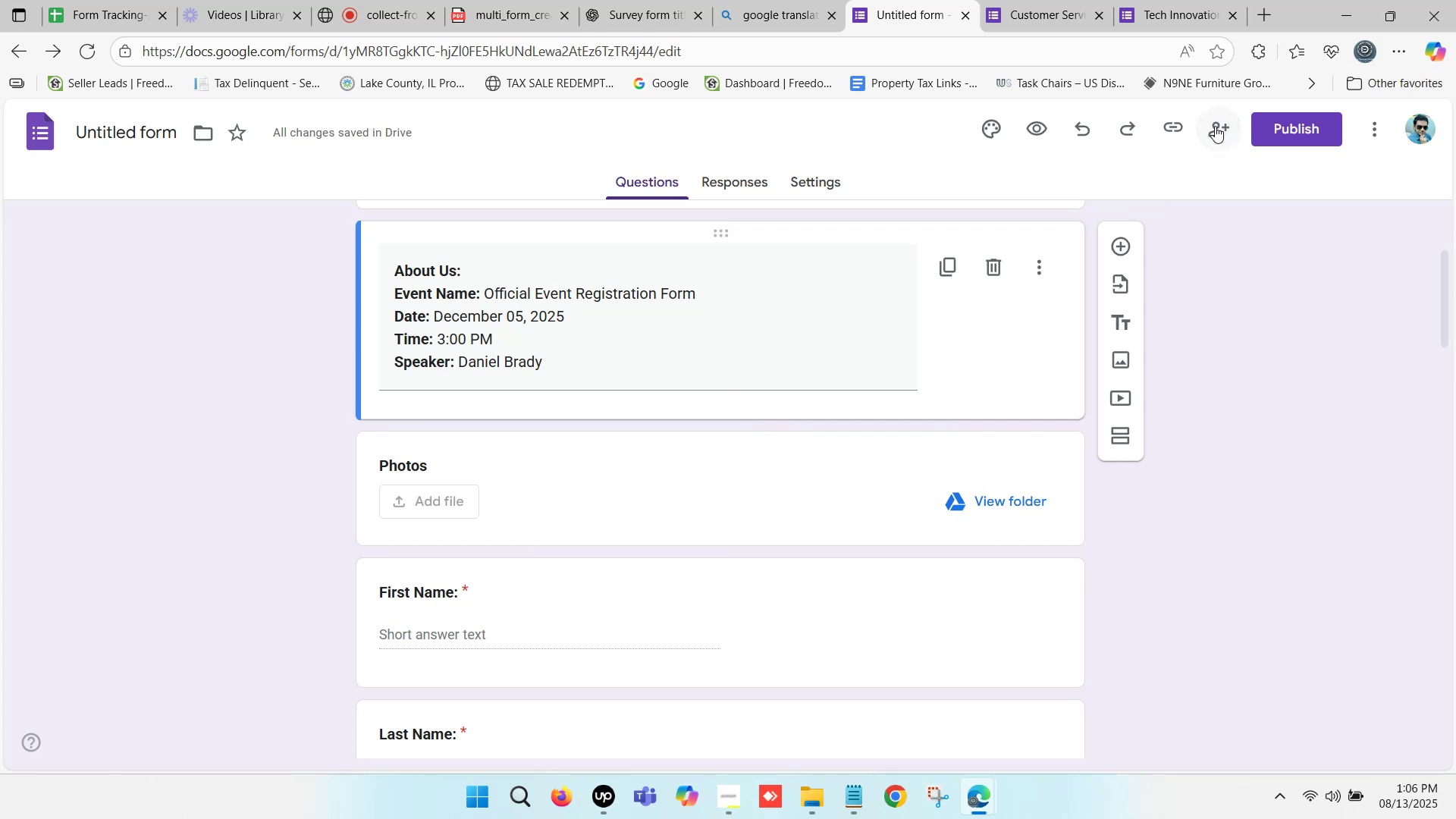 
left_click([1219, 125])
 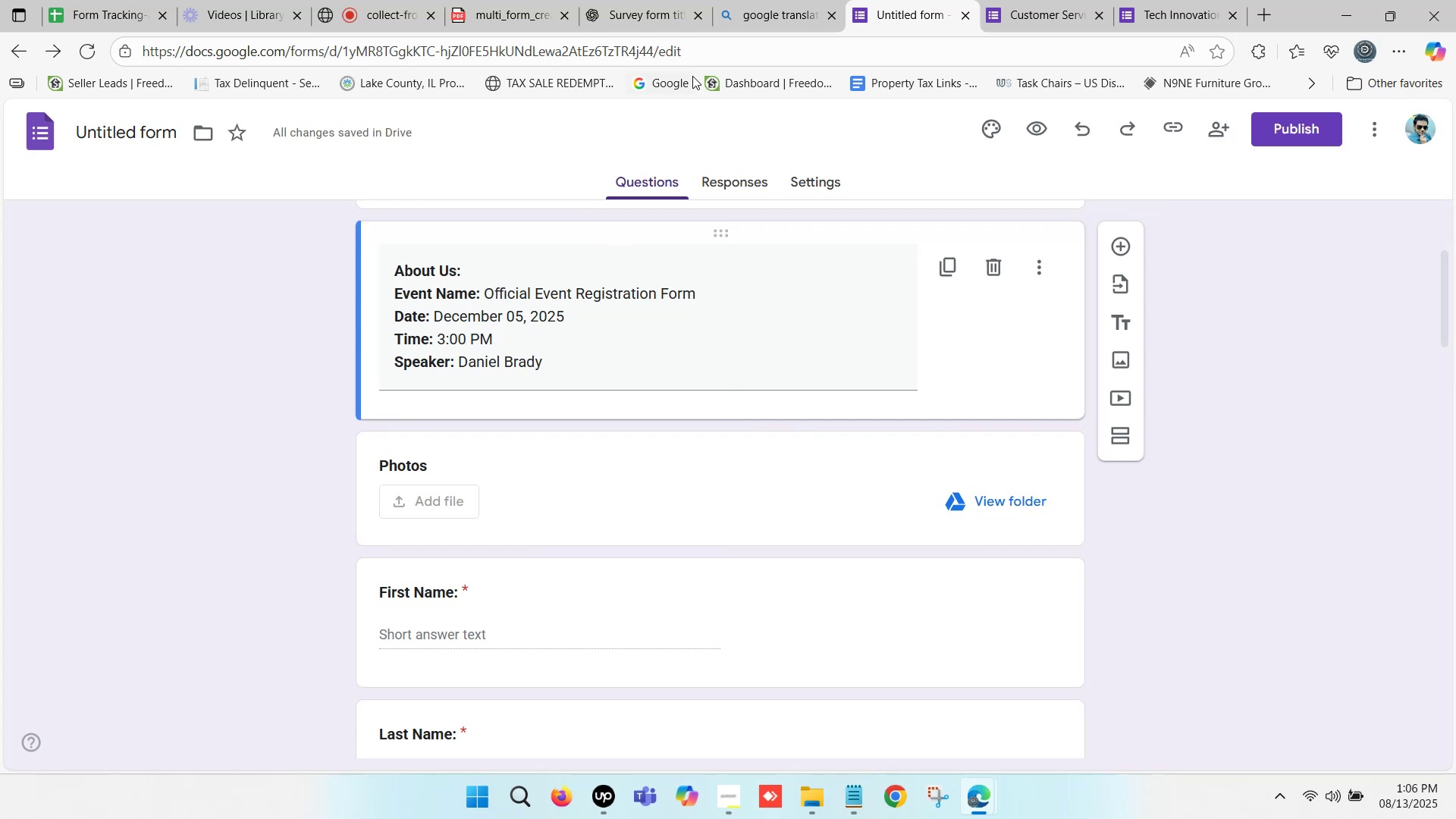 
left_click([701, 49])
 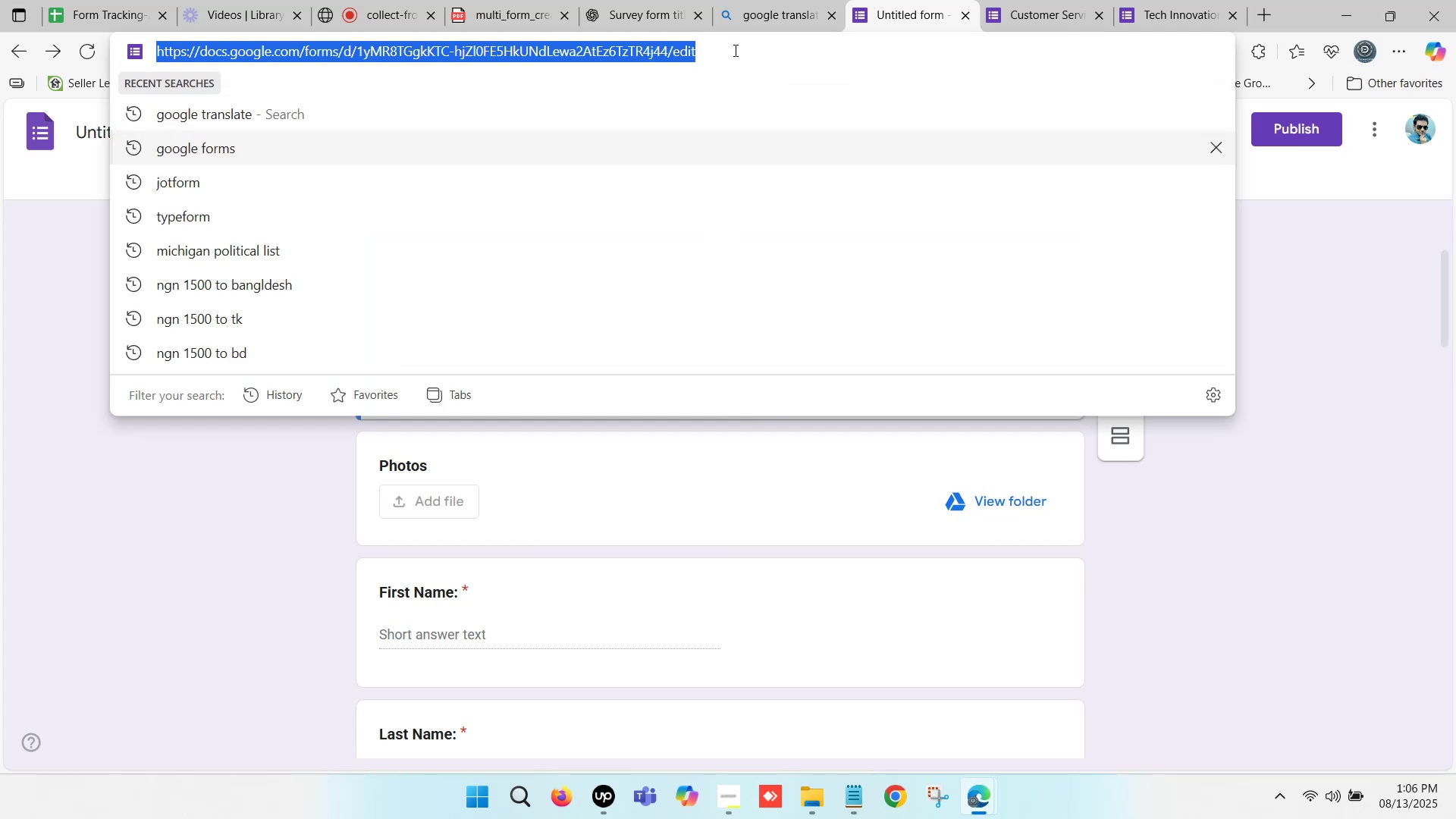 
left_click([734, 50])
 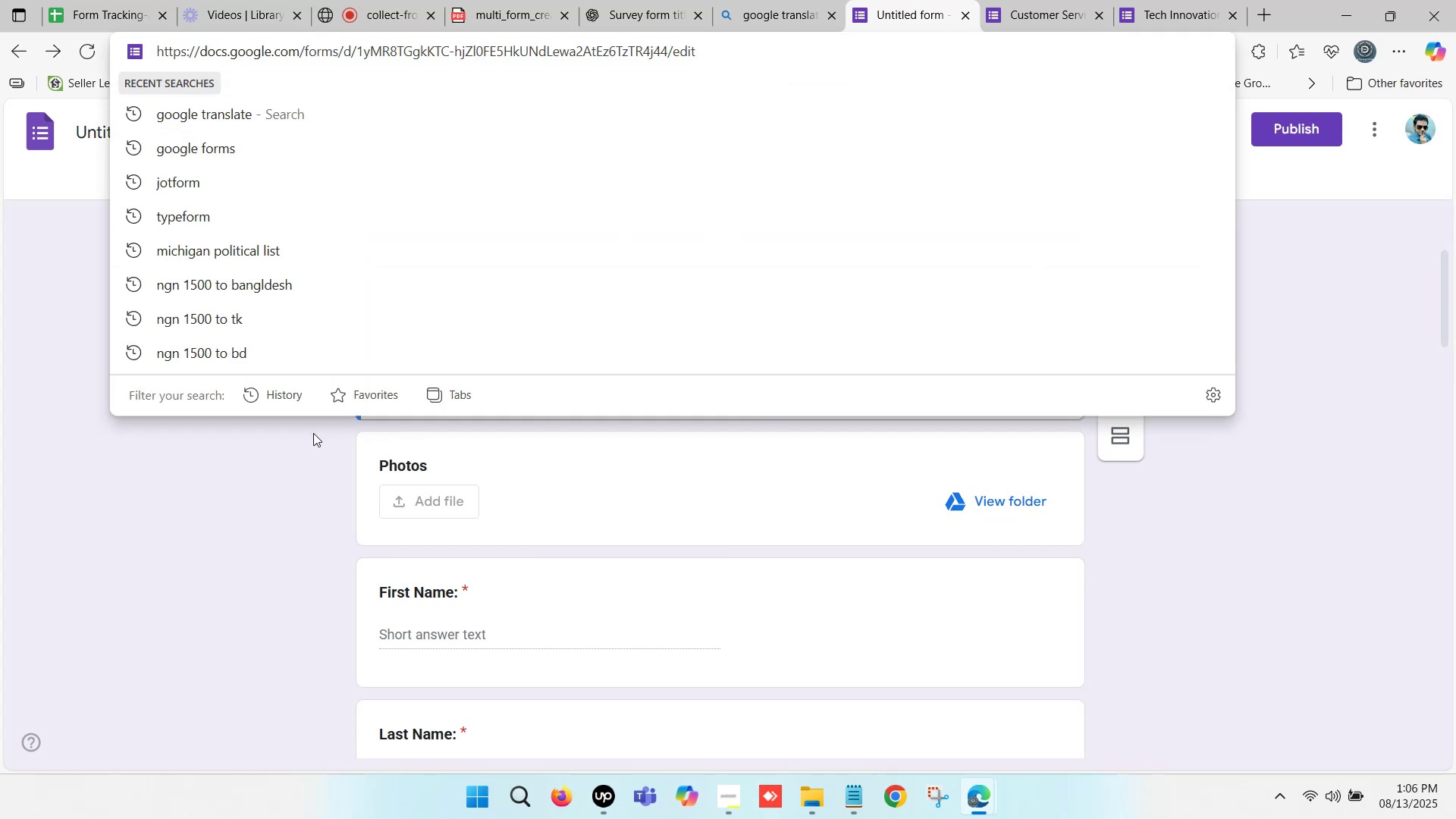 
left_click([248, 448])
 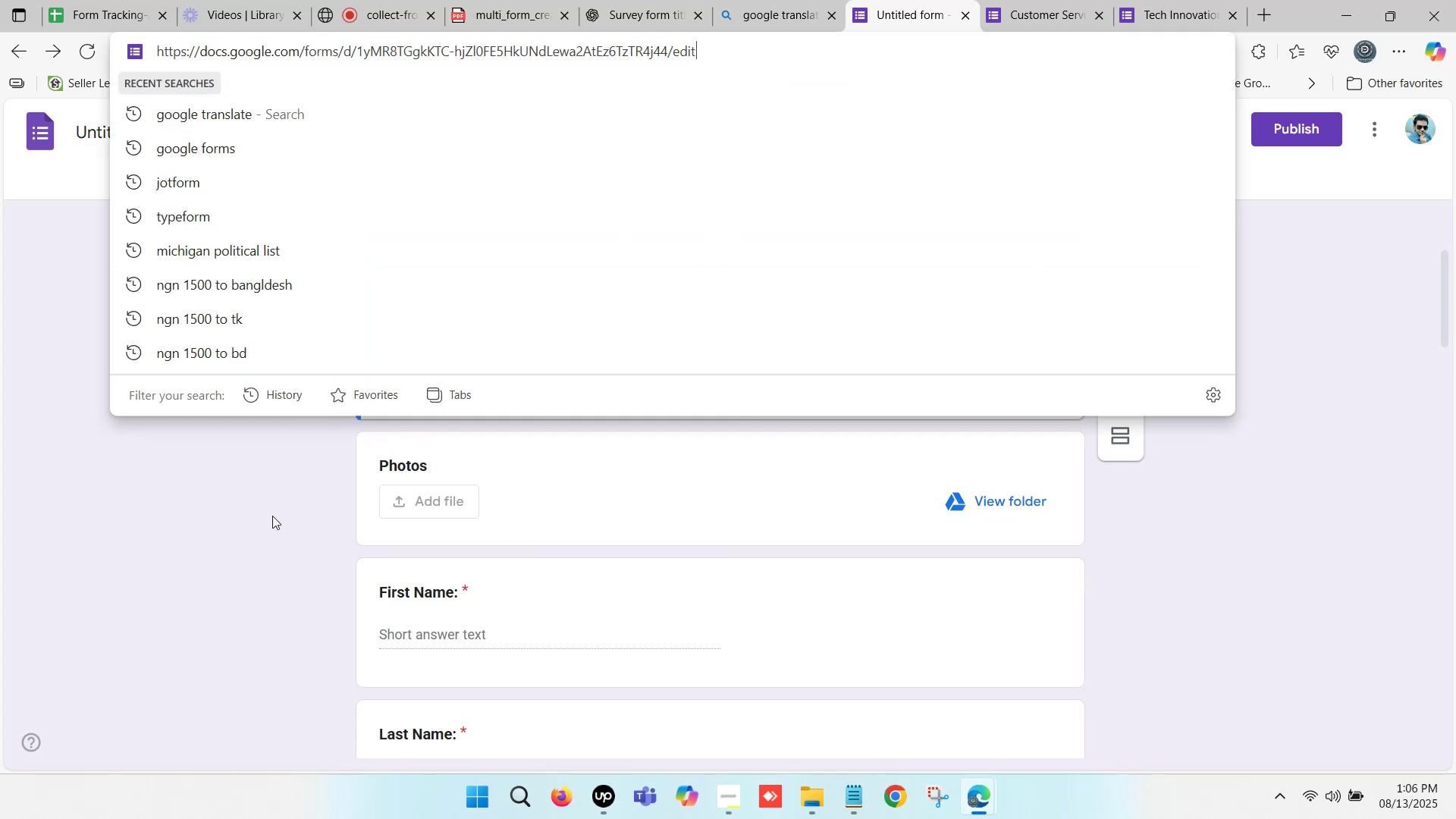 
left_click([271, 516])
 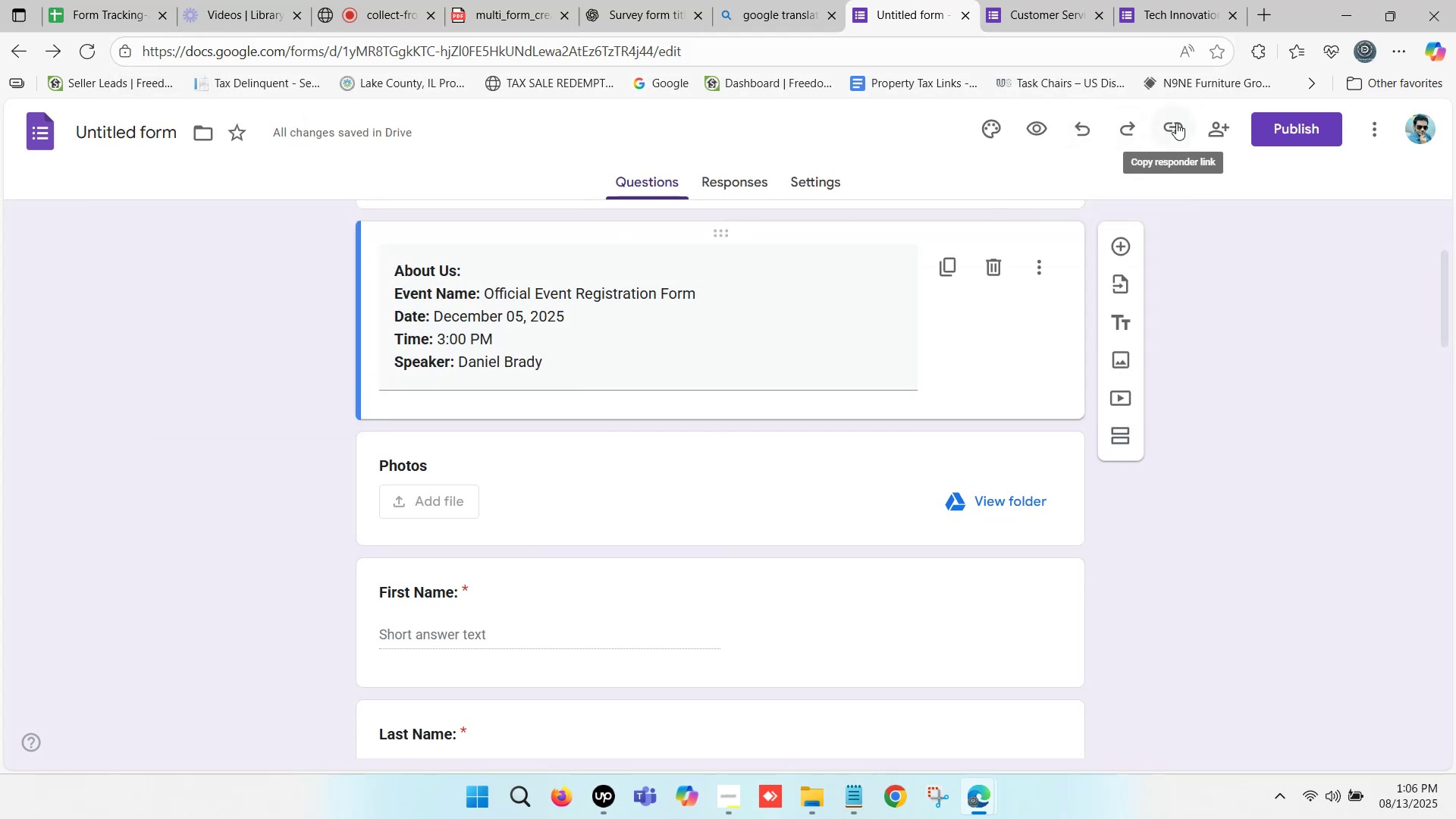 
left_click([1176, 123])
 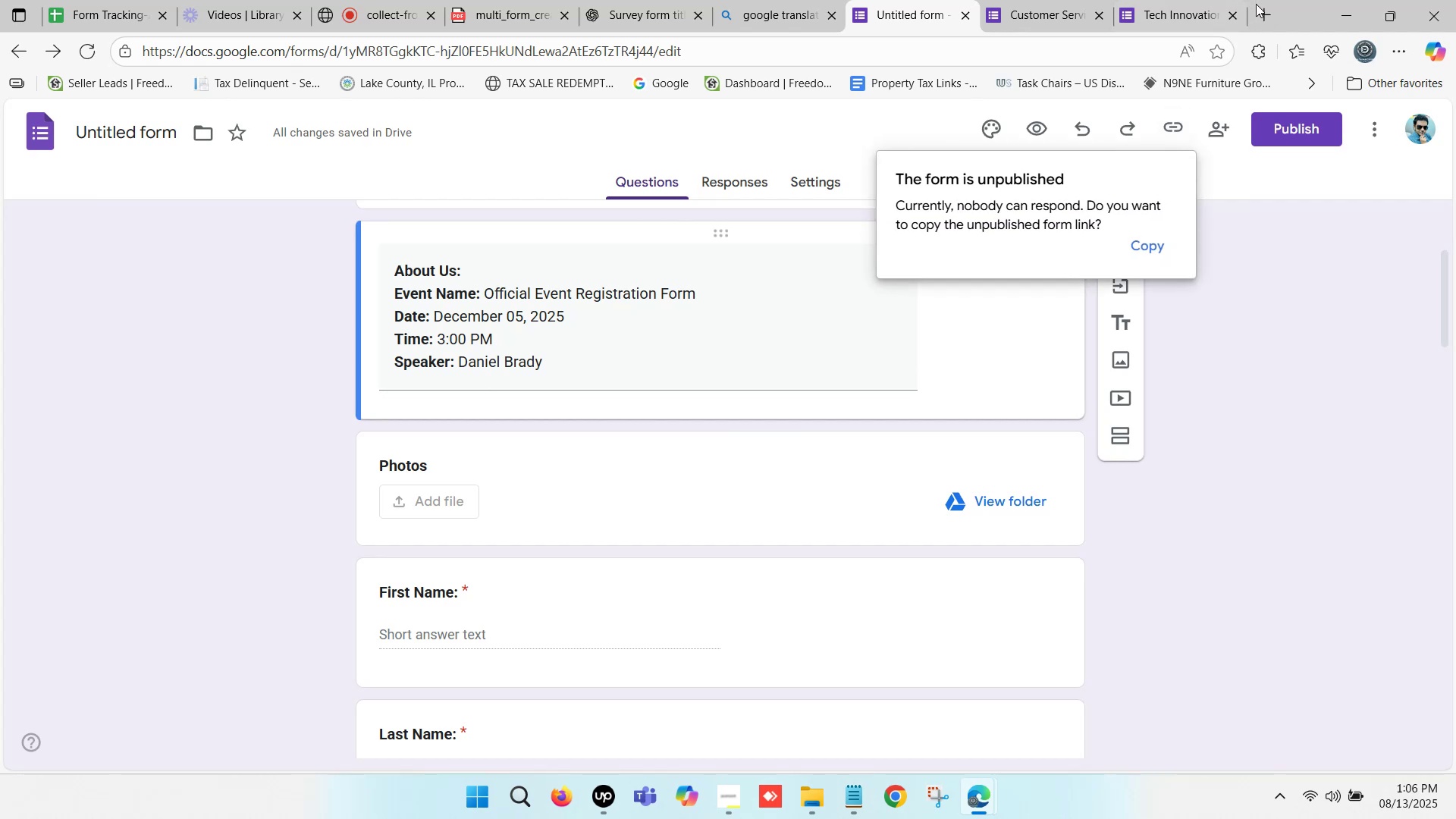 
left_click([1259, 8])
 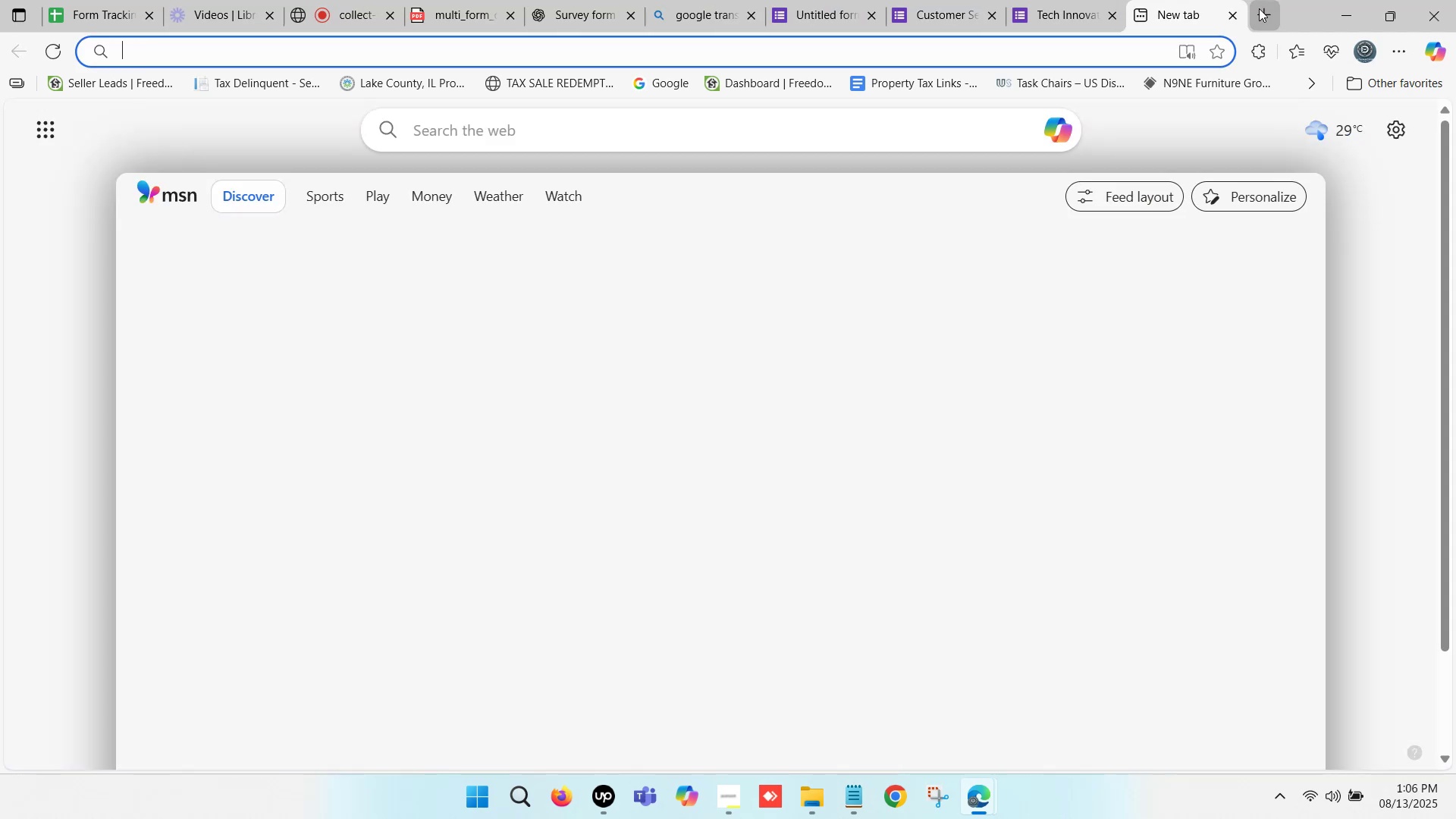 
key(Control+ControlLeft)
 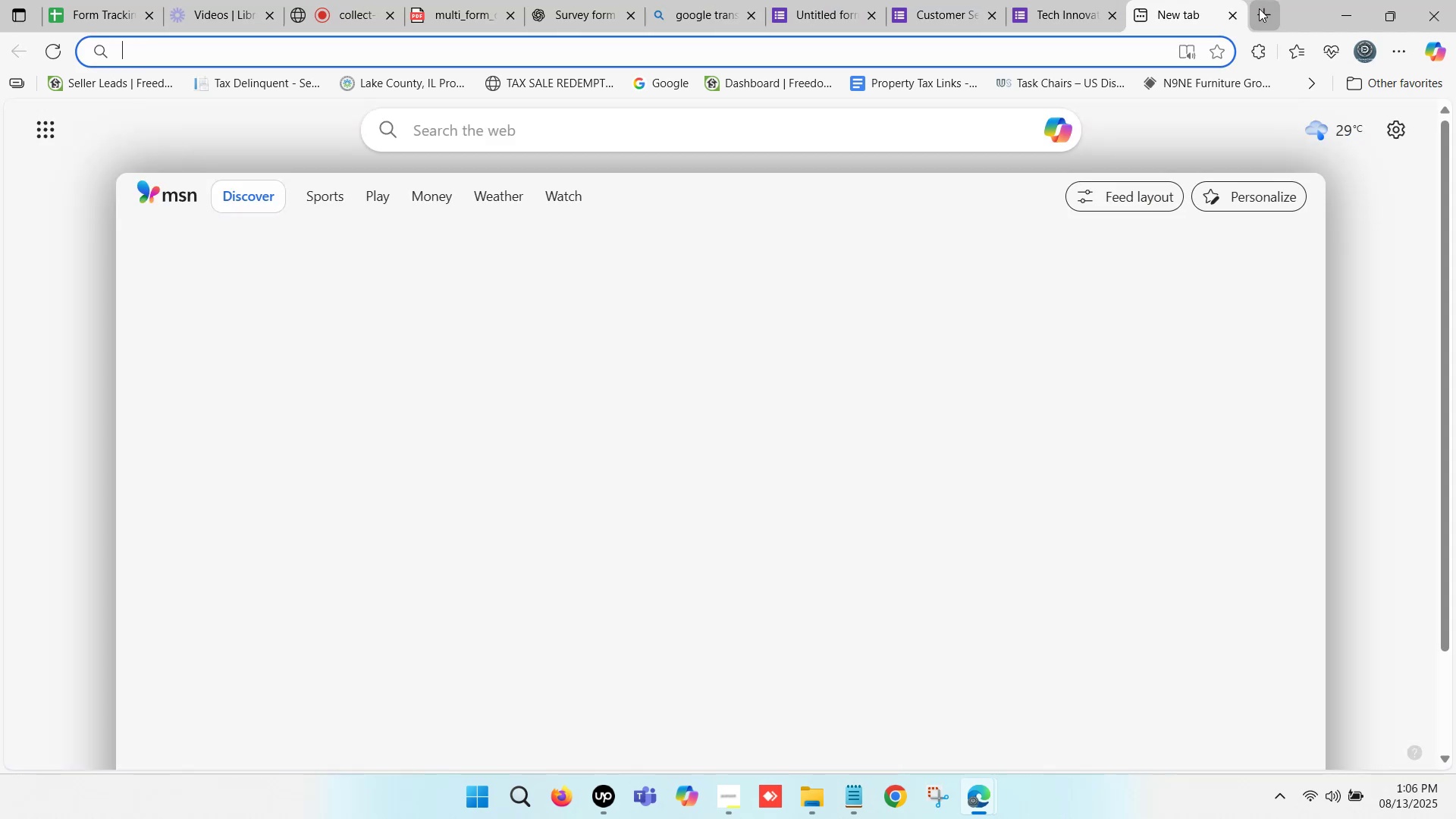 
key(Control+V)
 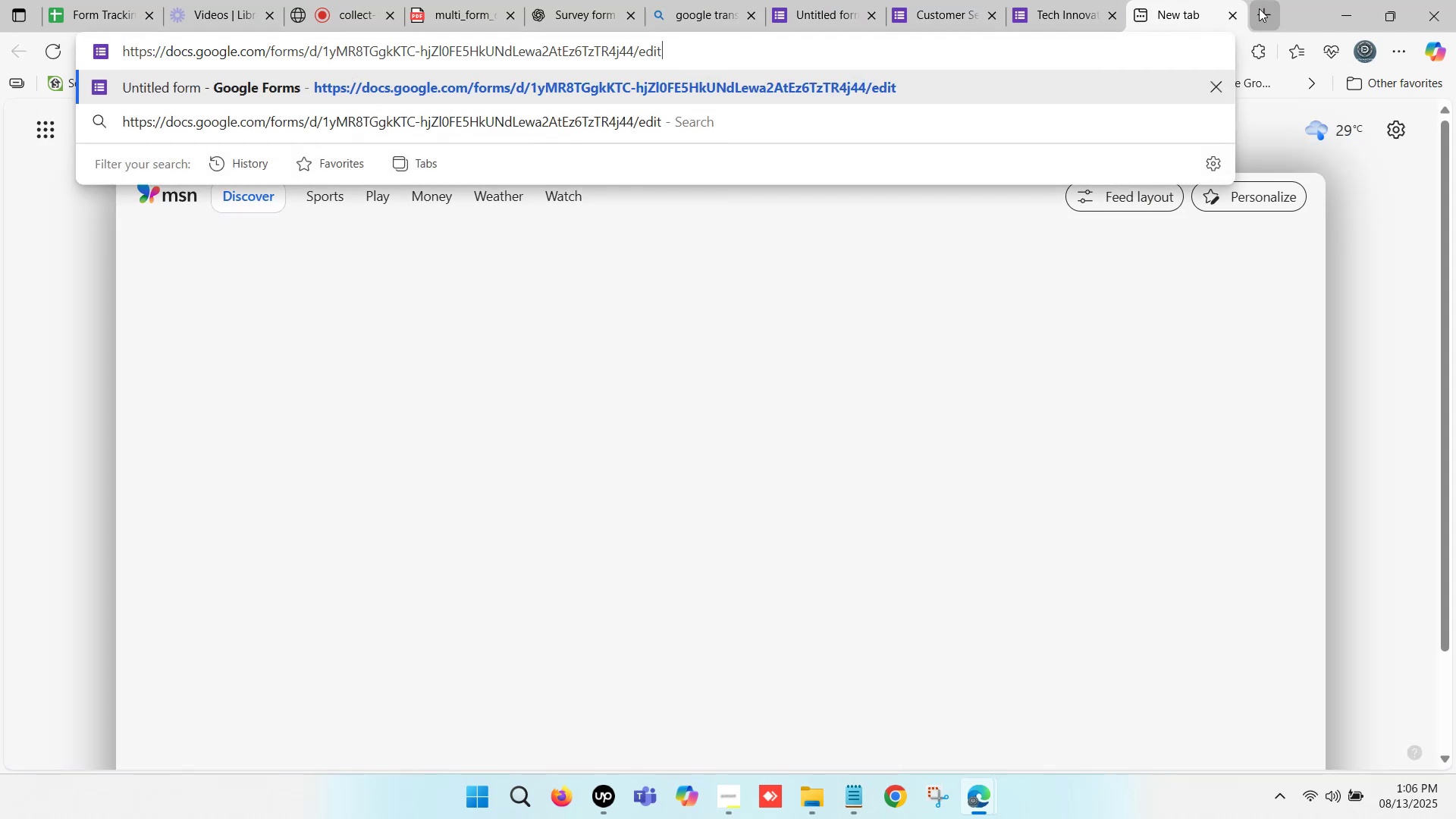 
key(Enter)
 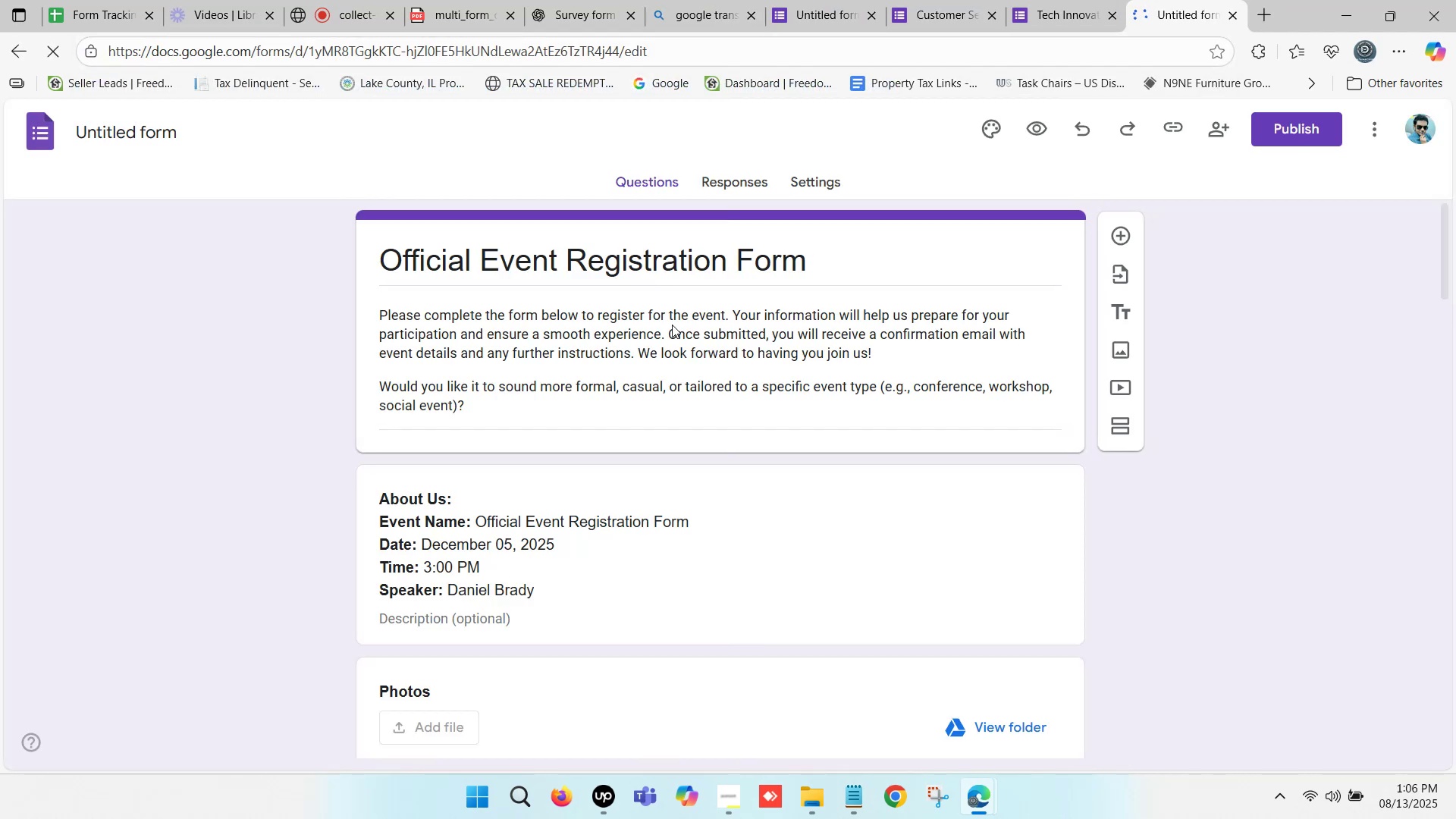 
scroll: coordinate [669, 360], scroll_direction: down, amount: 2.0
 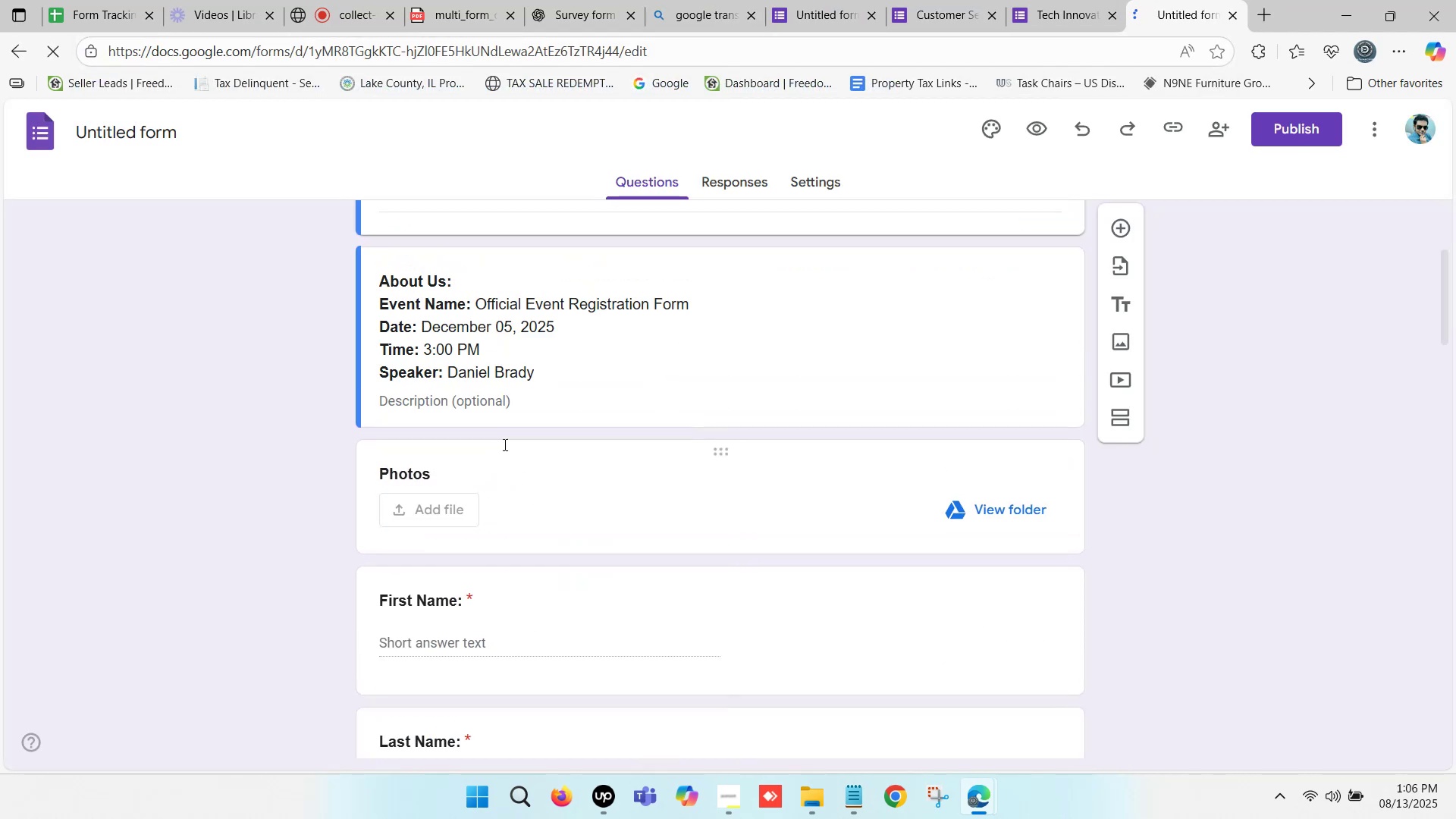 
left_click([510, 403])
 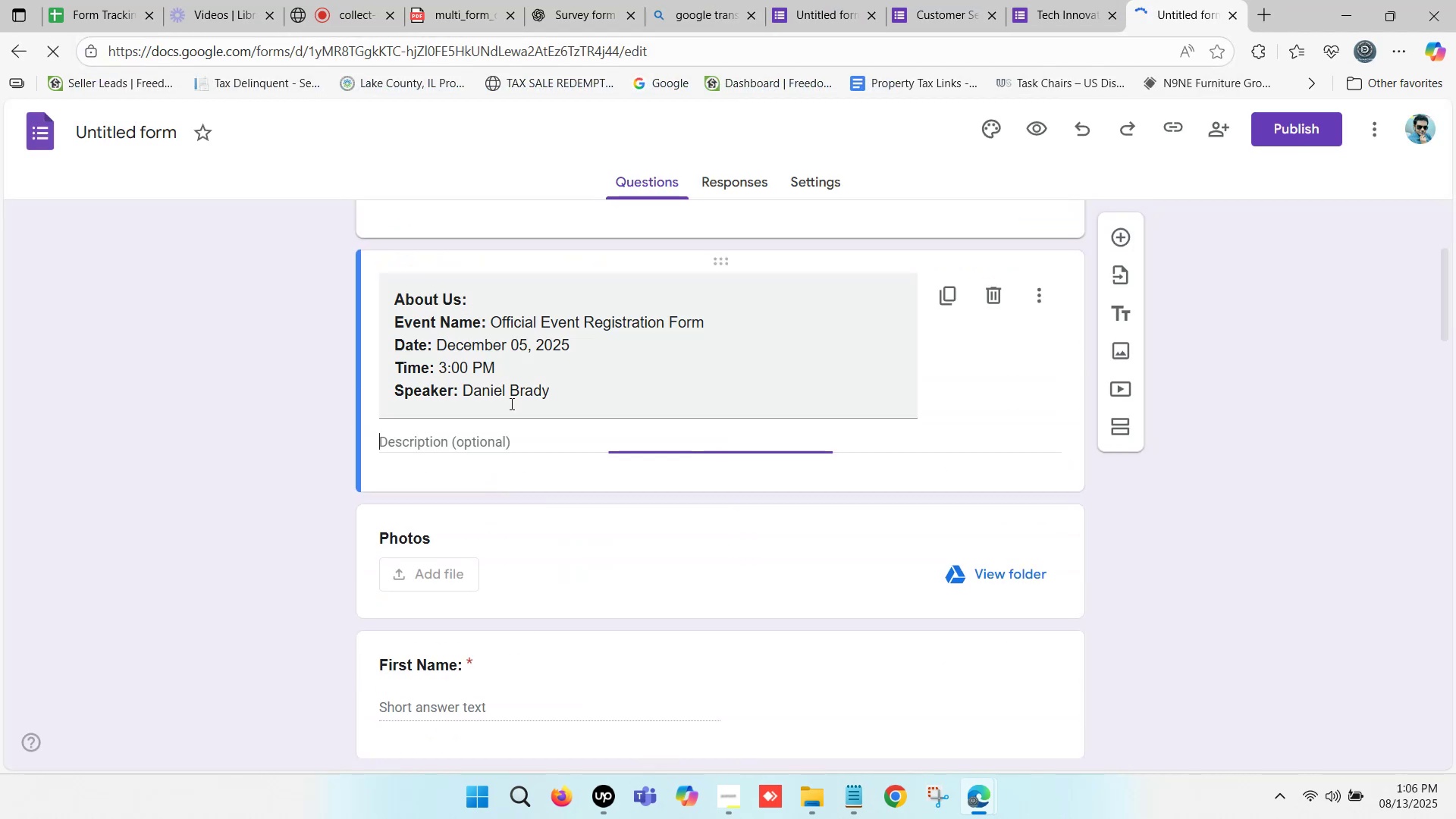 
left_click([510, 403])
 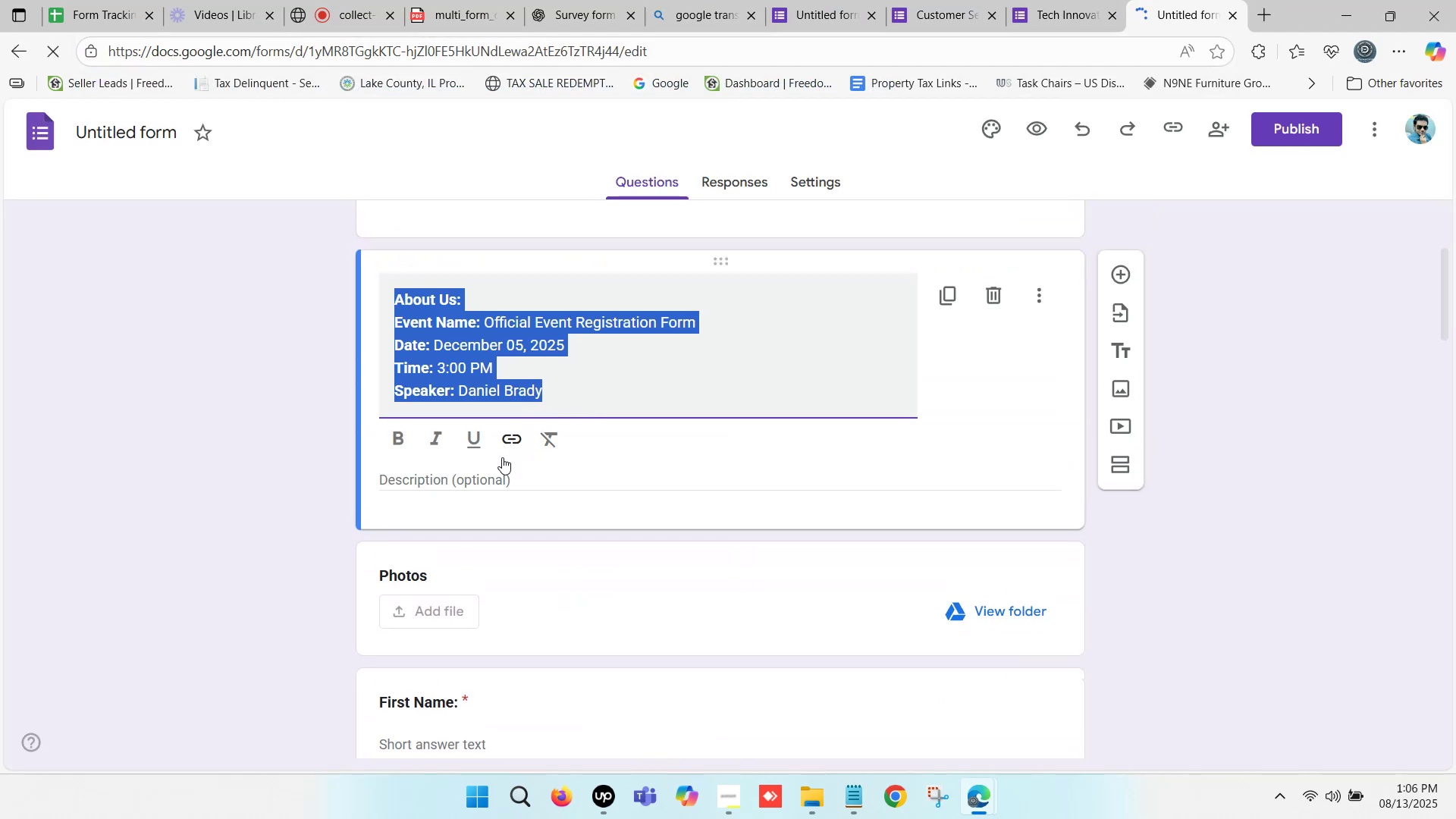 
left_click([485, 478])
 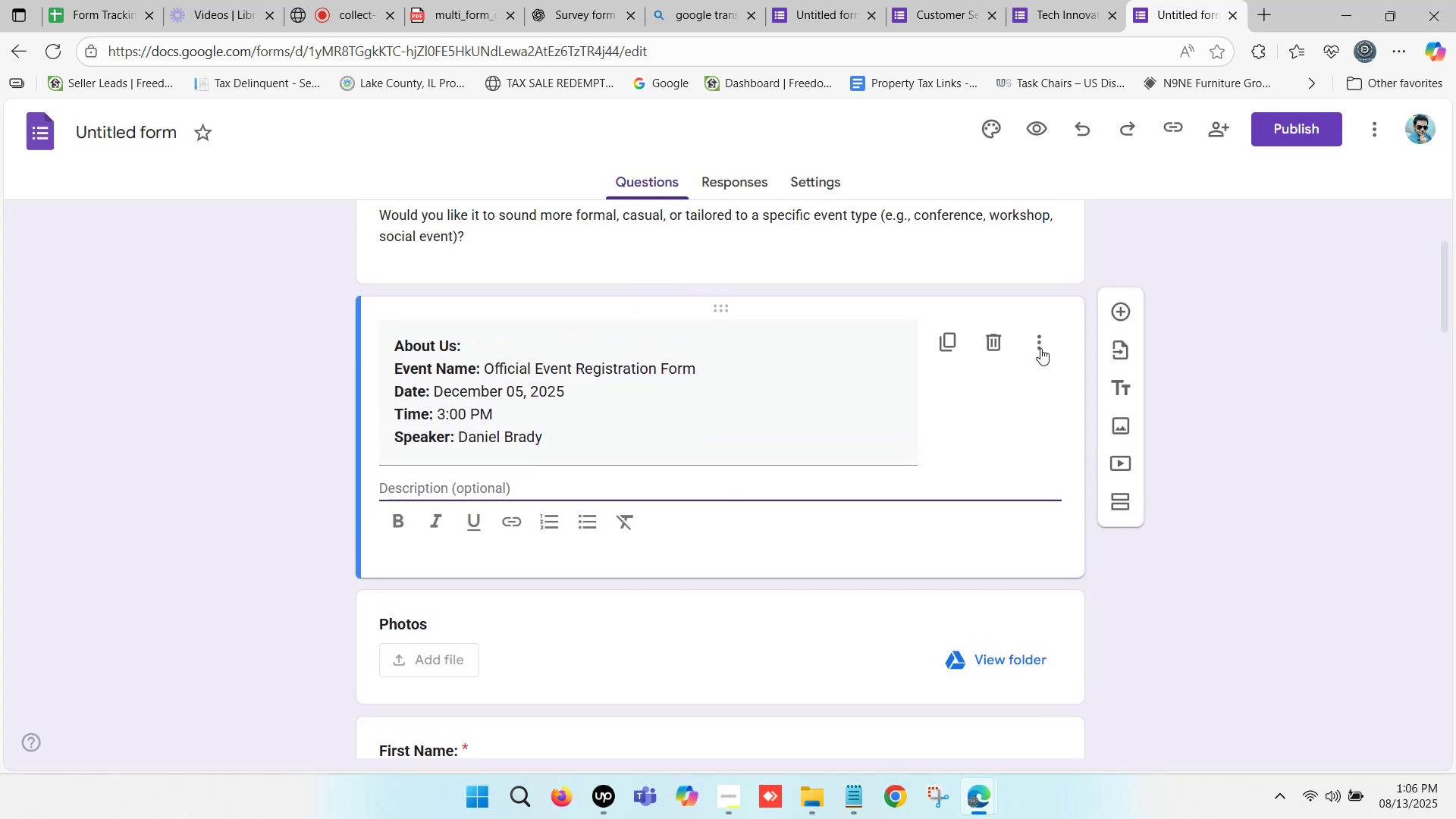 
left_click([1040, 341])
 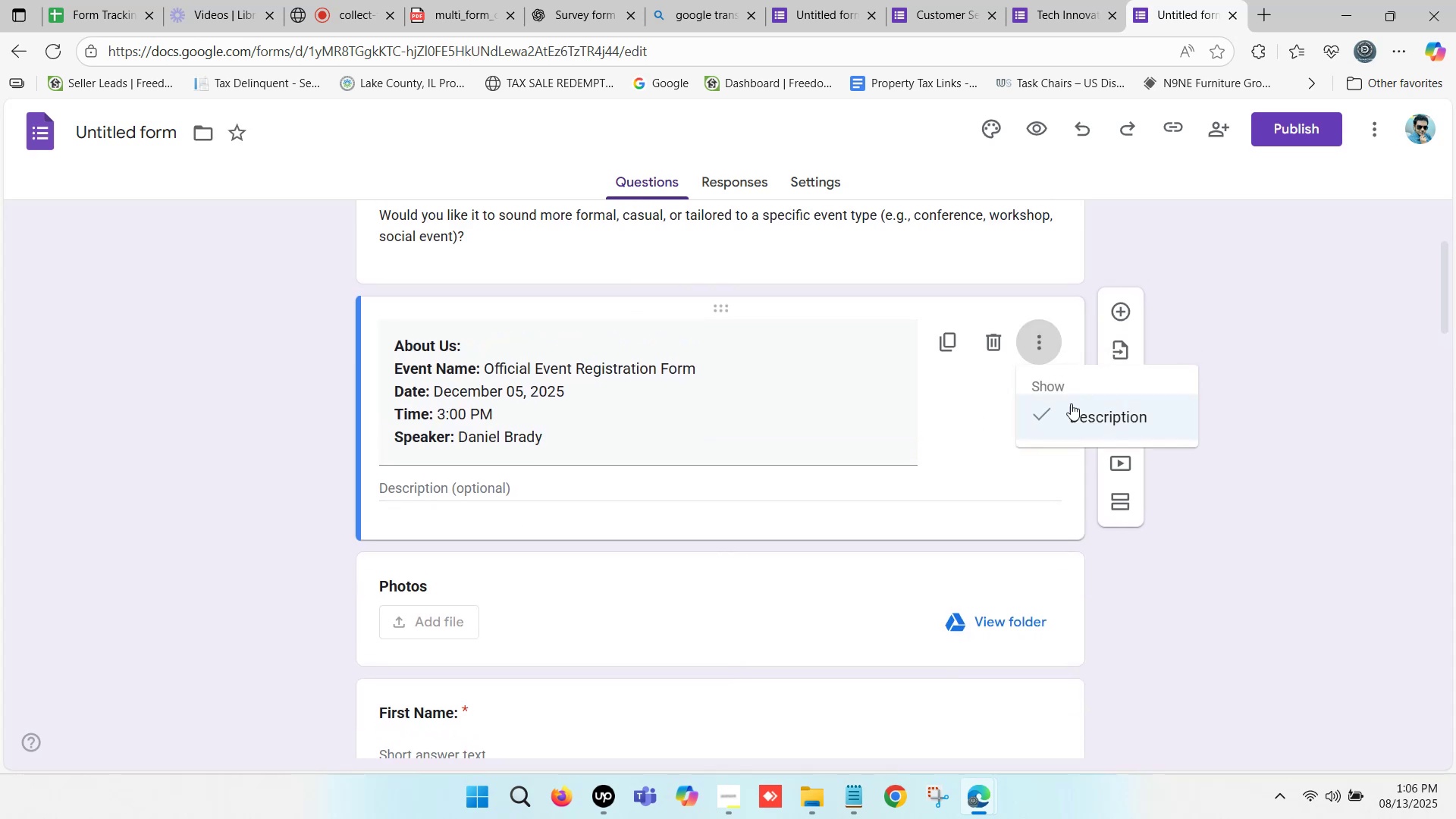 
left_click([1081, 415])
 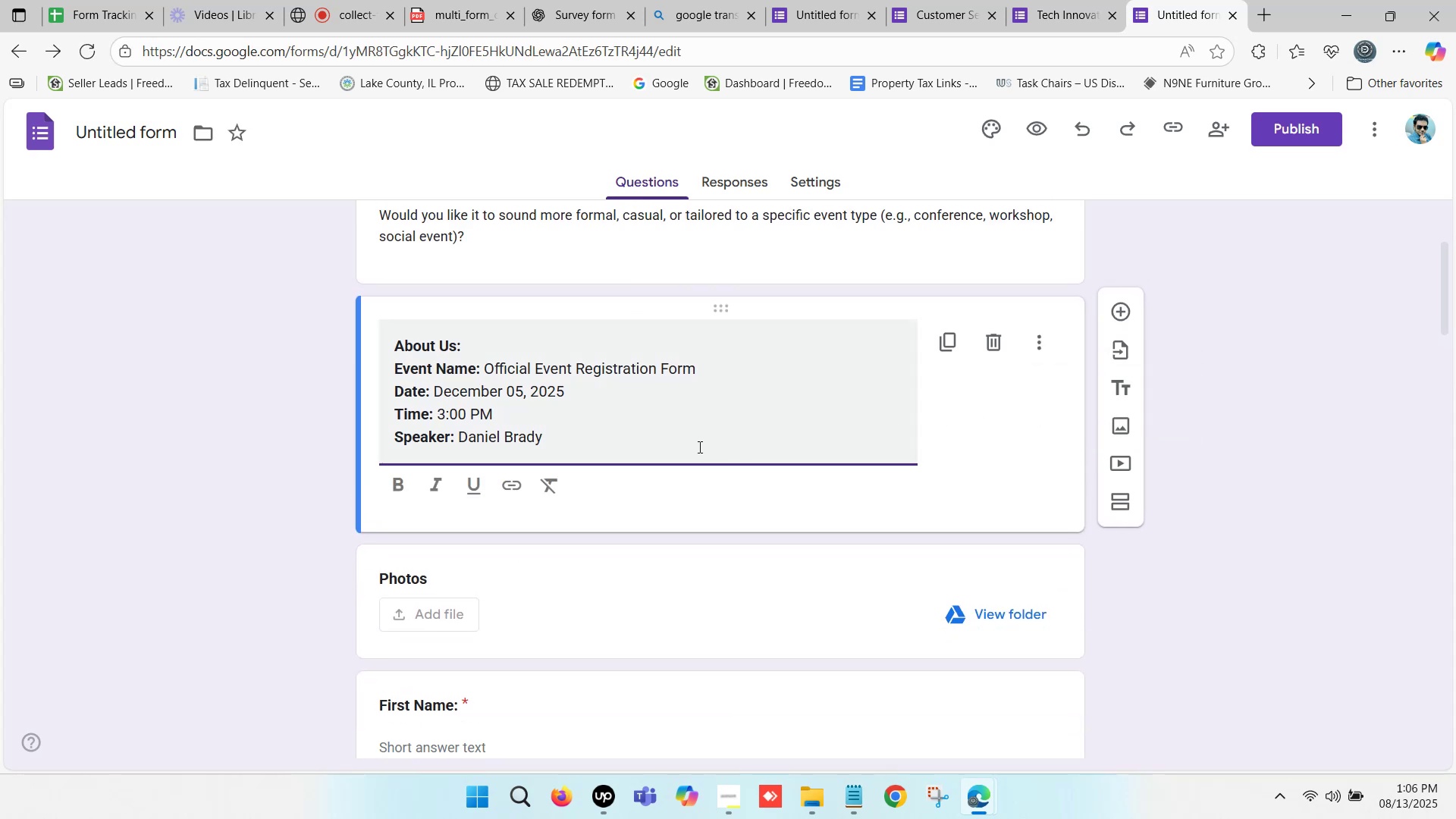 
left_click([676, 447])
 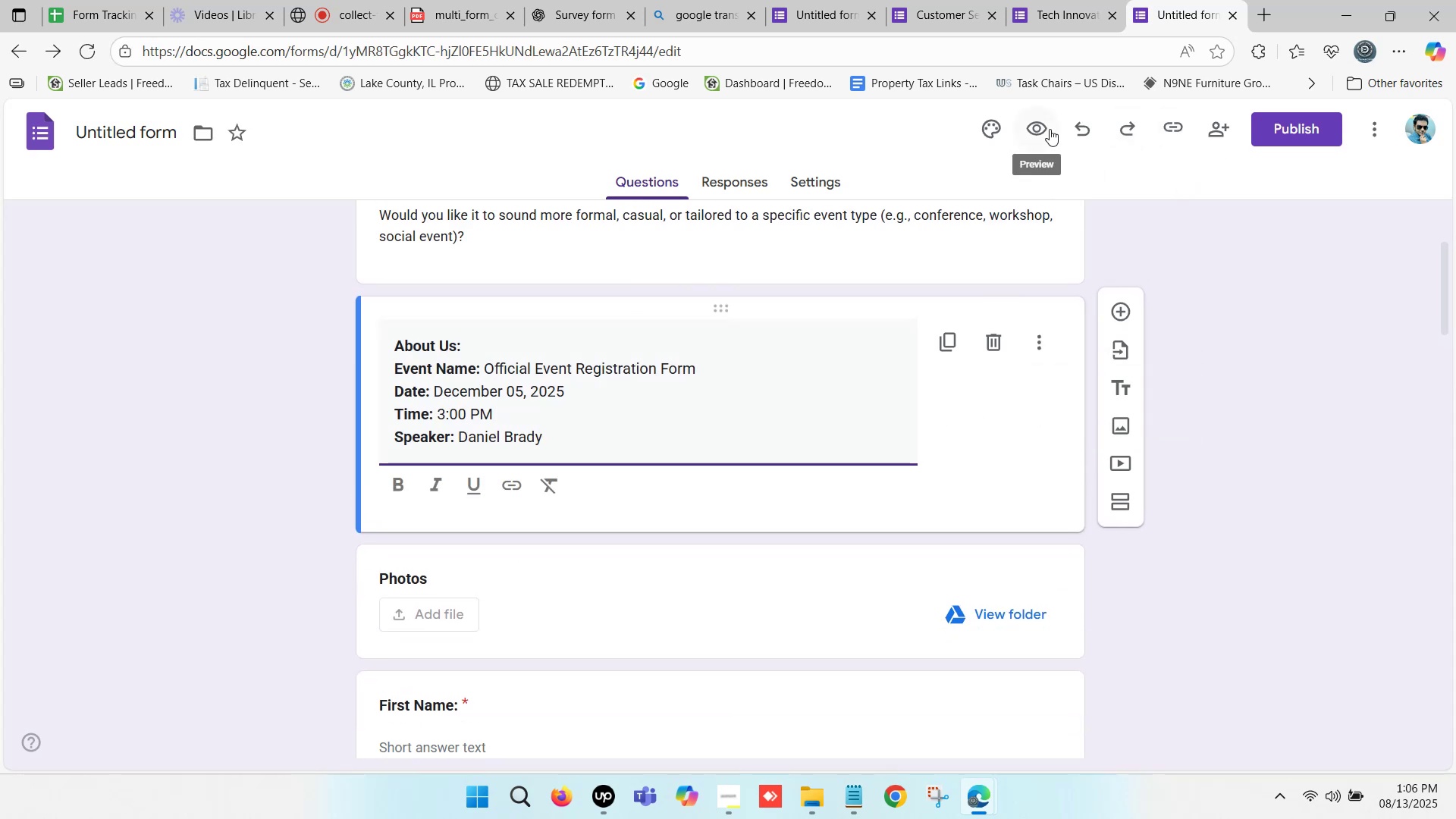 
wait(5.39)
 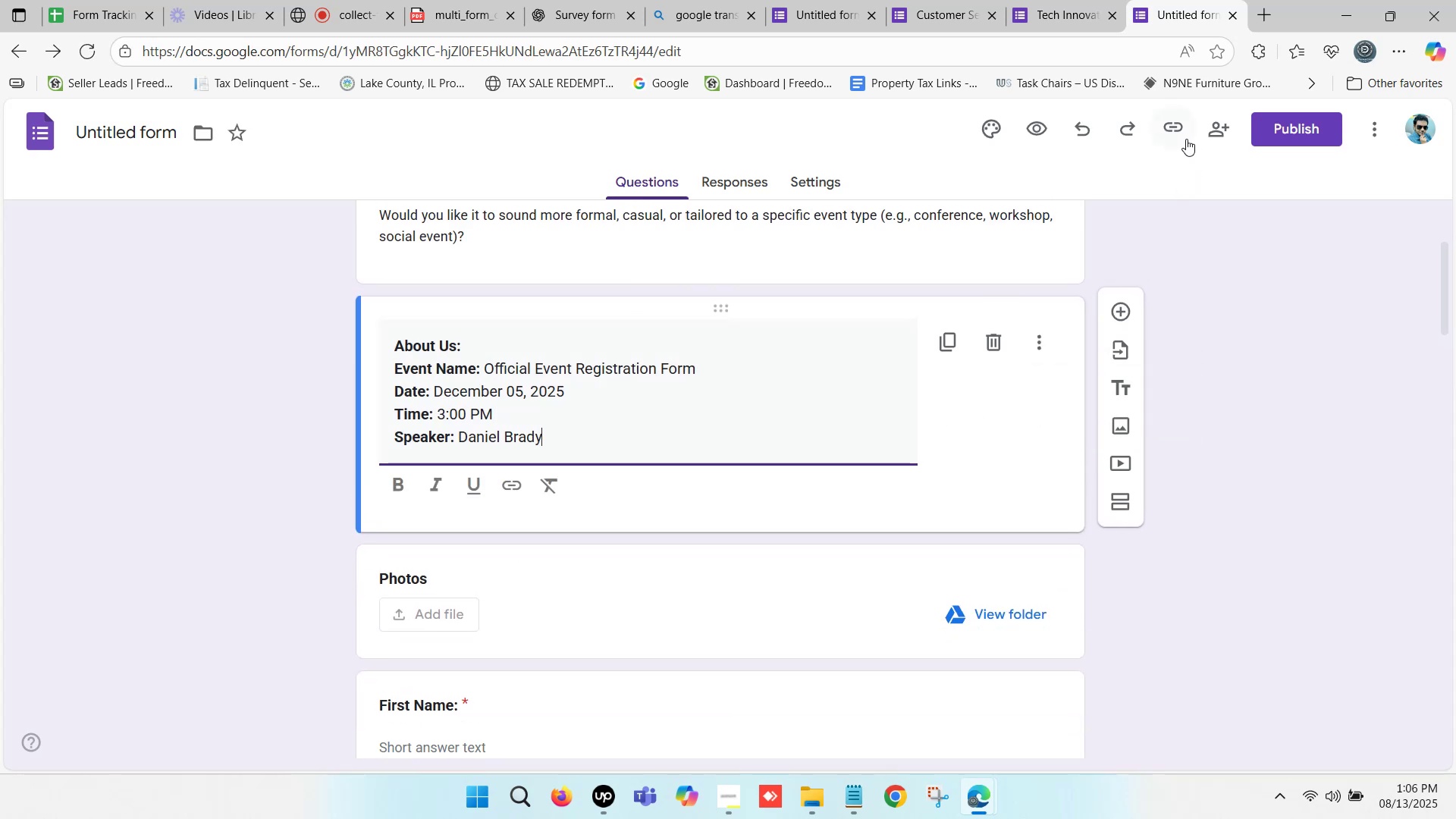 
left_click([1034, 128])
 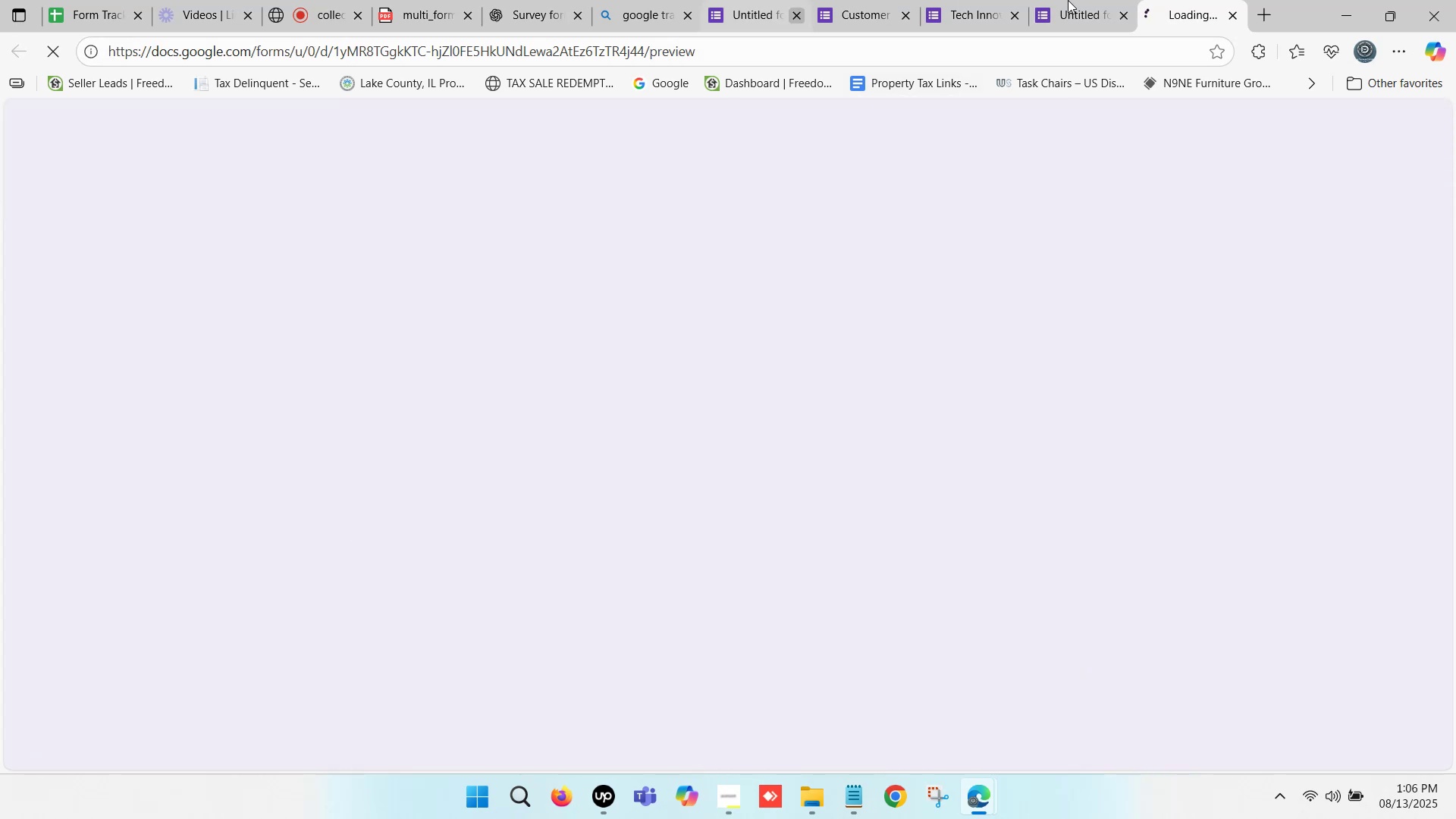 
left_click([1174, 0])
 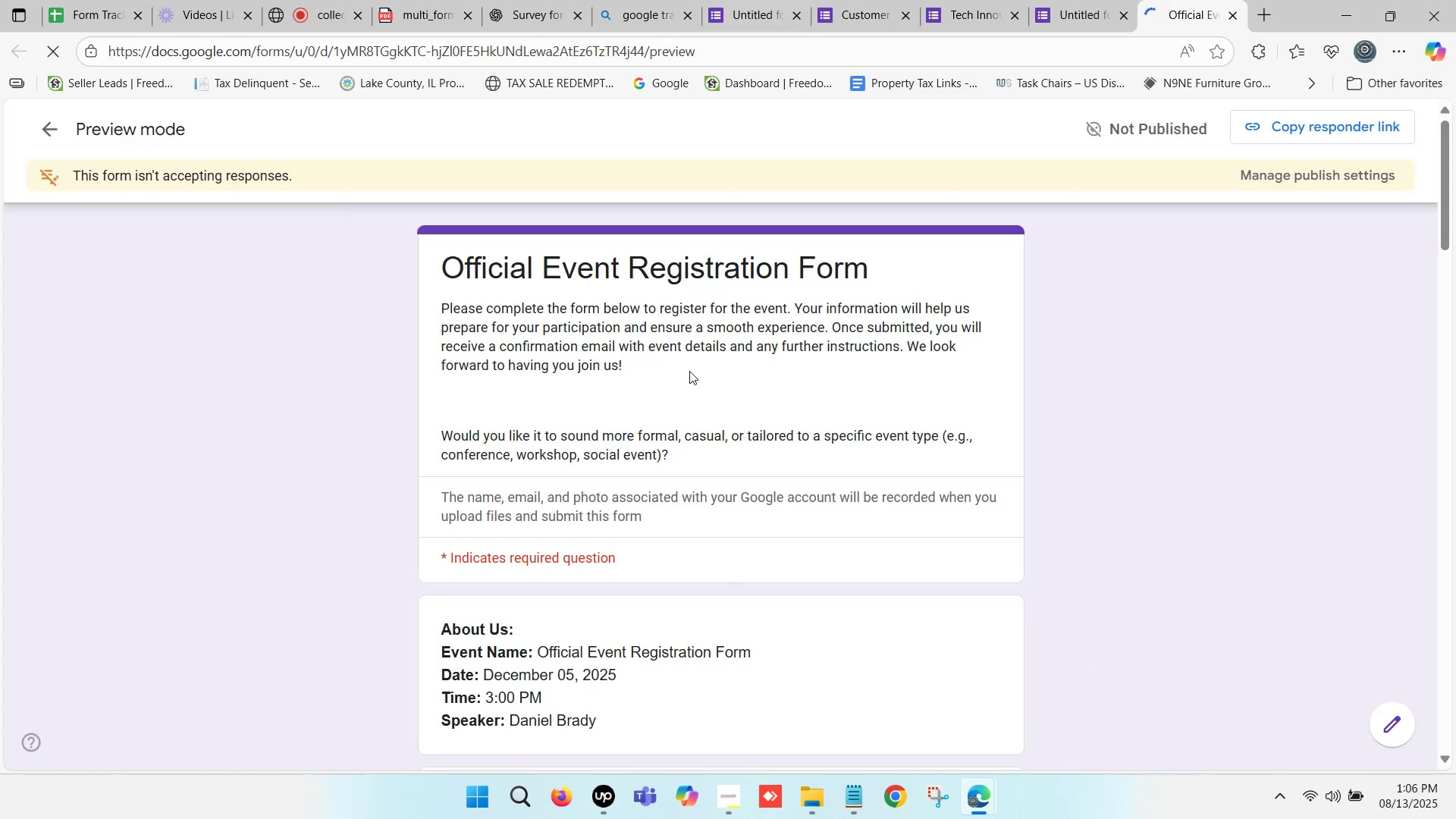 
scroll: coordinate [689, 371], scroll_direction: down, amount: 5.0
 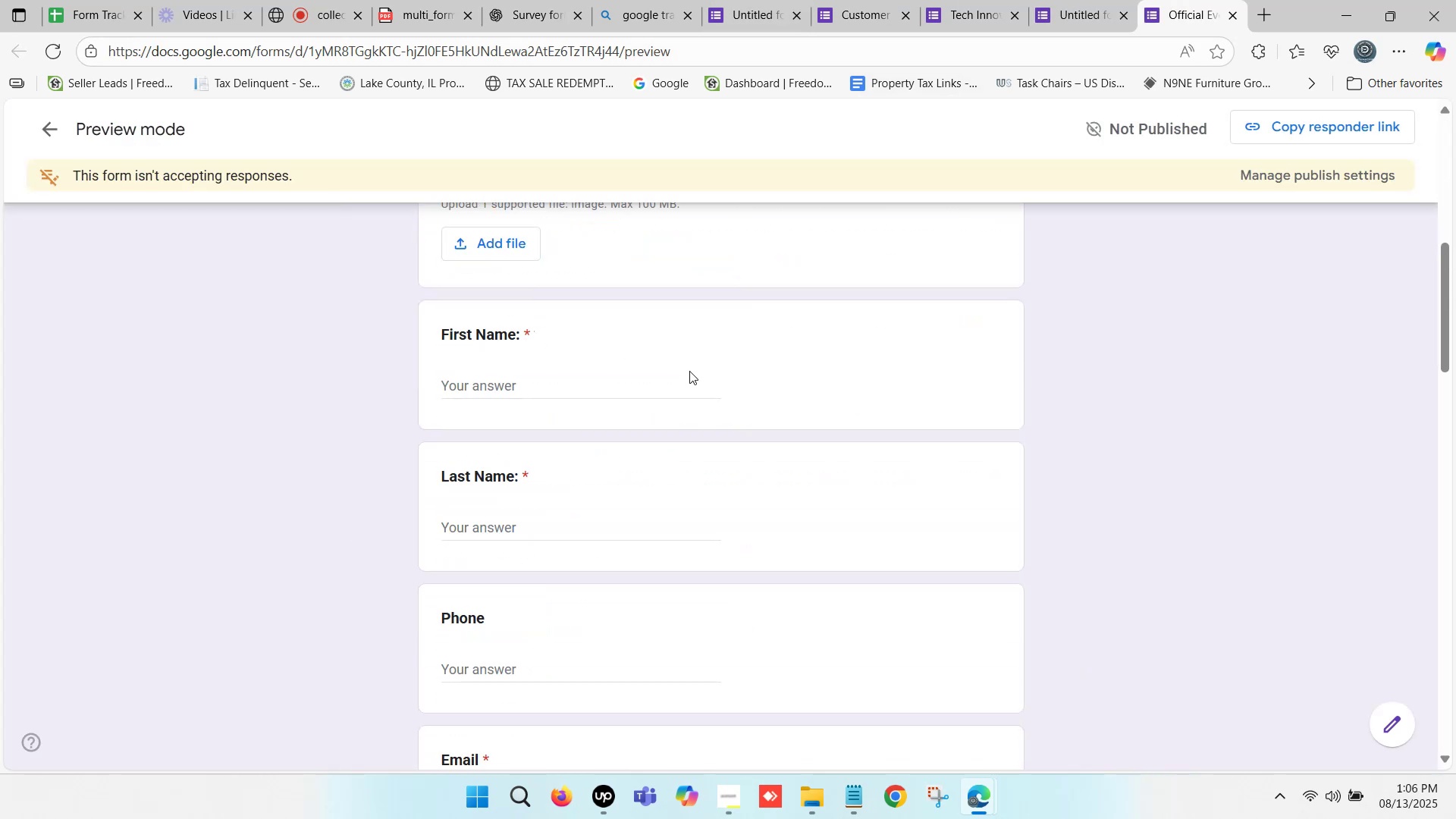 
scroll: coordinate [689, 371], scroll_direction: up, amount: 2.0
 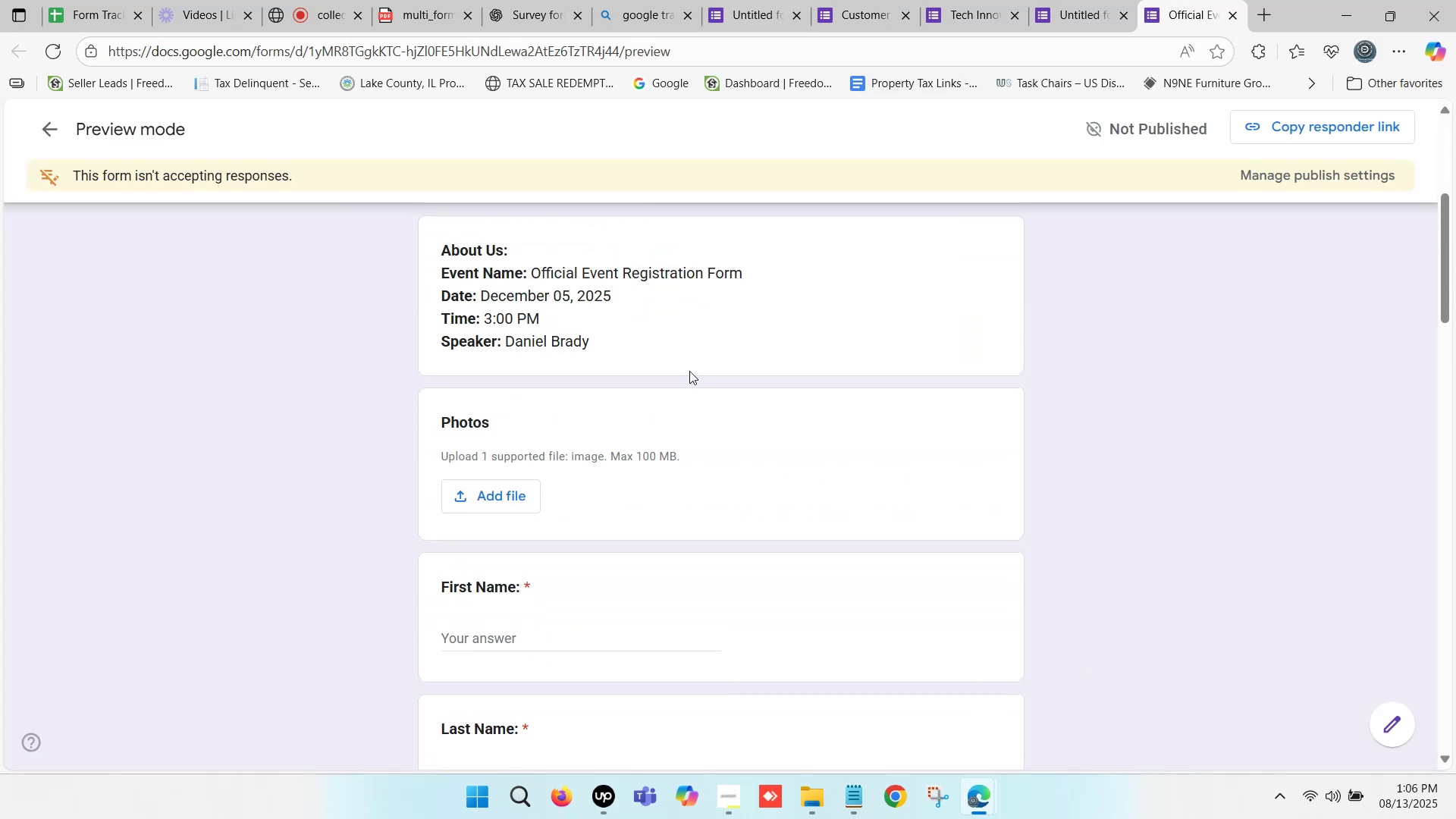 
scroll: coordinate [689, 371], scroll_direction: down, amount: 8.0
 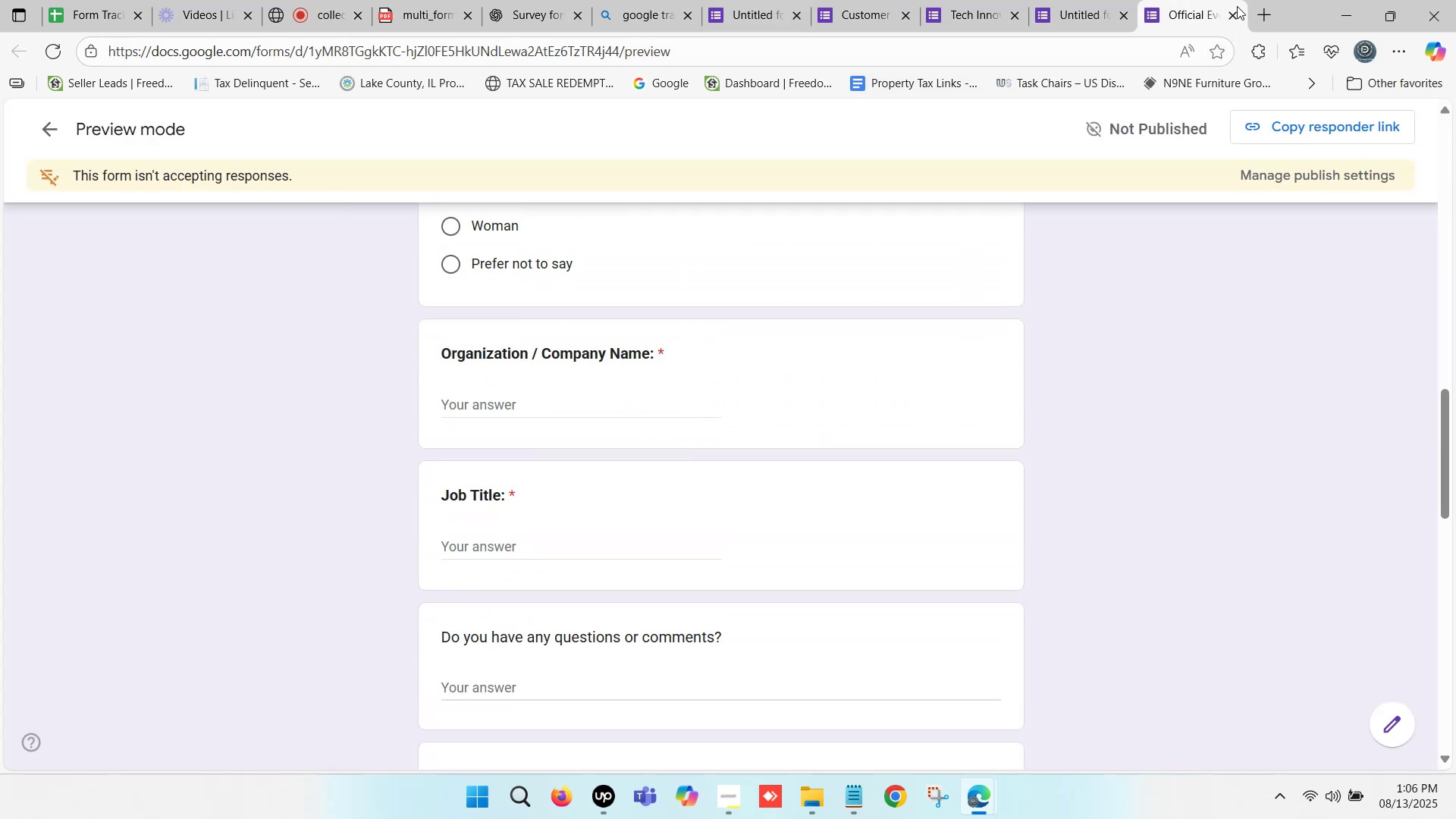 
left_click([1236, 8])
 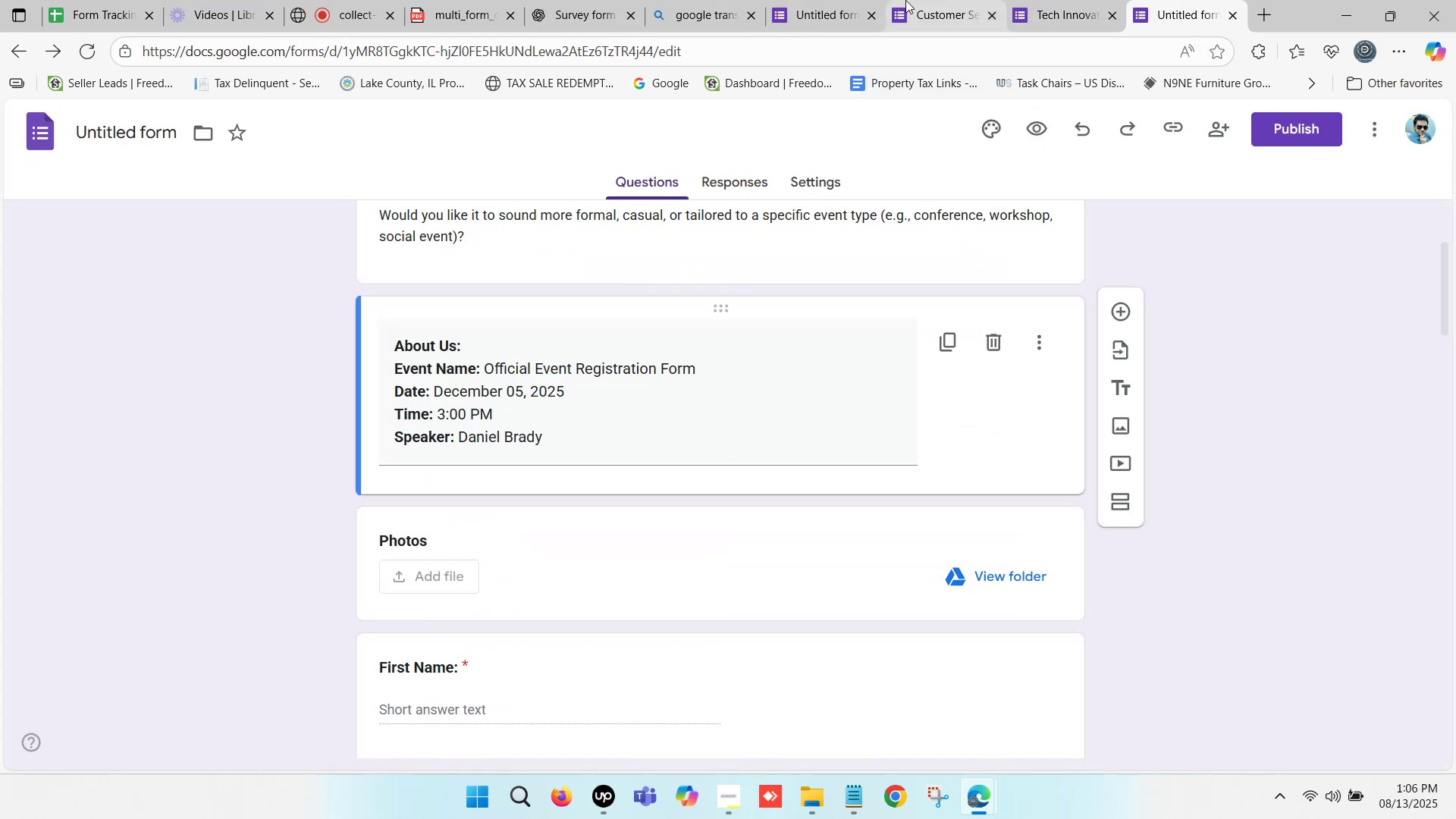 
left_click([838, 0])
 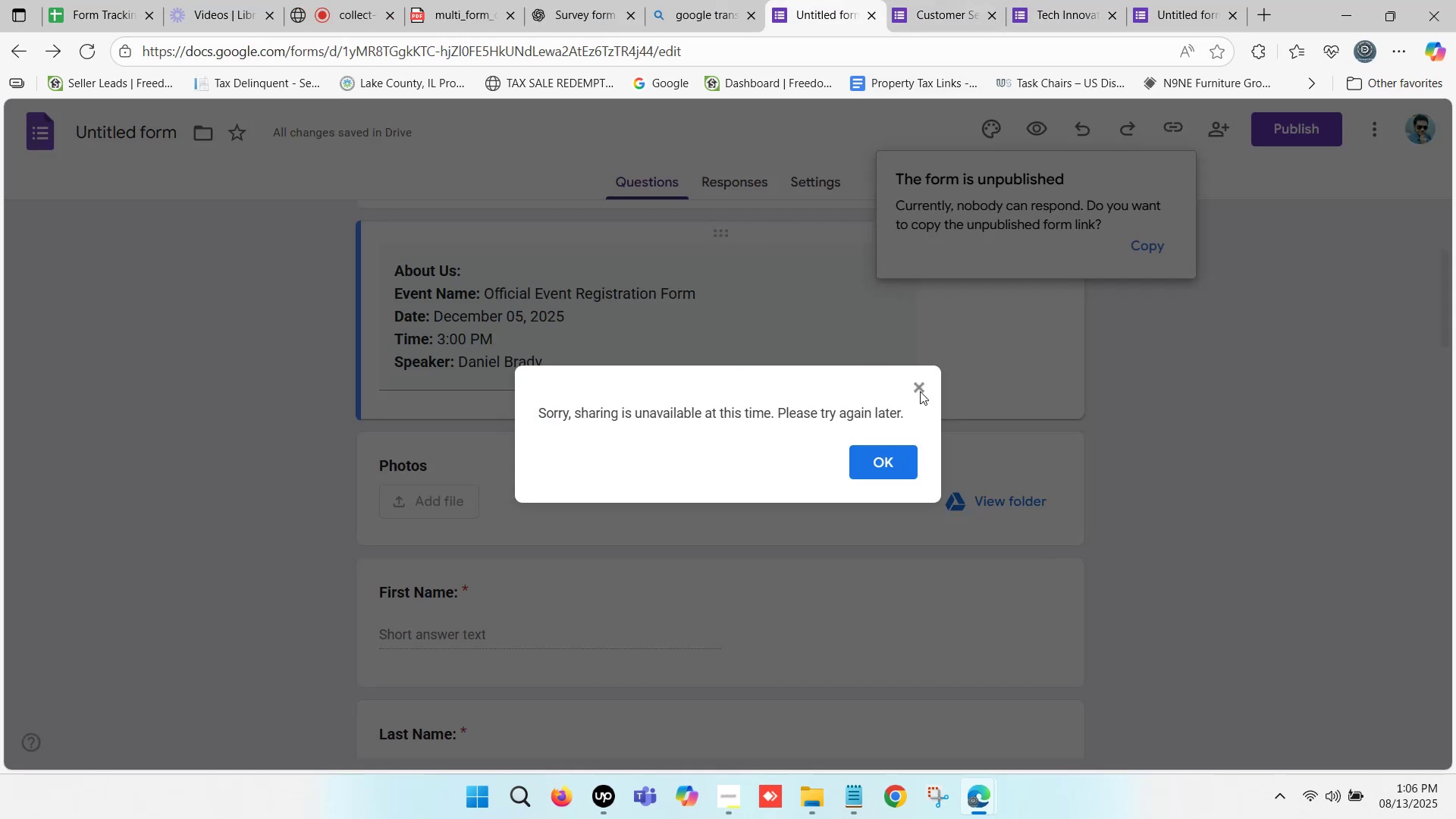 
left_click([920, 384])
 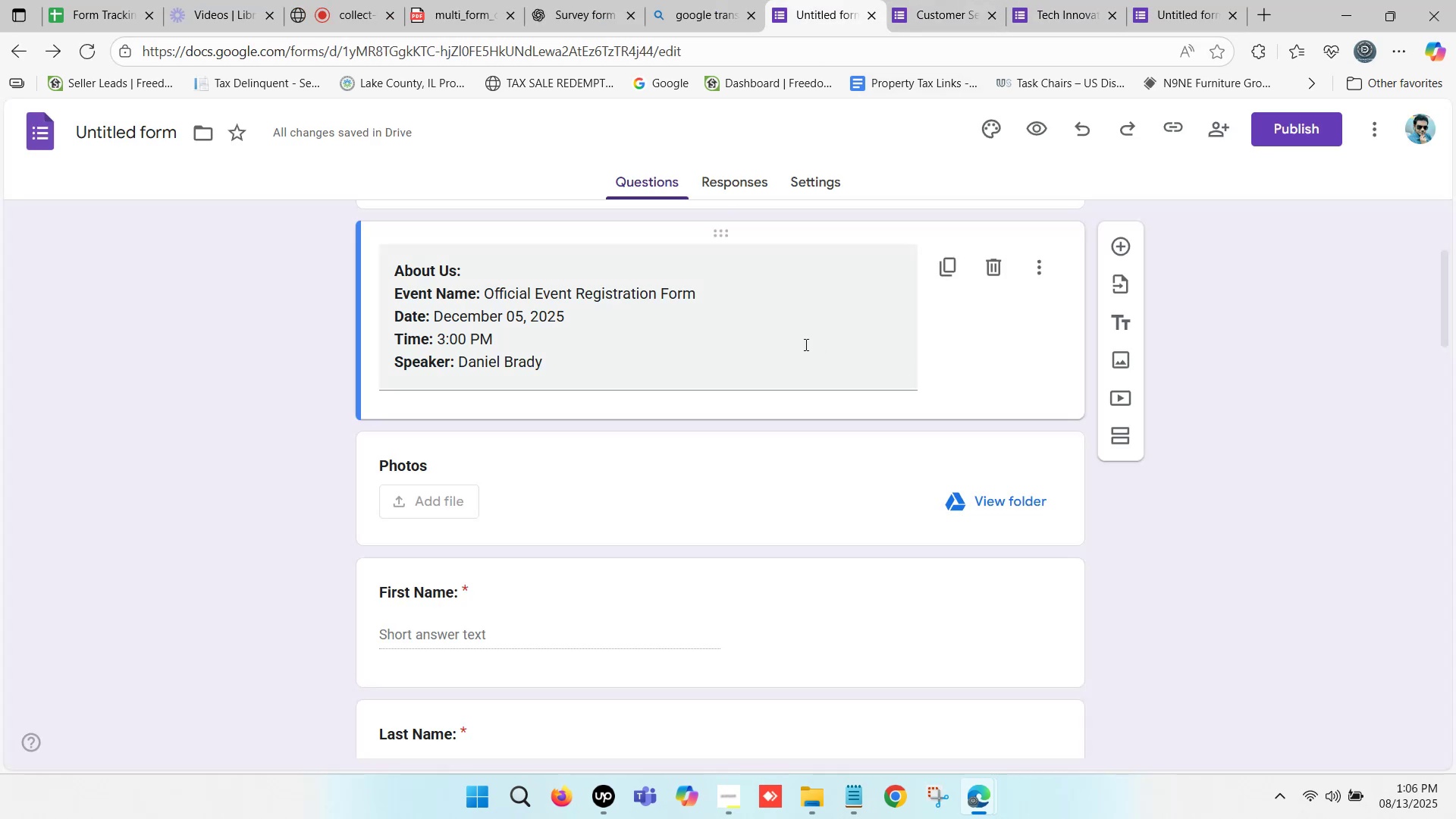 
scroll: coordinate [694, 335], scroll_direction: none, amount: 0.0
 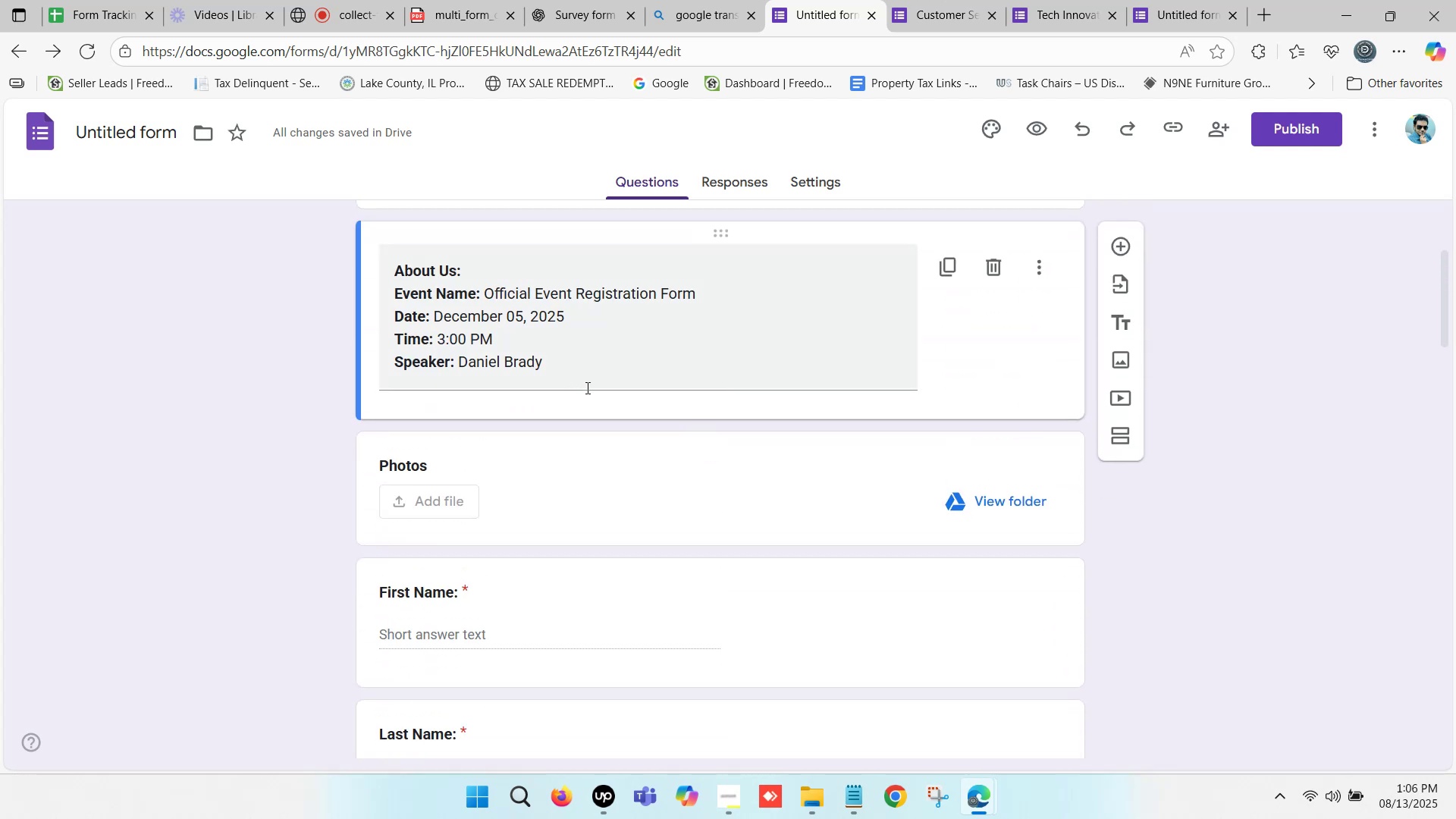 
scroll: coordinate [604, 384], scroll_direction: down, amount: 3.0
 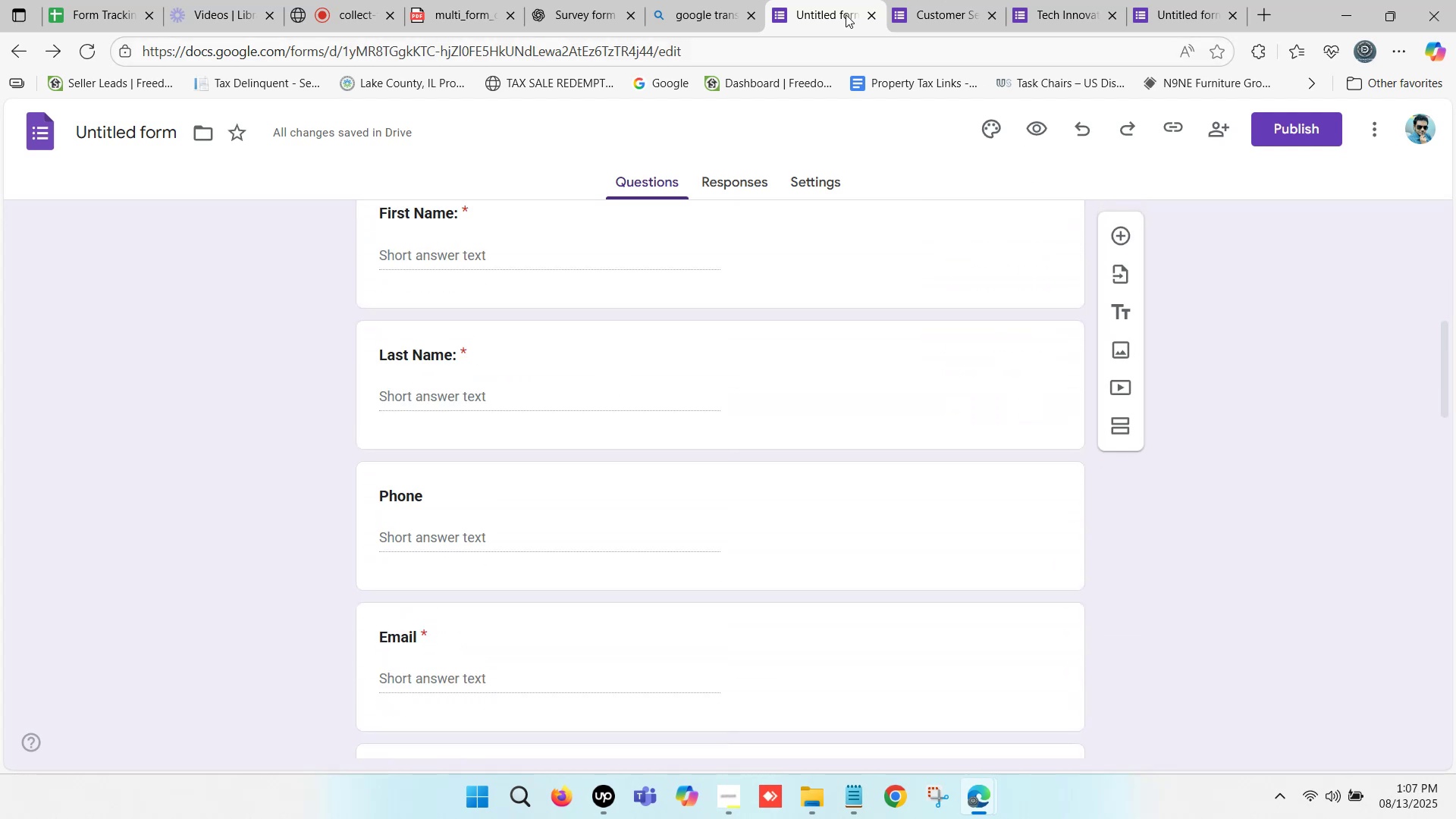 
left_click([827, 2])
 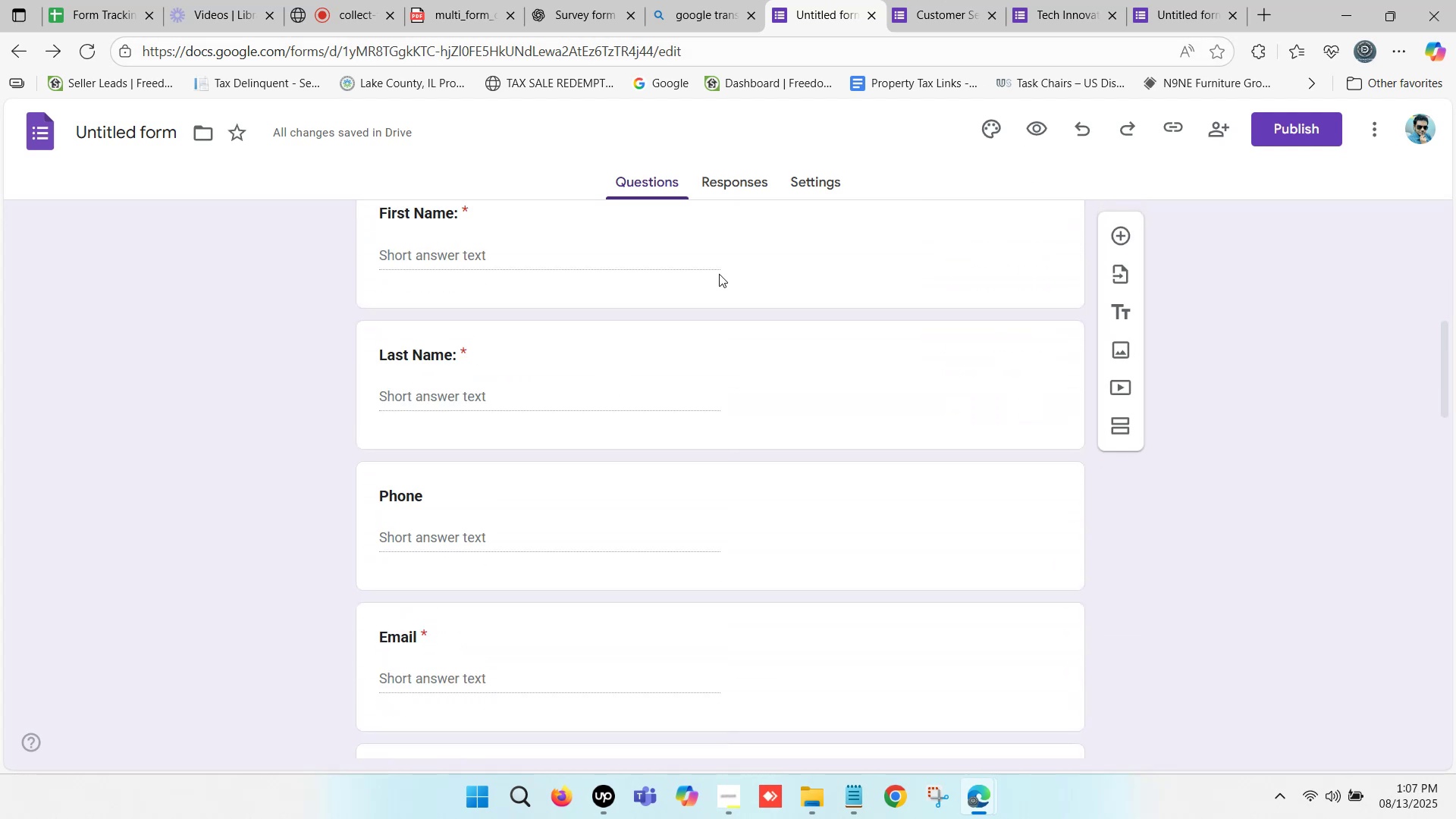 
scroll: coordinate [682, 366], scroll_direction: up, amount: 11.0
 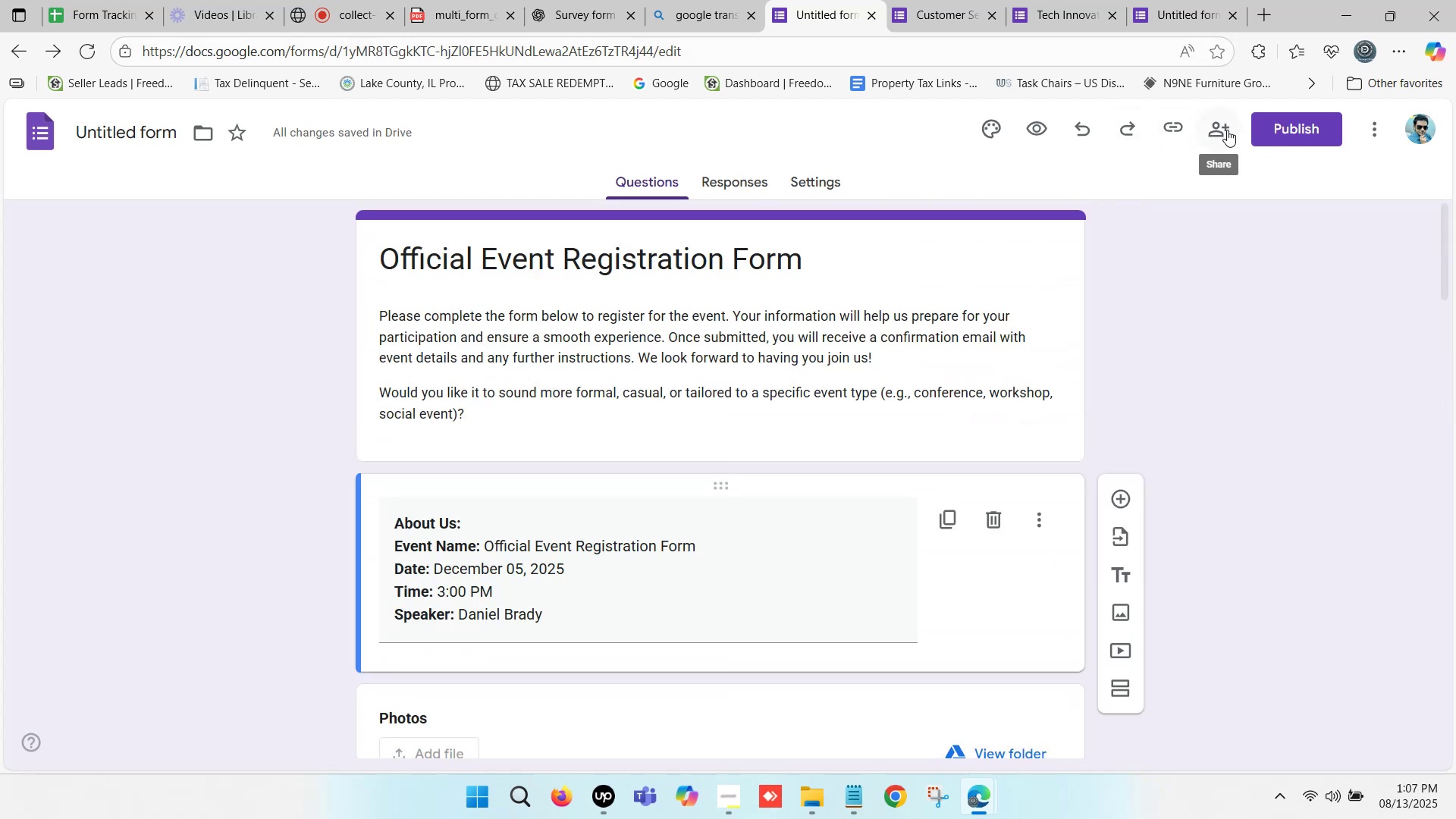 
left_click([1302, 127])
 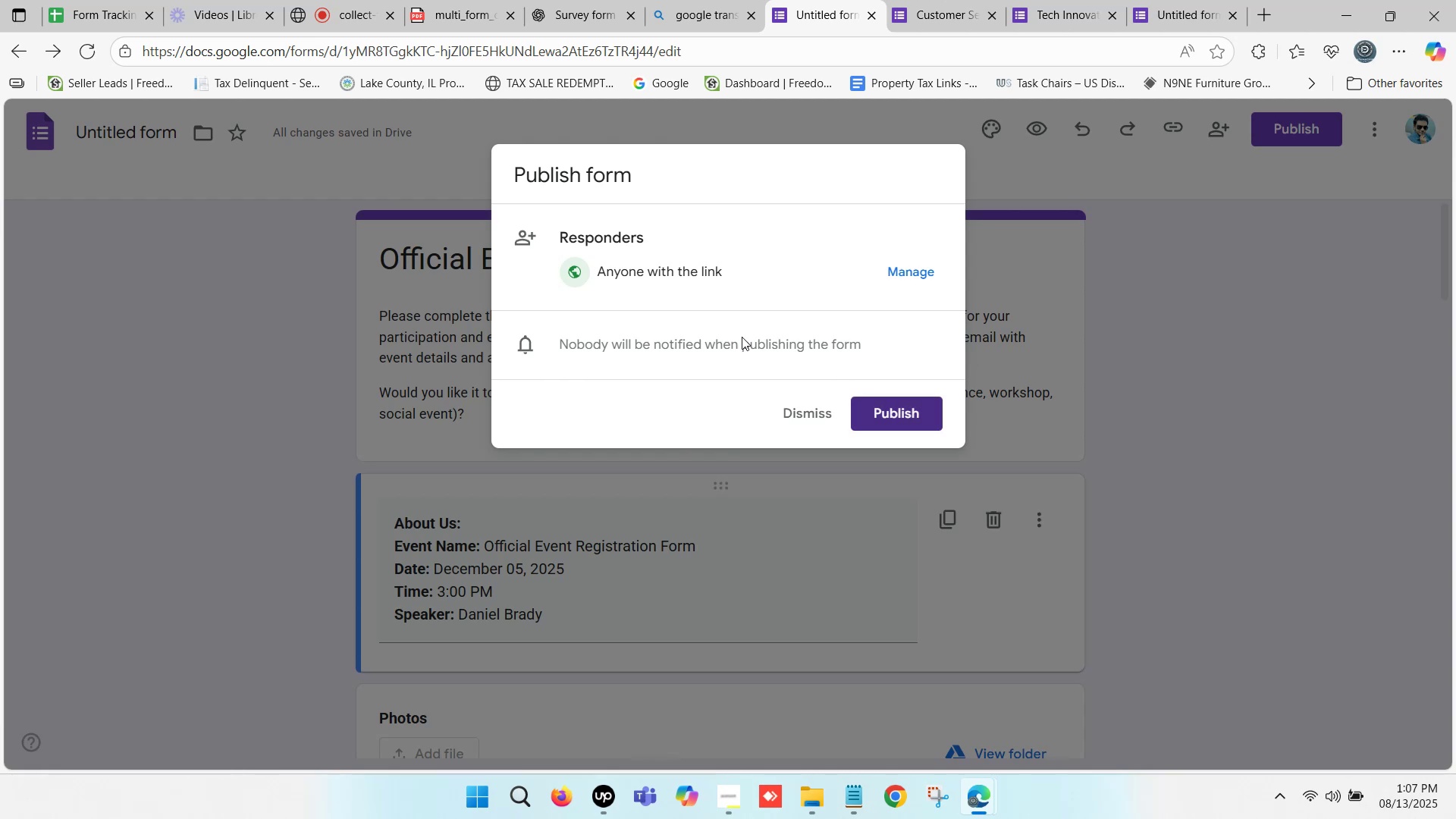 
left_click([918, 410])
 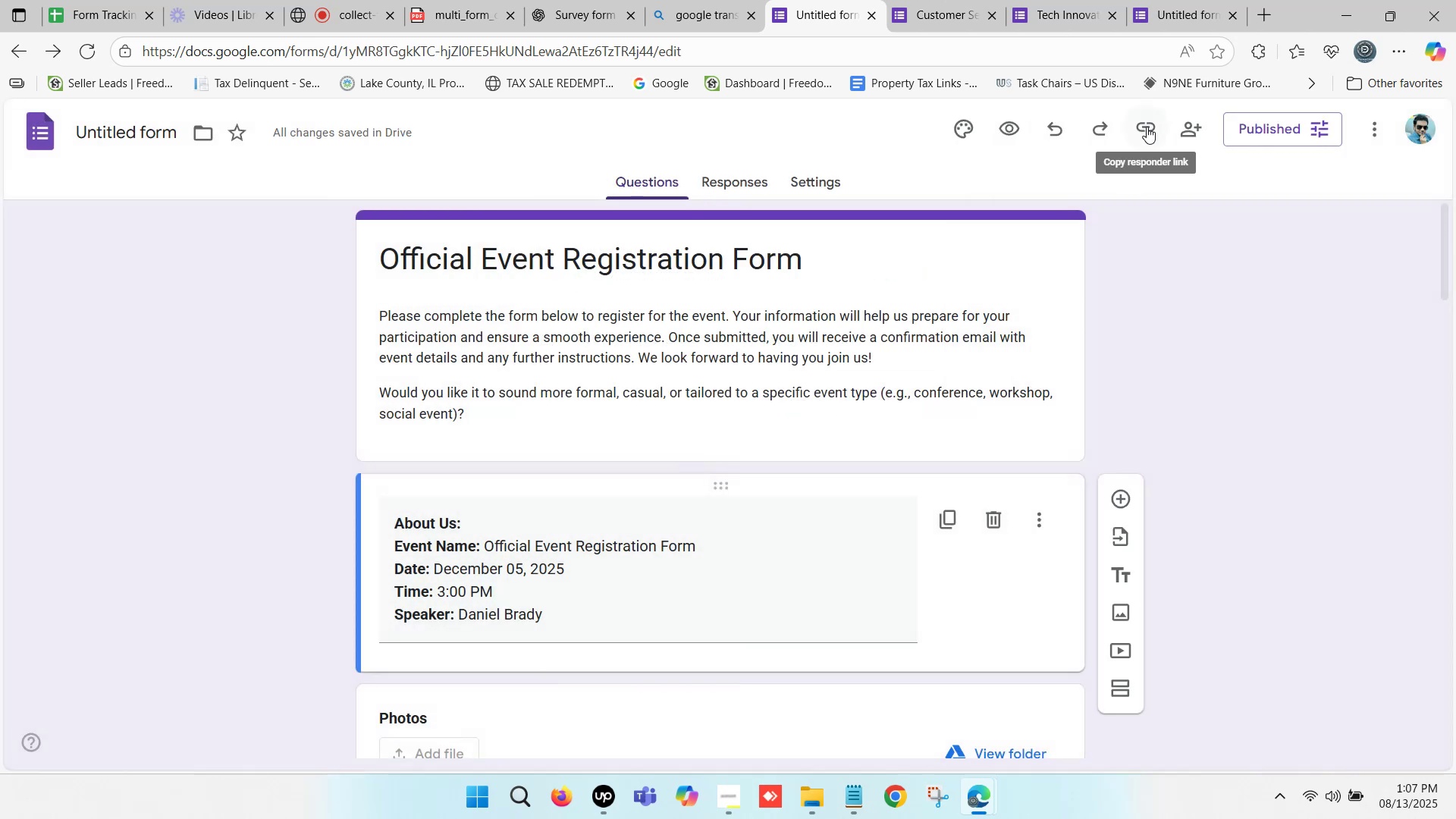 
wait(5.59)
 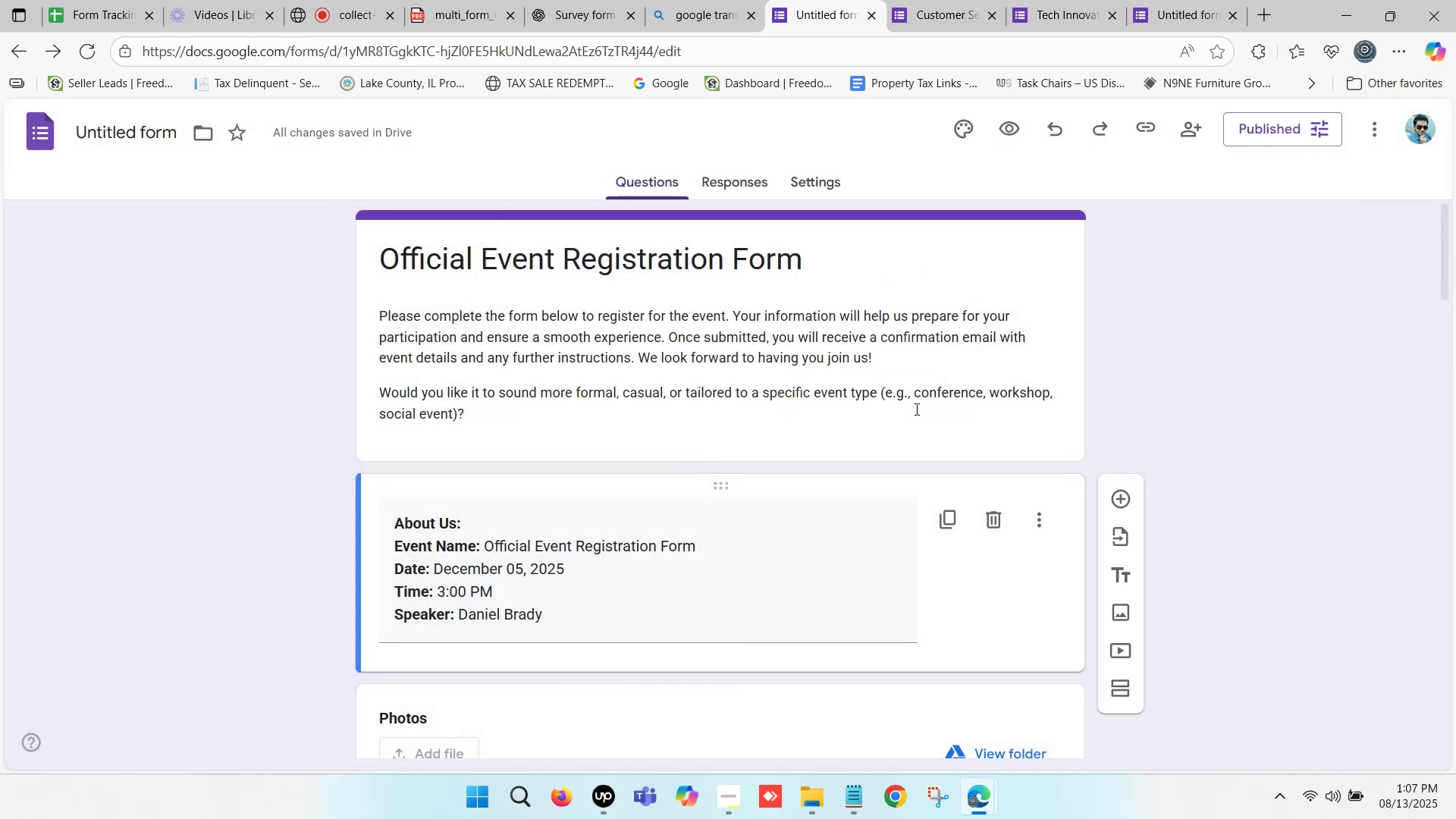 
left_click([1147, 127])
 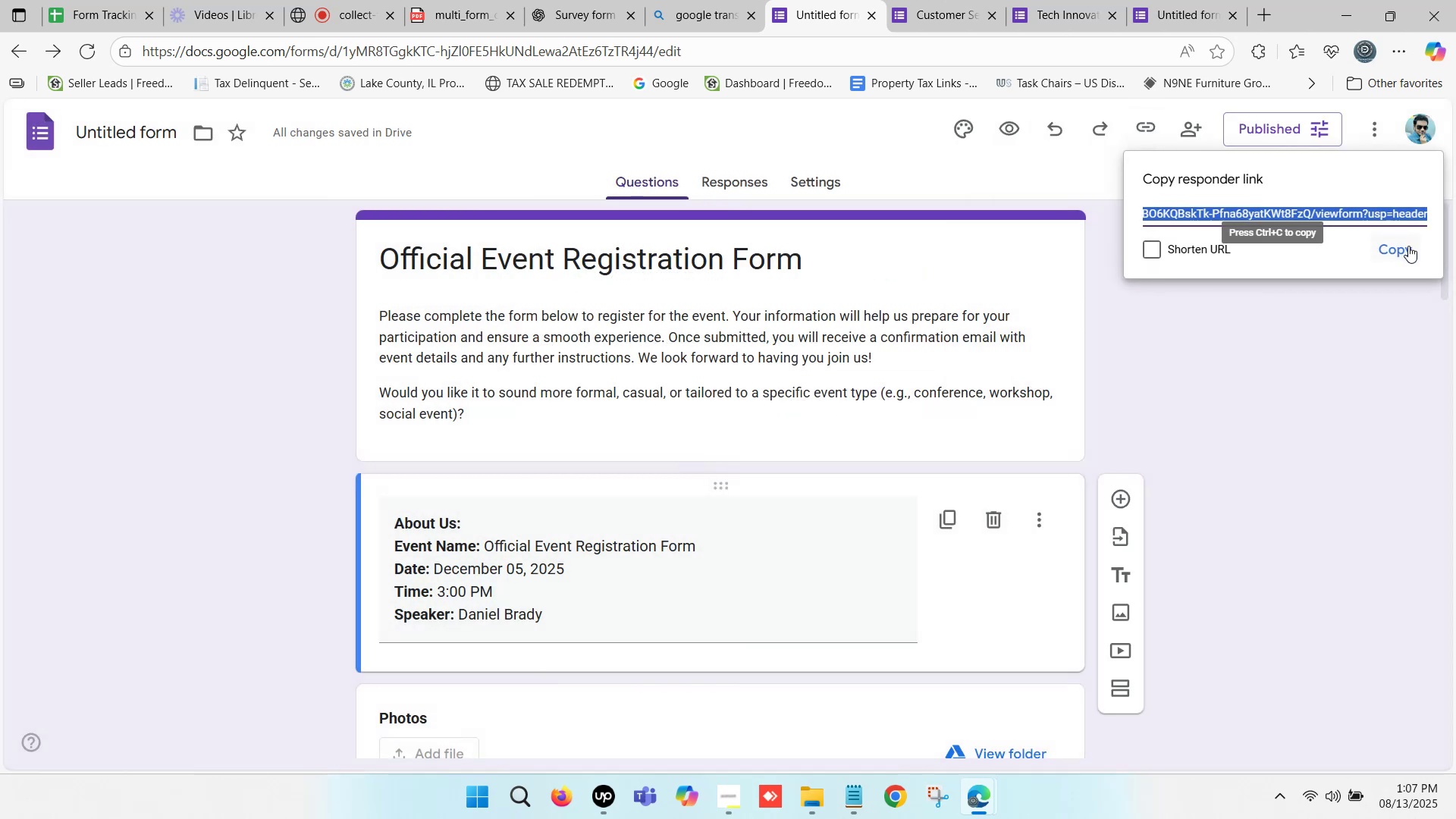 
left_click([1404, 246])
 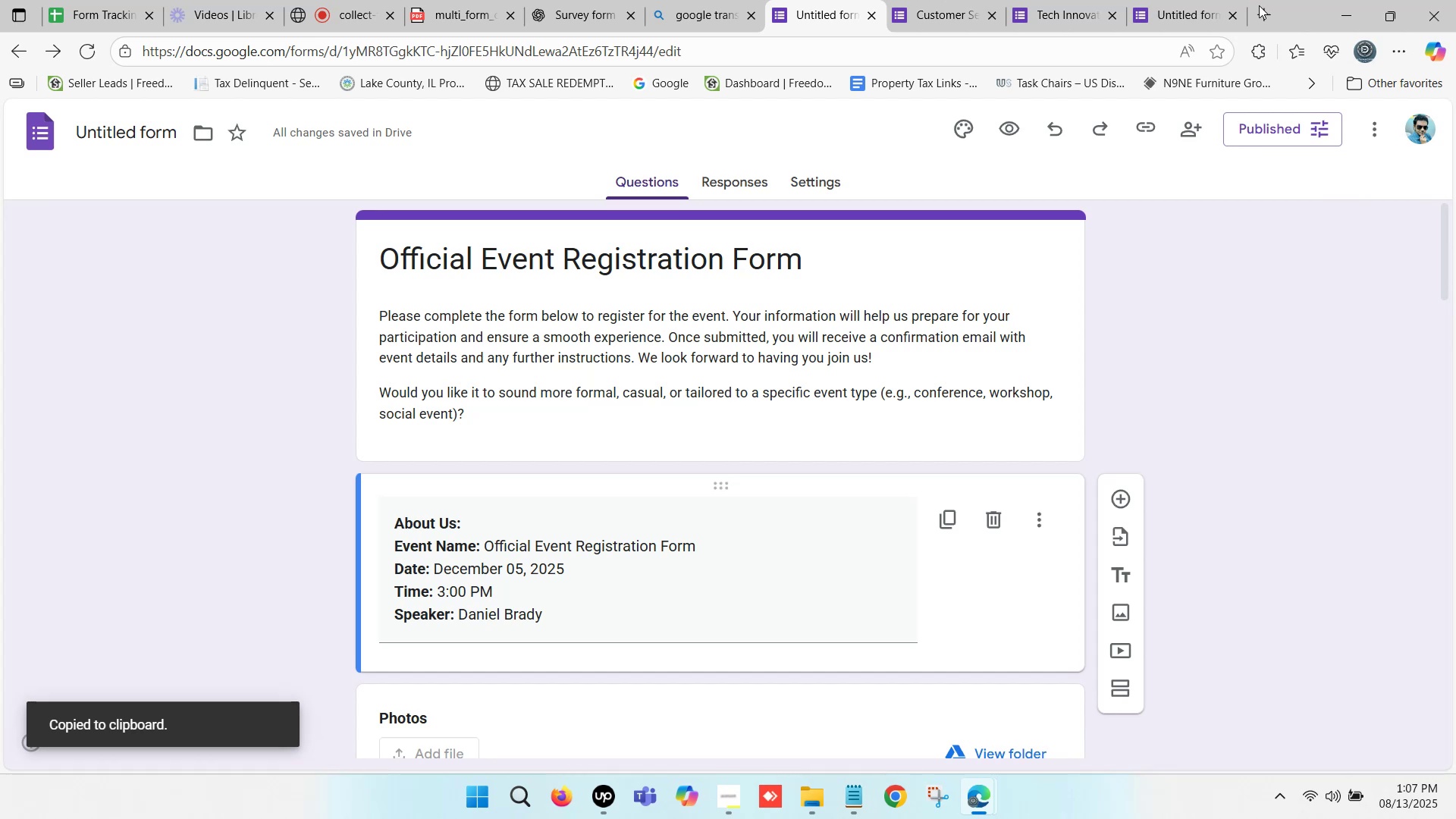 
left_click([1259, 5])
 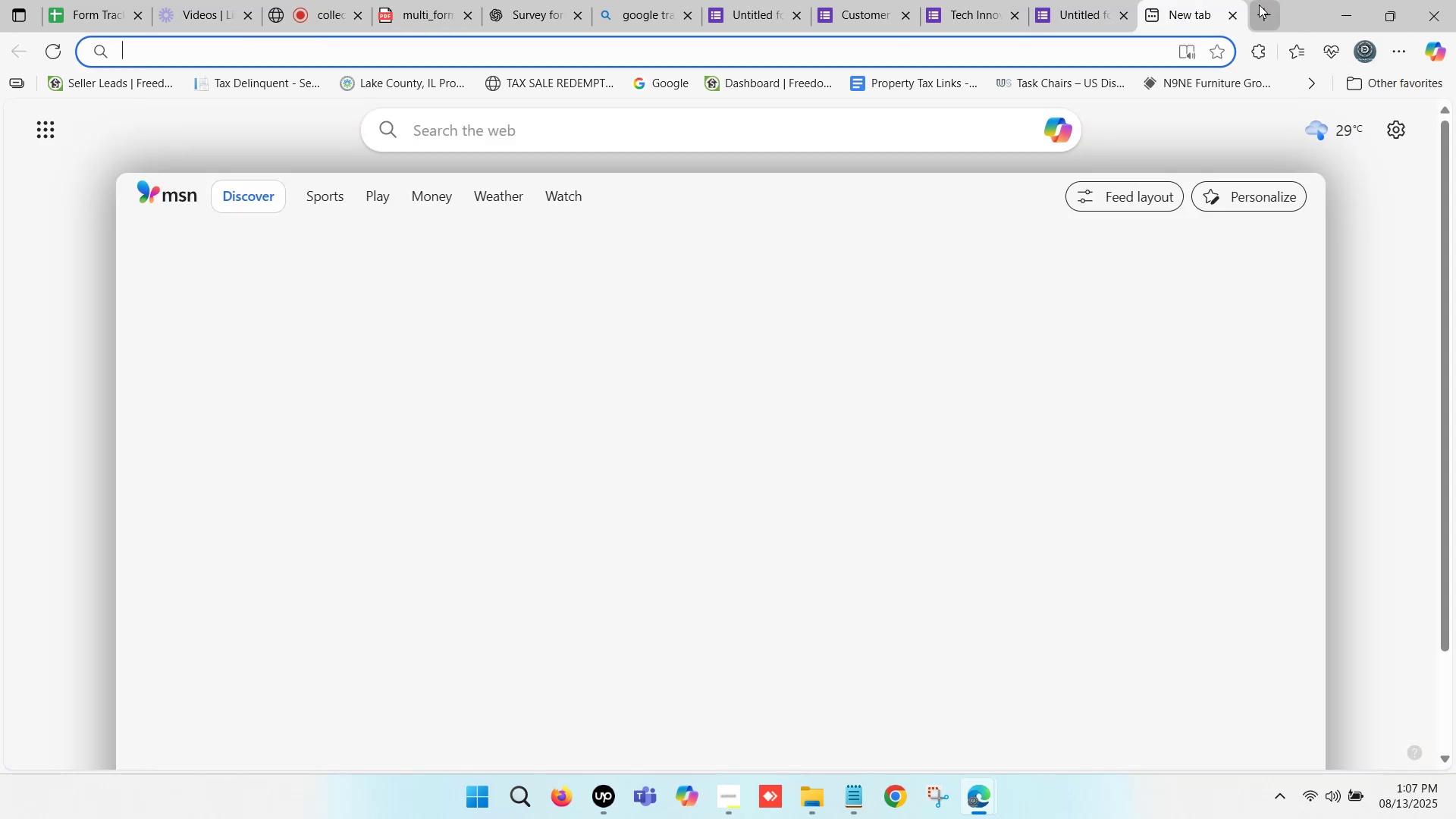 
key(Control+ControlLeft)
 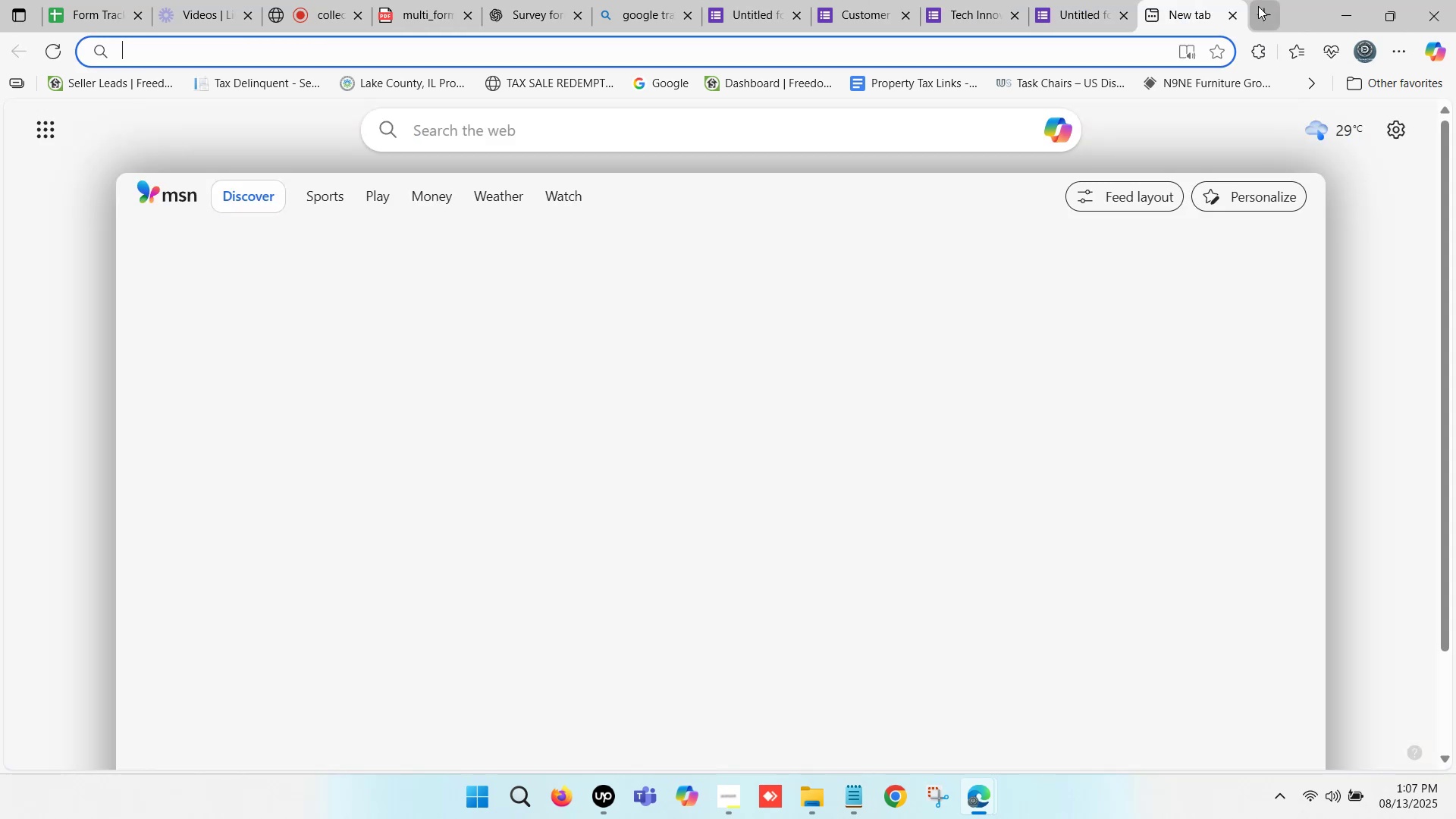 
key(Control+V)
 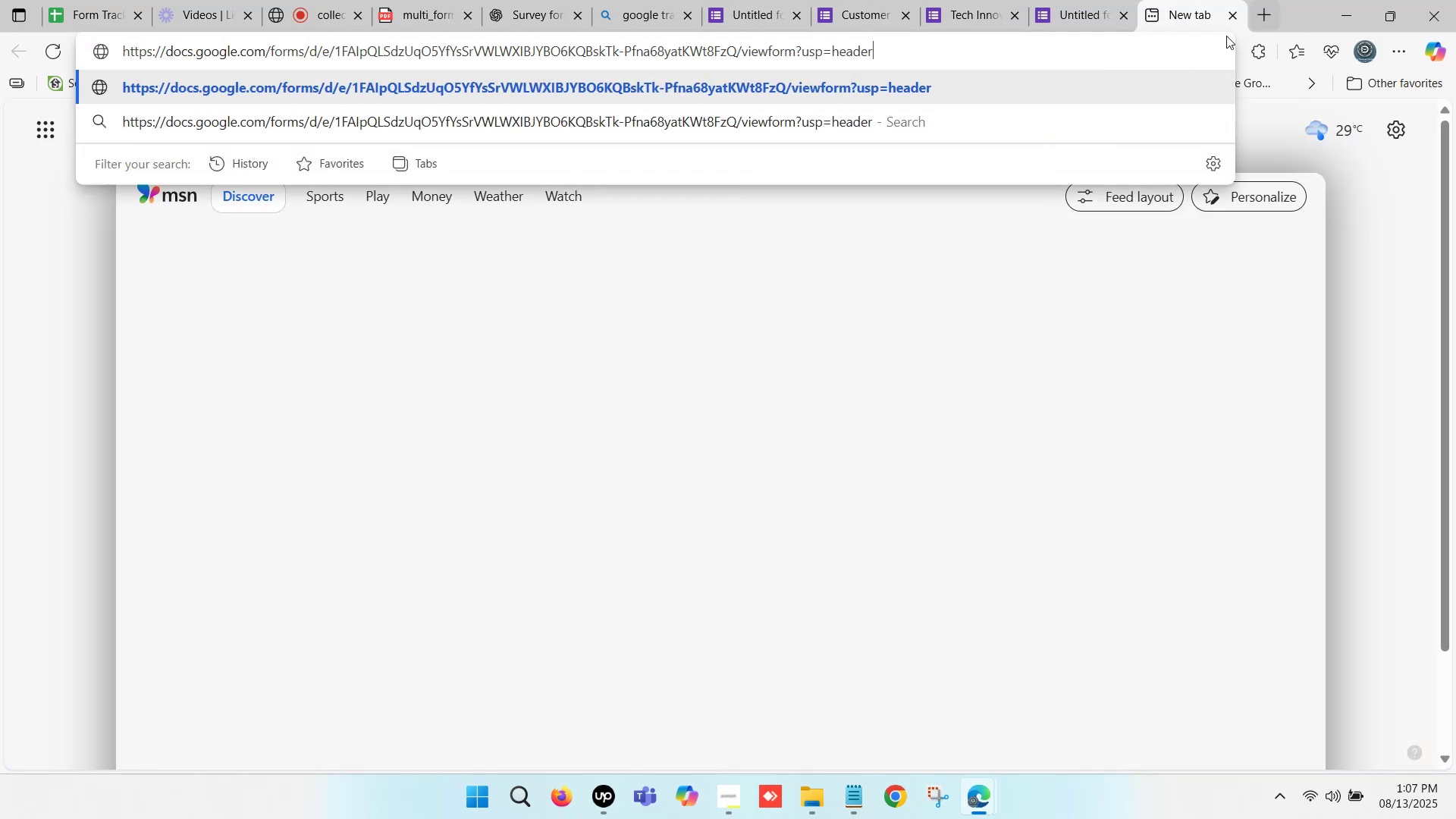 
hold_key(key=Enter, duration=0.49)
 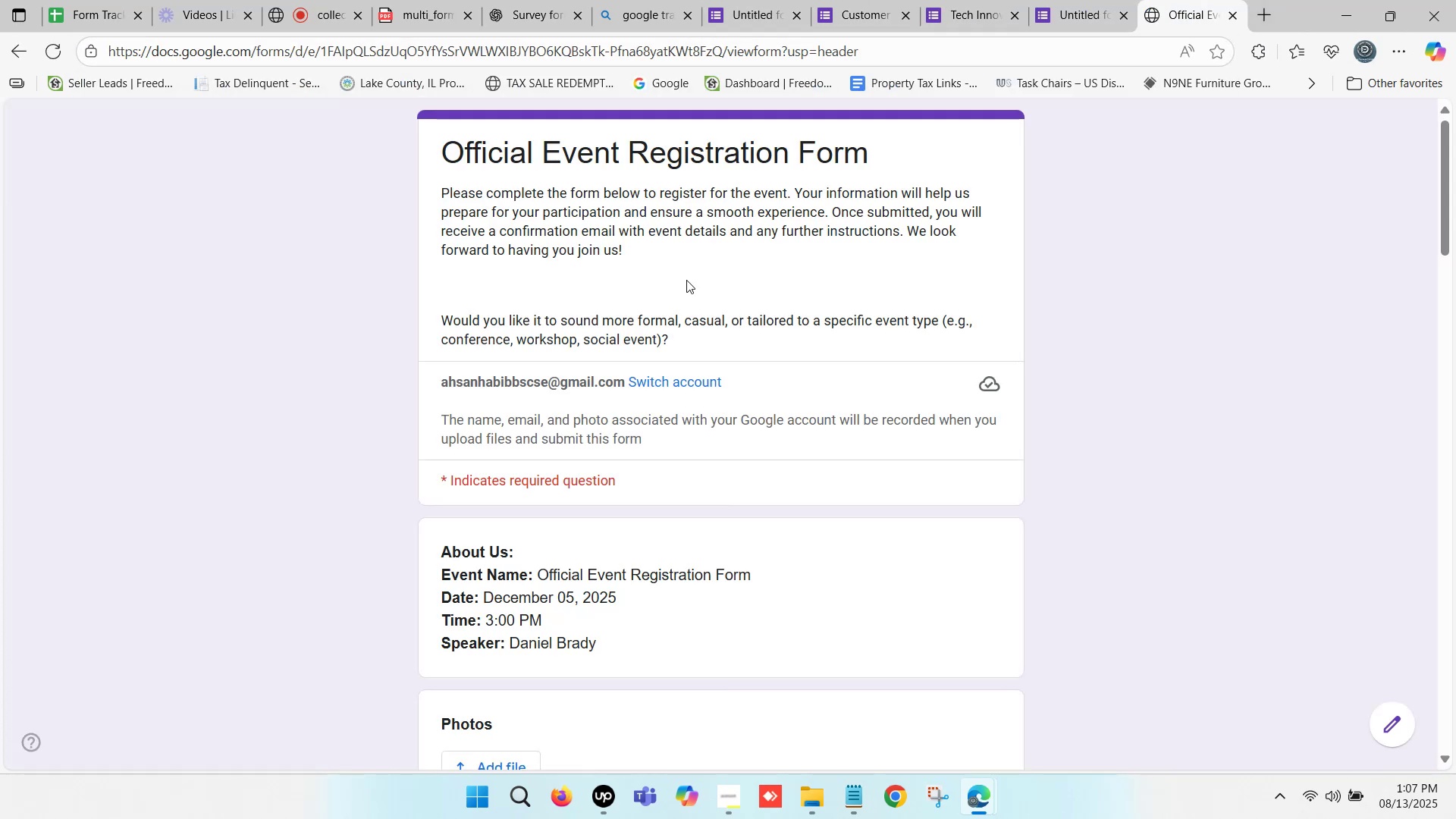 
scroll: coordinate [686, 280], scroll_direction: down, amount: 5.0
 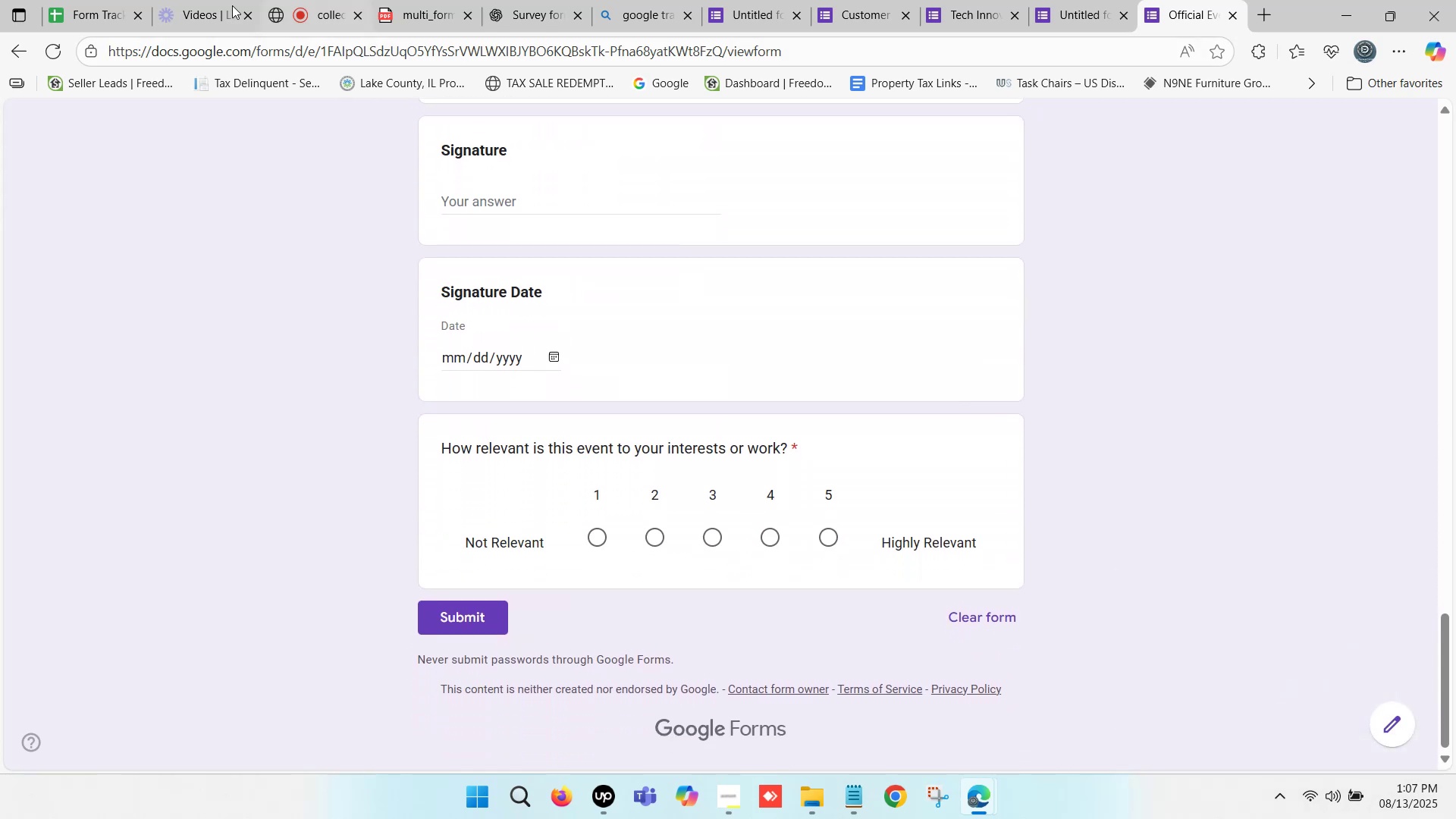 
left_click([105, 0])
 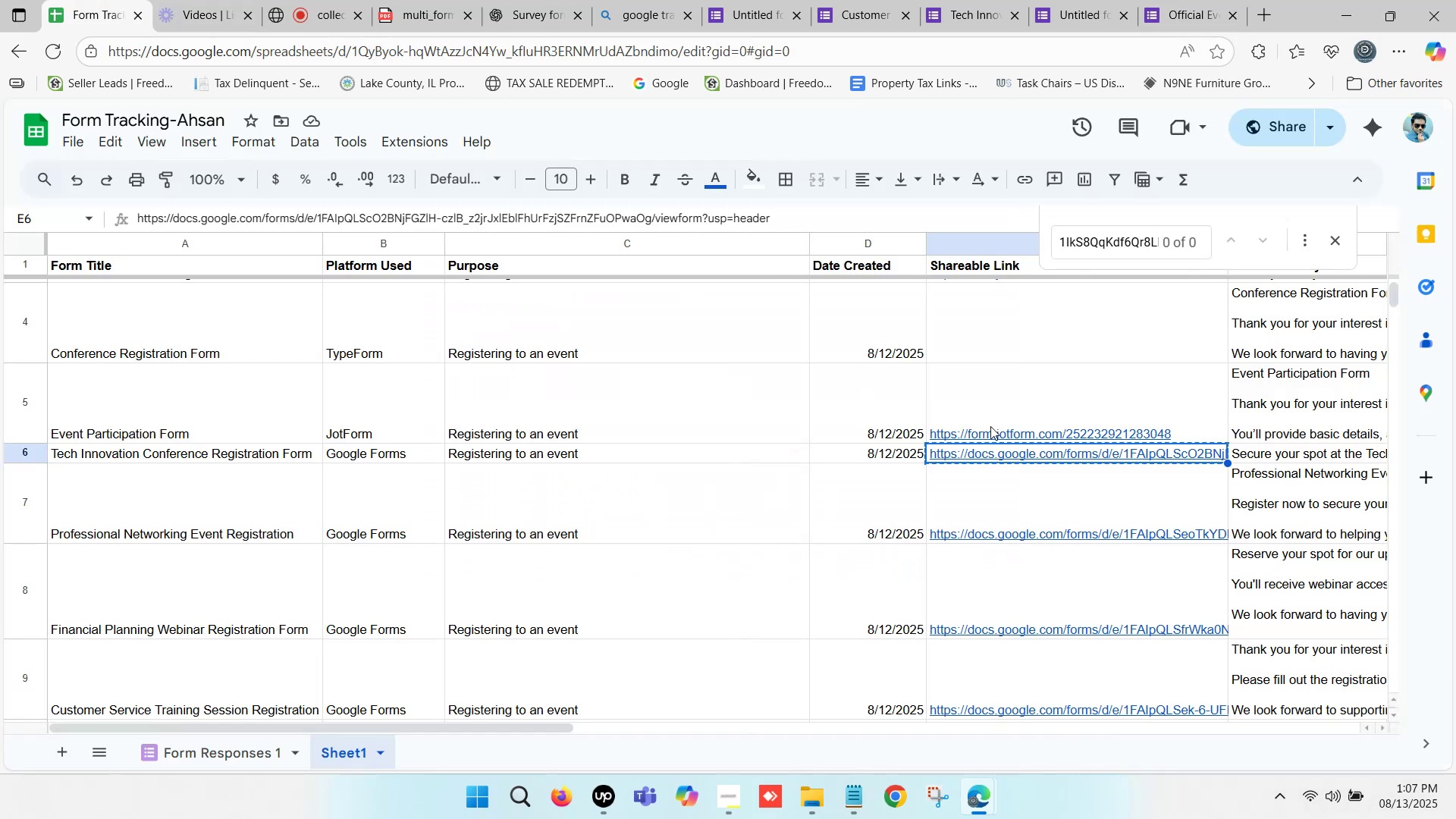 
left_click([802, 489])
 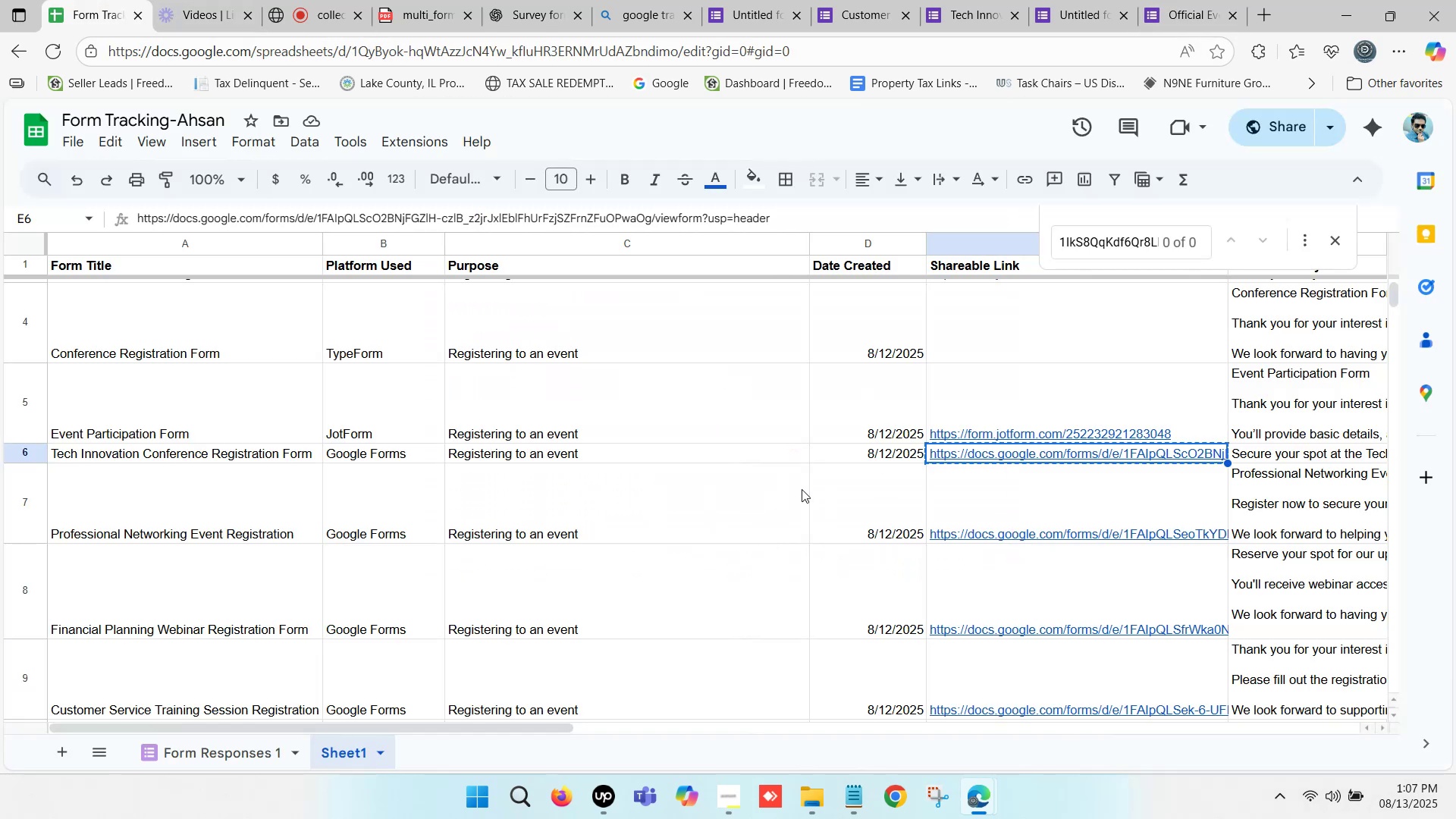 
scroll: coordinate [799, 491], scroll_direction: down, amount: 3.0
 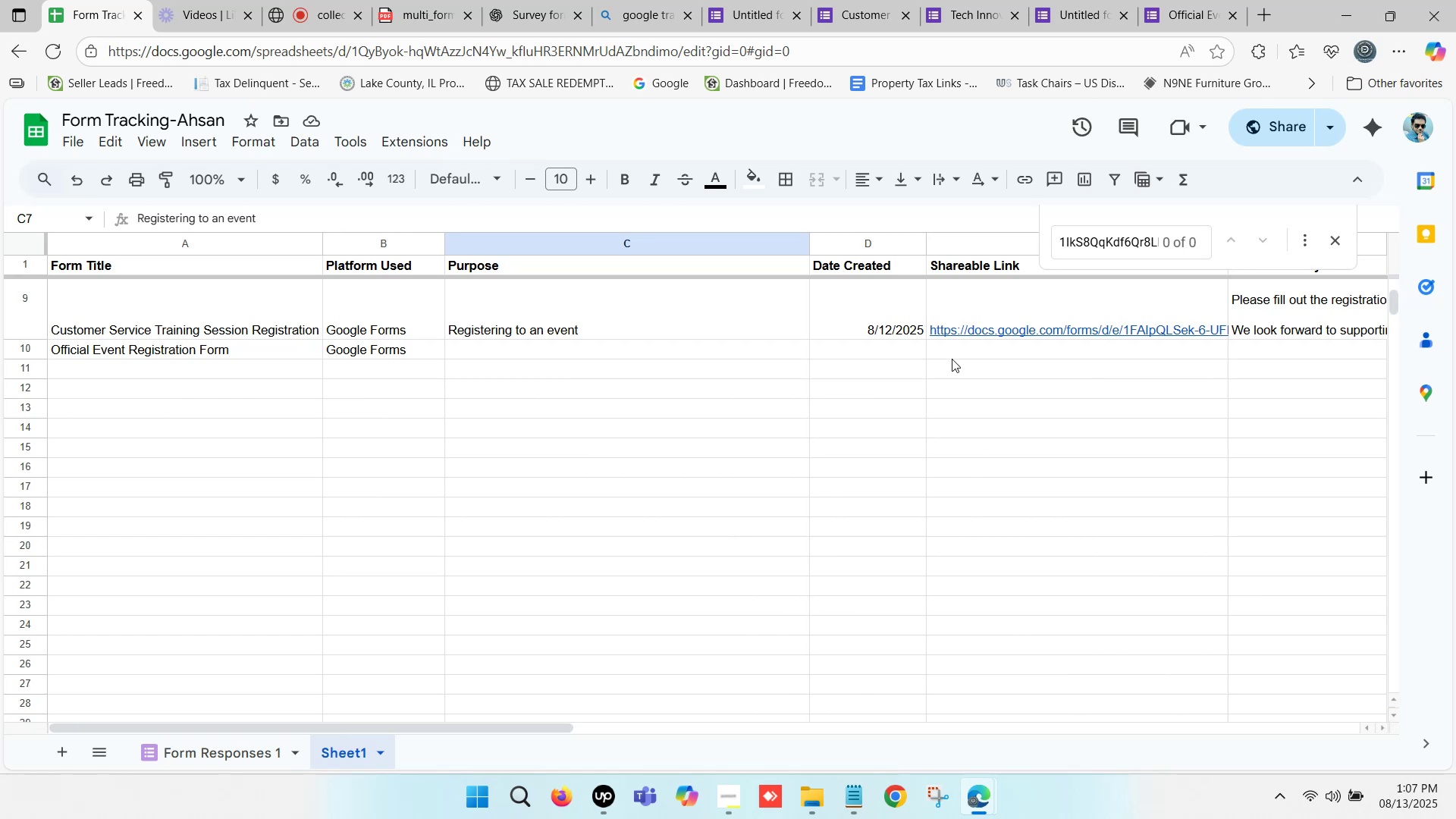 
double_click([952, 354])
 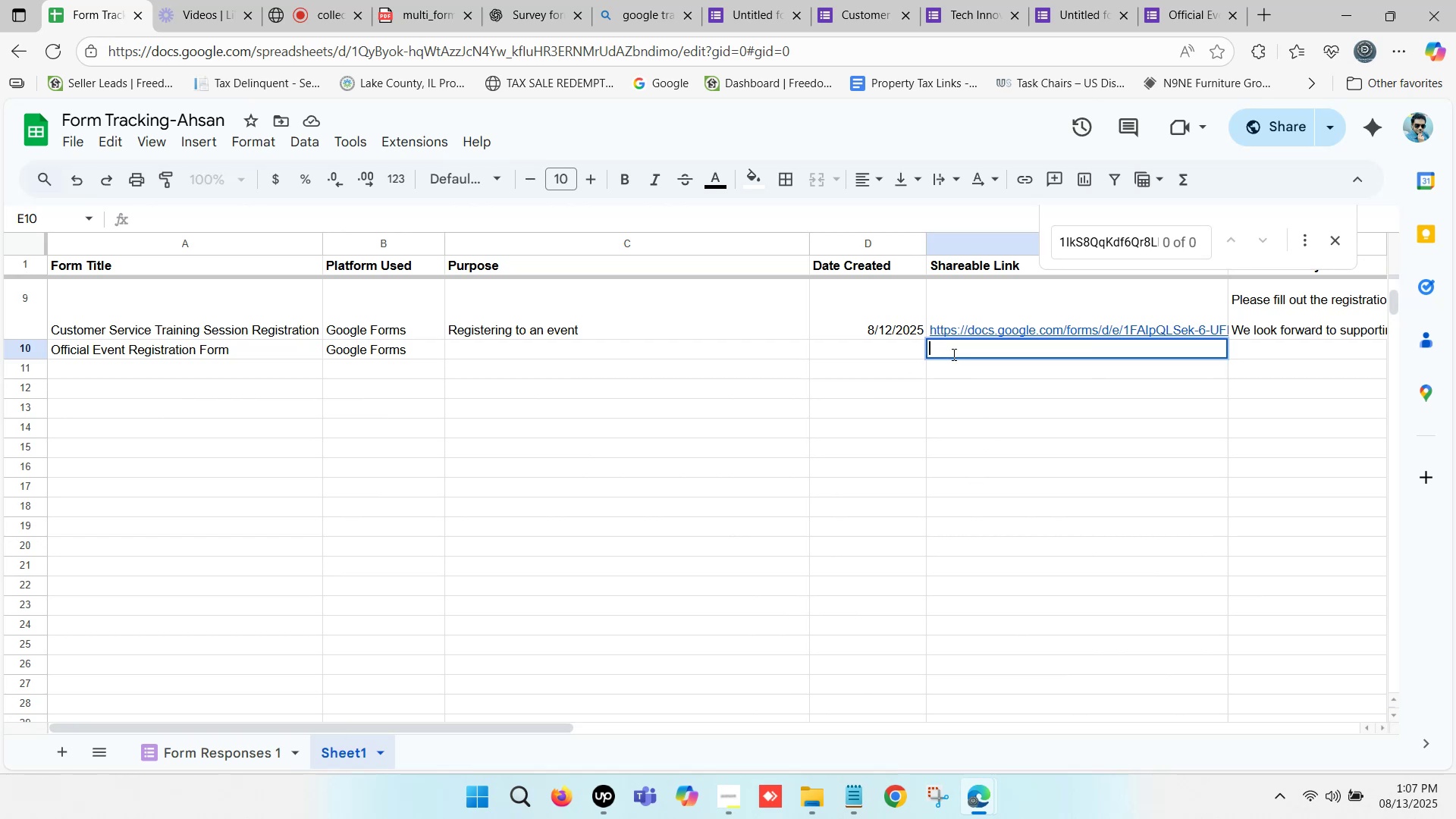 
key(Control+ControlLeft)
 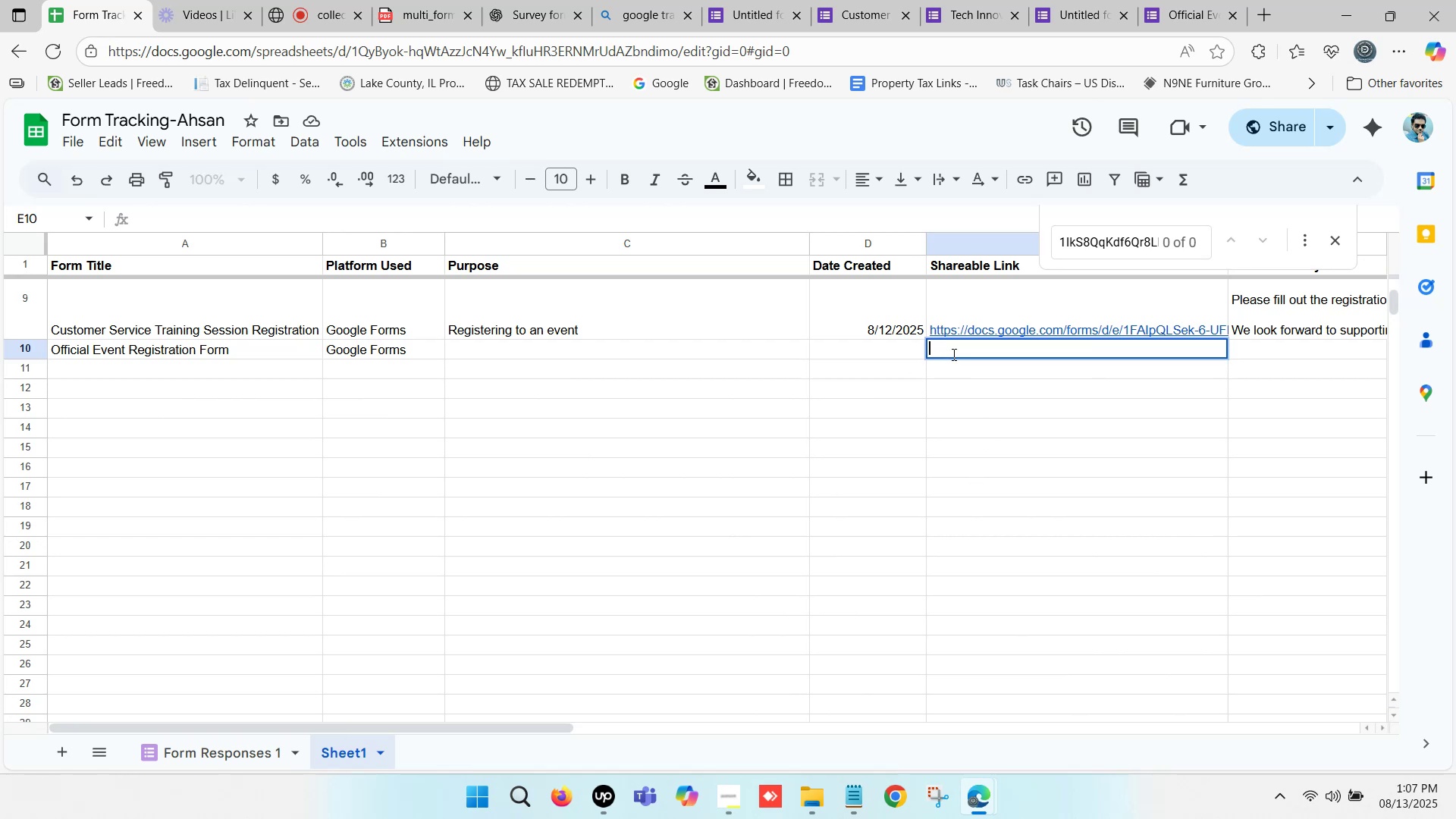 
key(Control+V)
 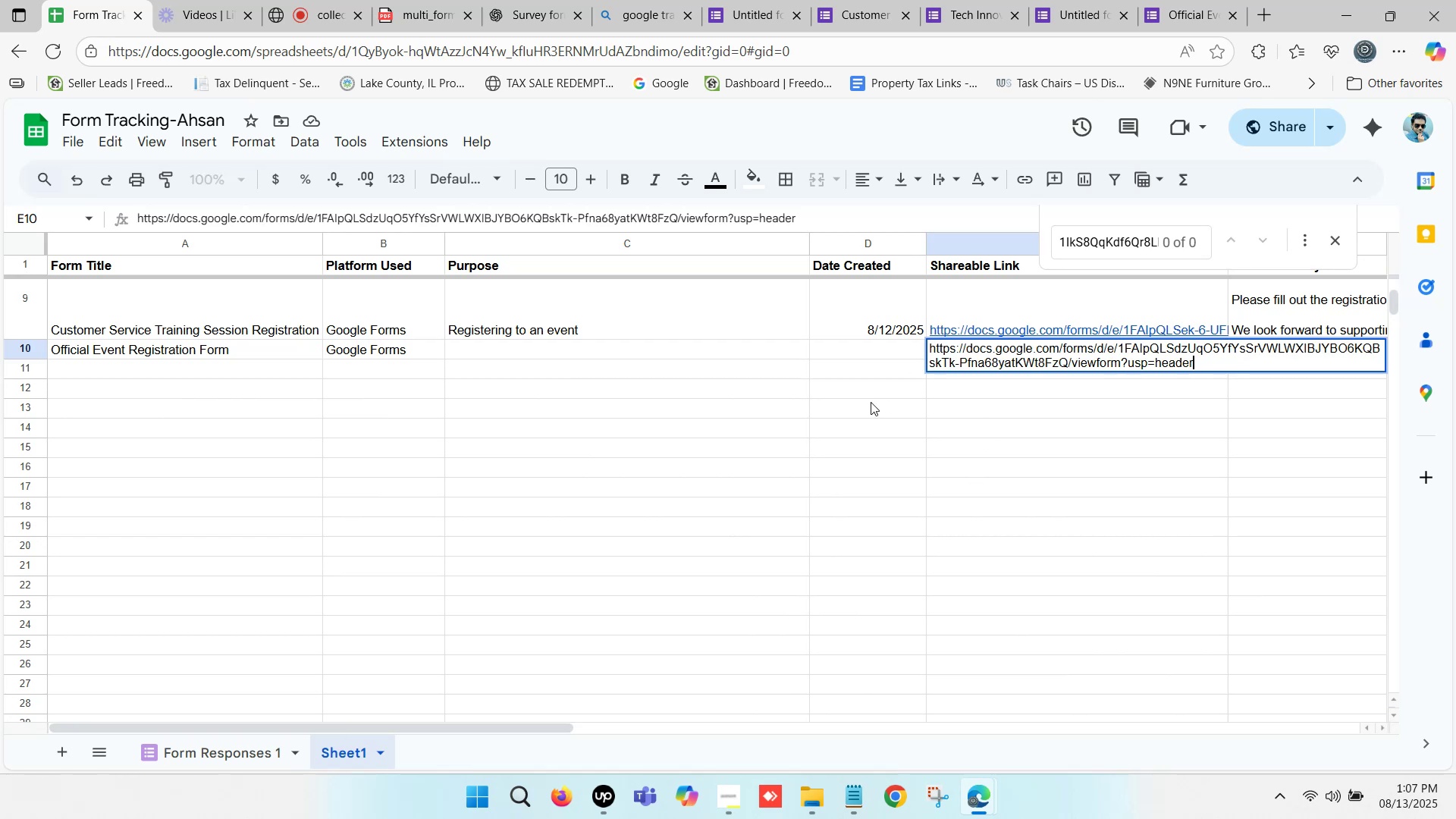 
left_click([871, 402])
 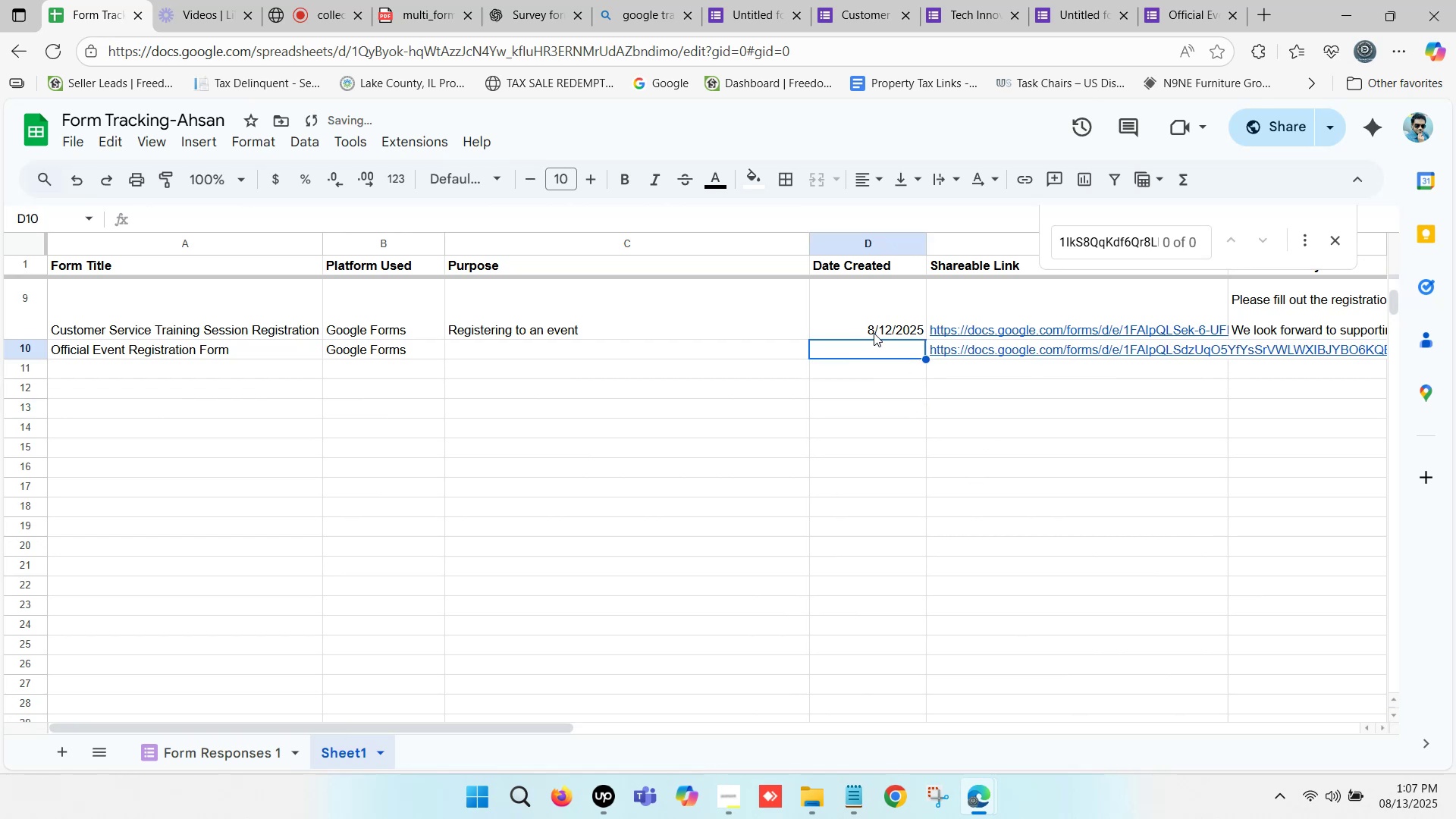 
double_click([877, 325])
 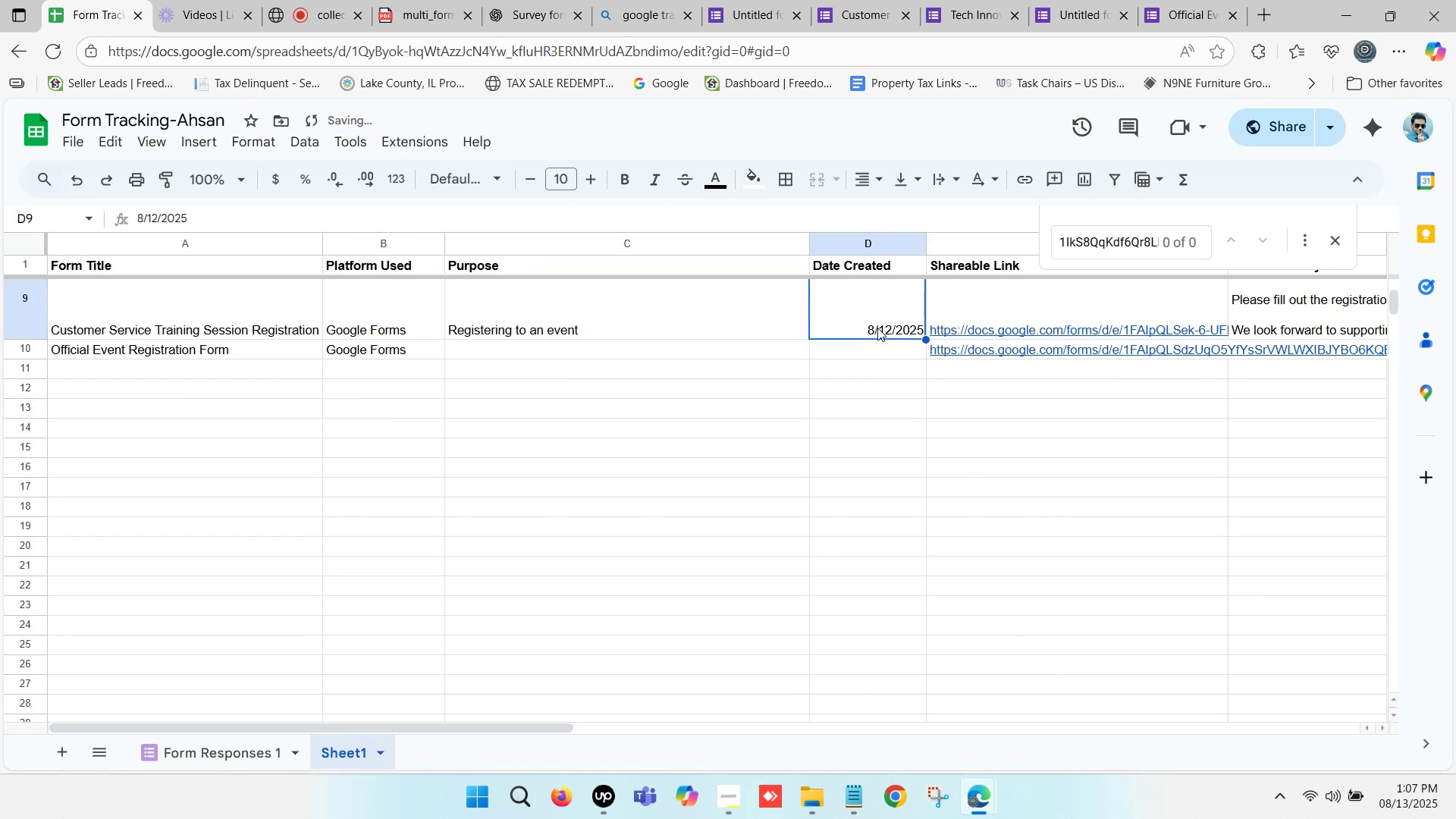 
key(Control+ControlLeft)
 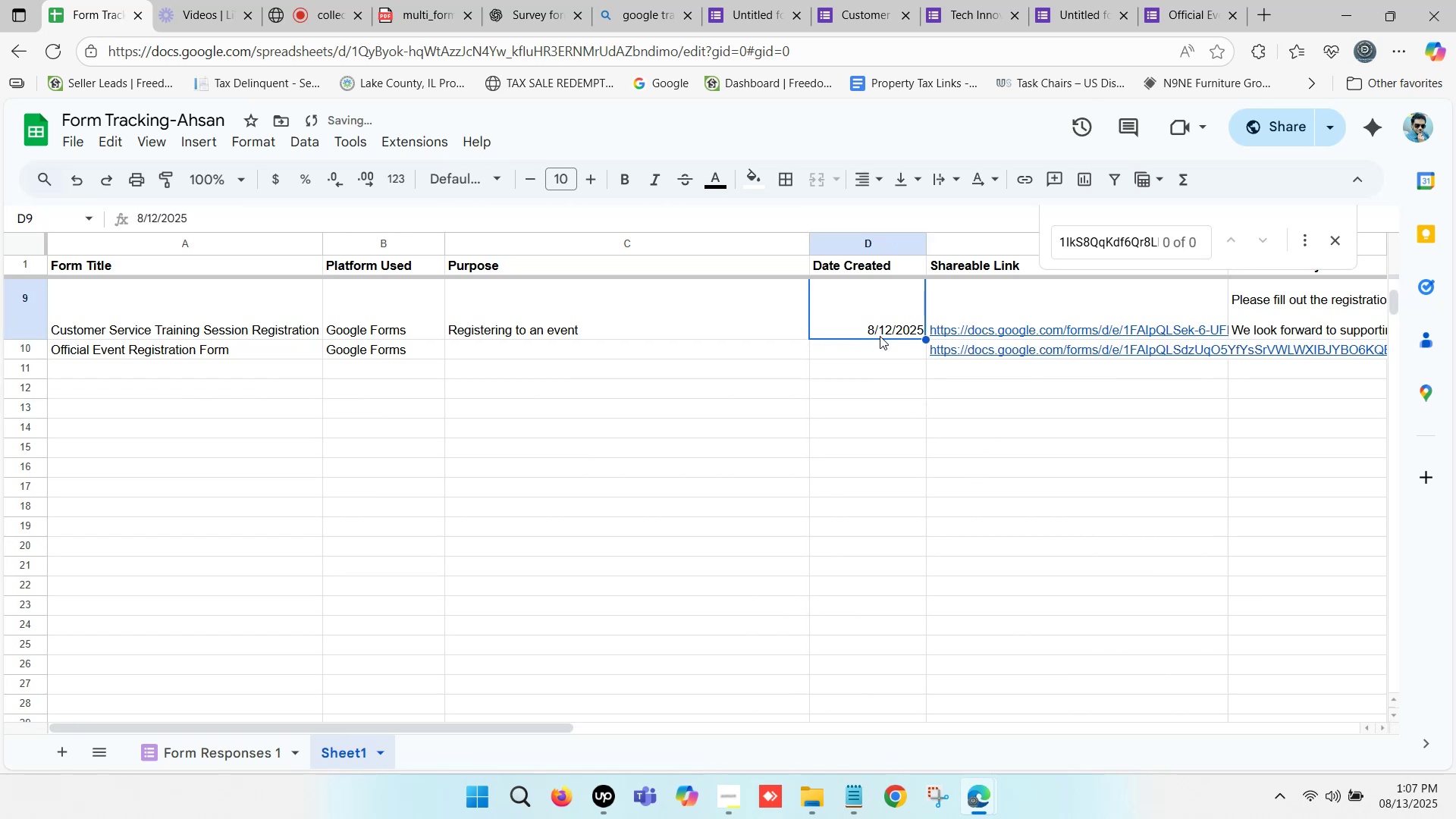 
key(Control+C)
 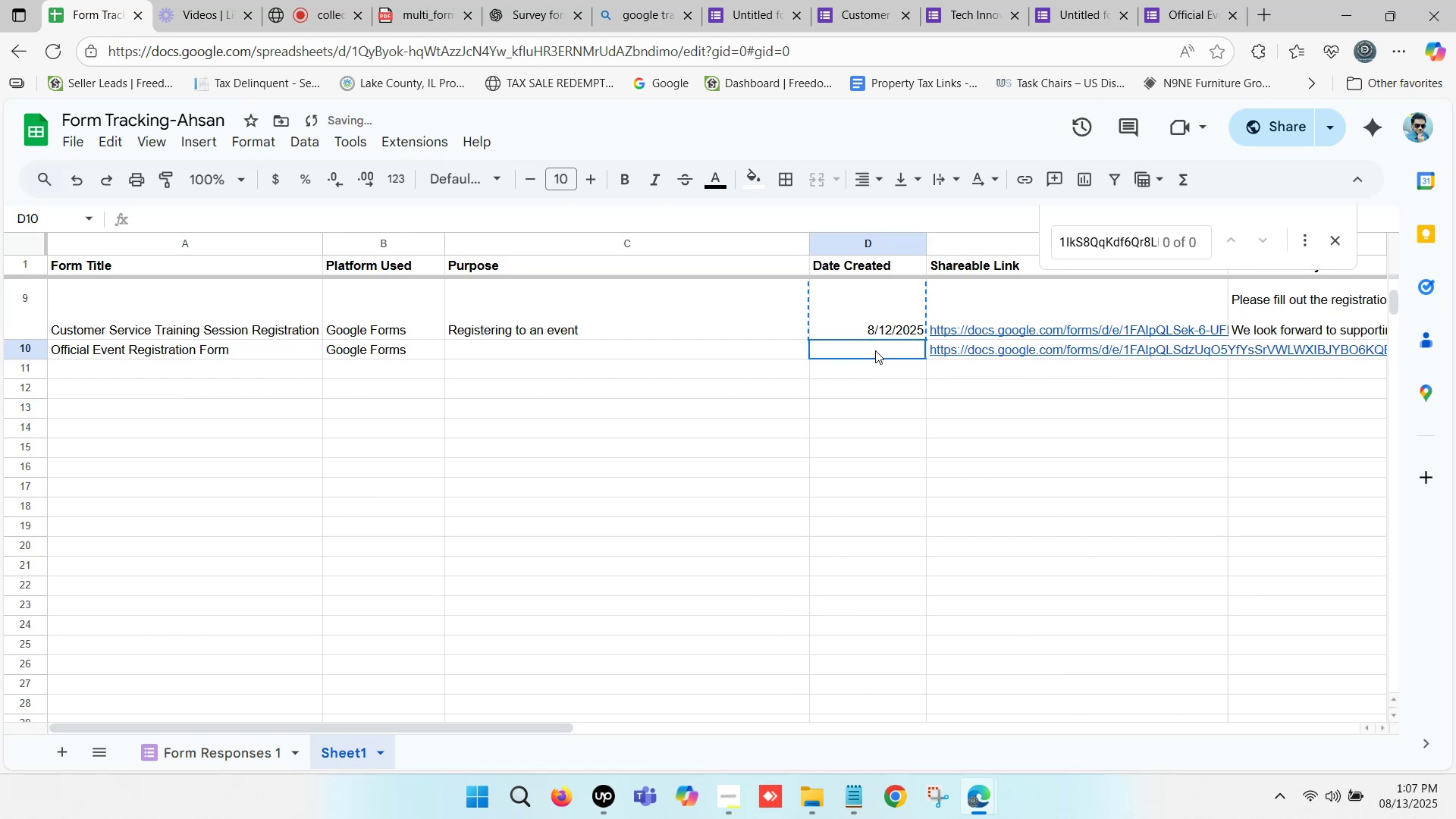 
left_click([875, 350])
 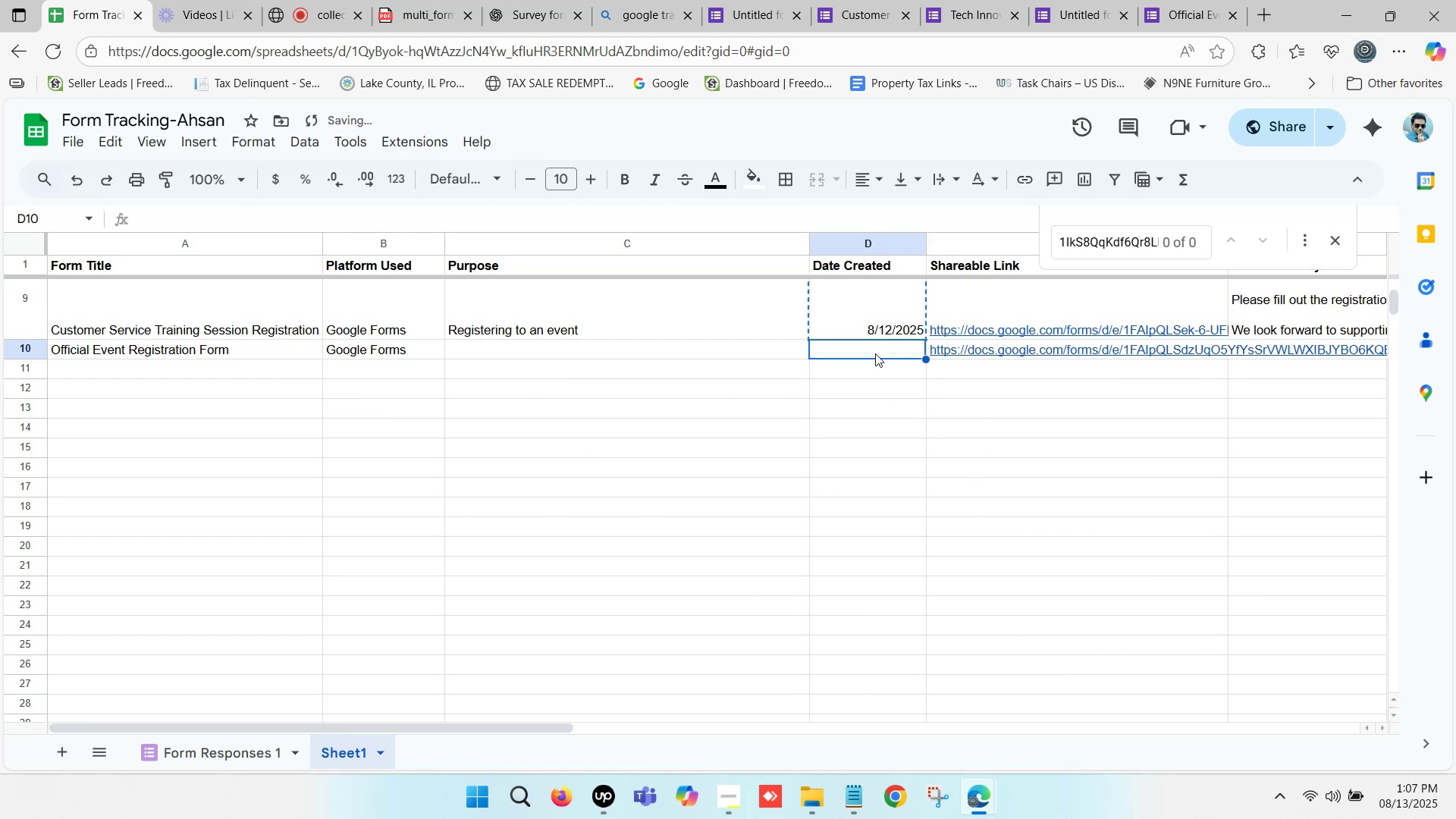 
key(Control+ControlLeft)
 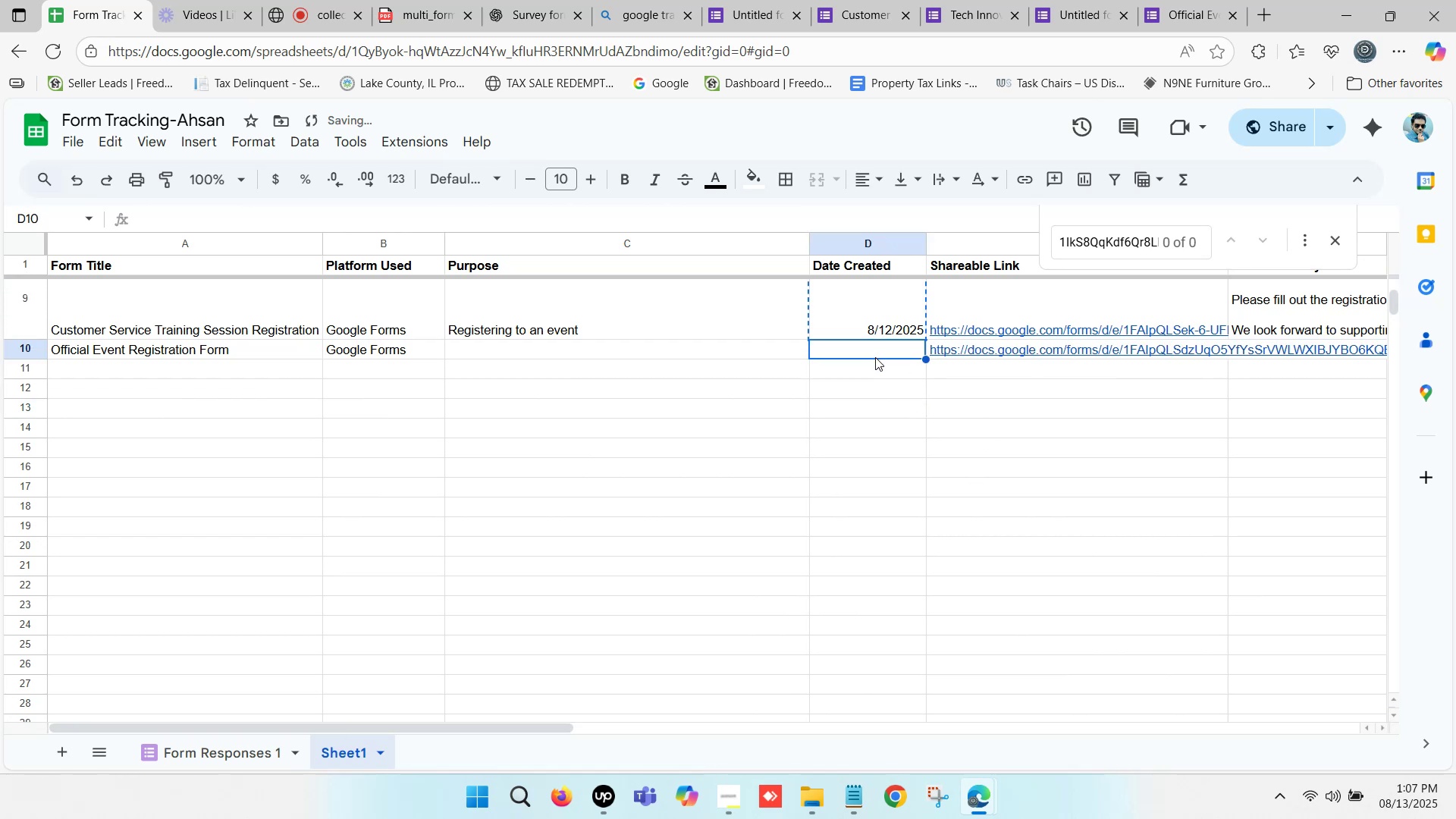 
key(Control+V)
 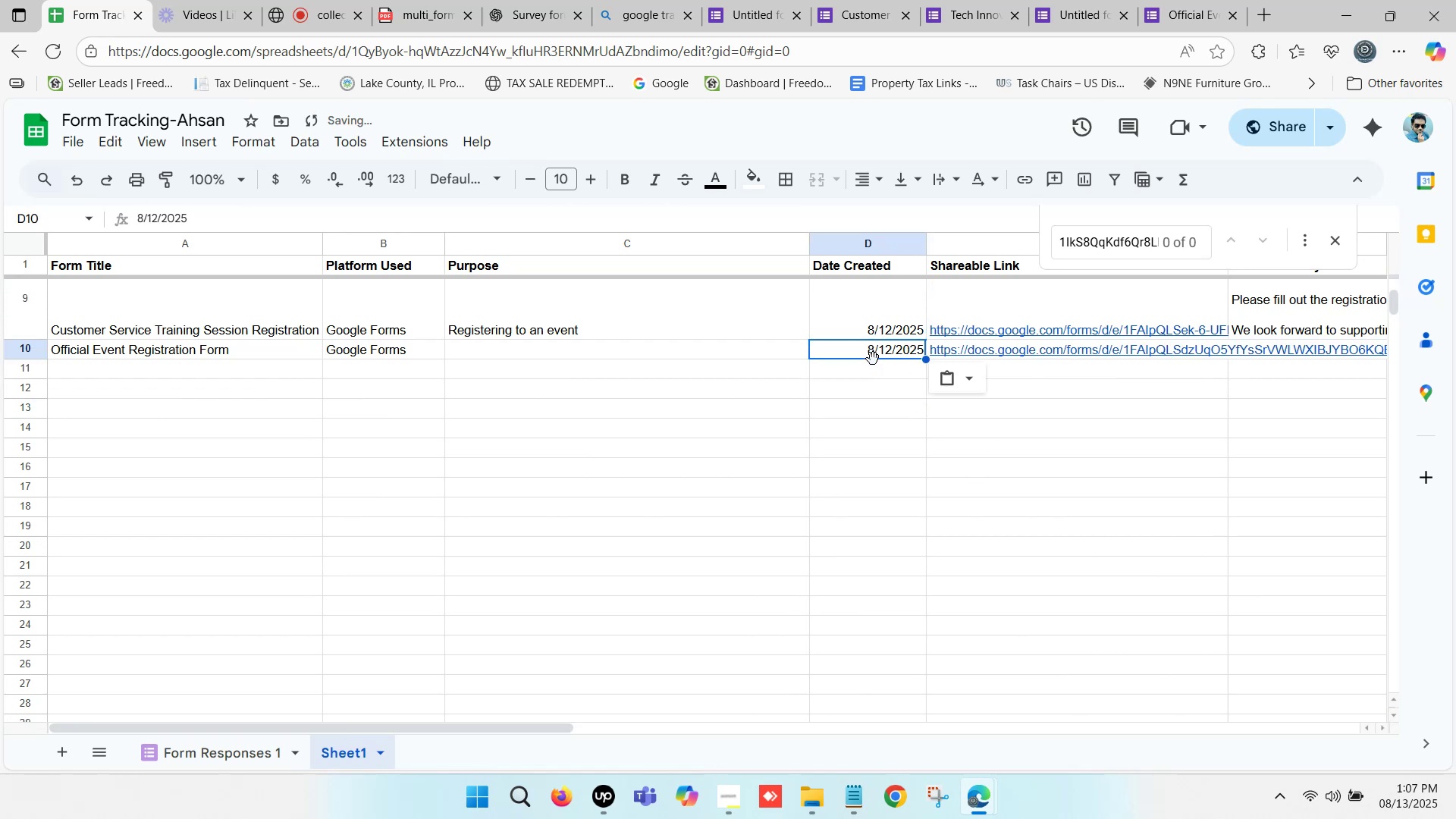 
double_click([873, 359])
 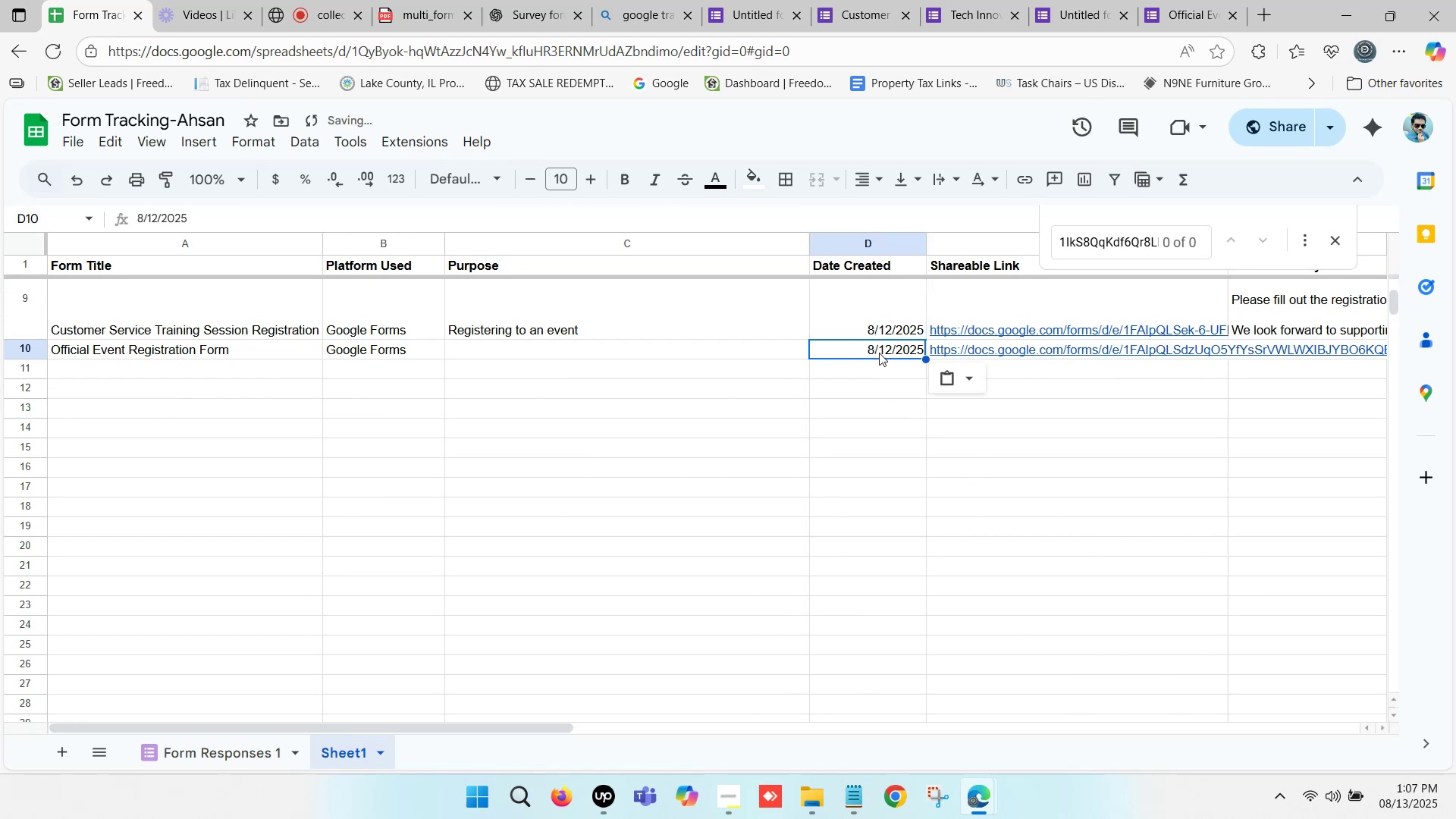 
double_click([879, 353])
 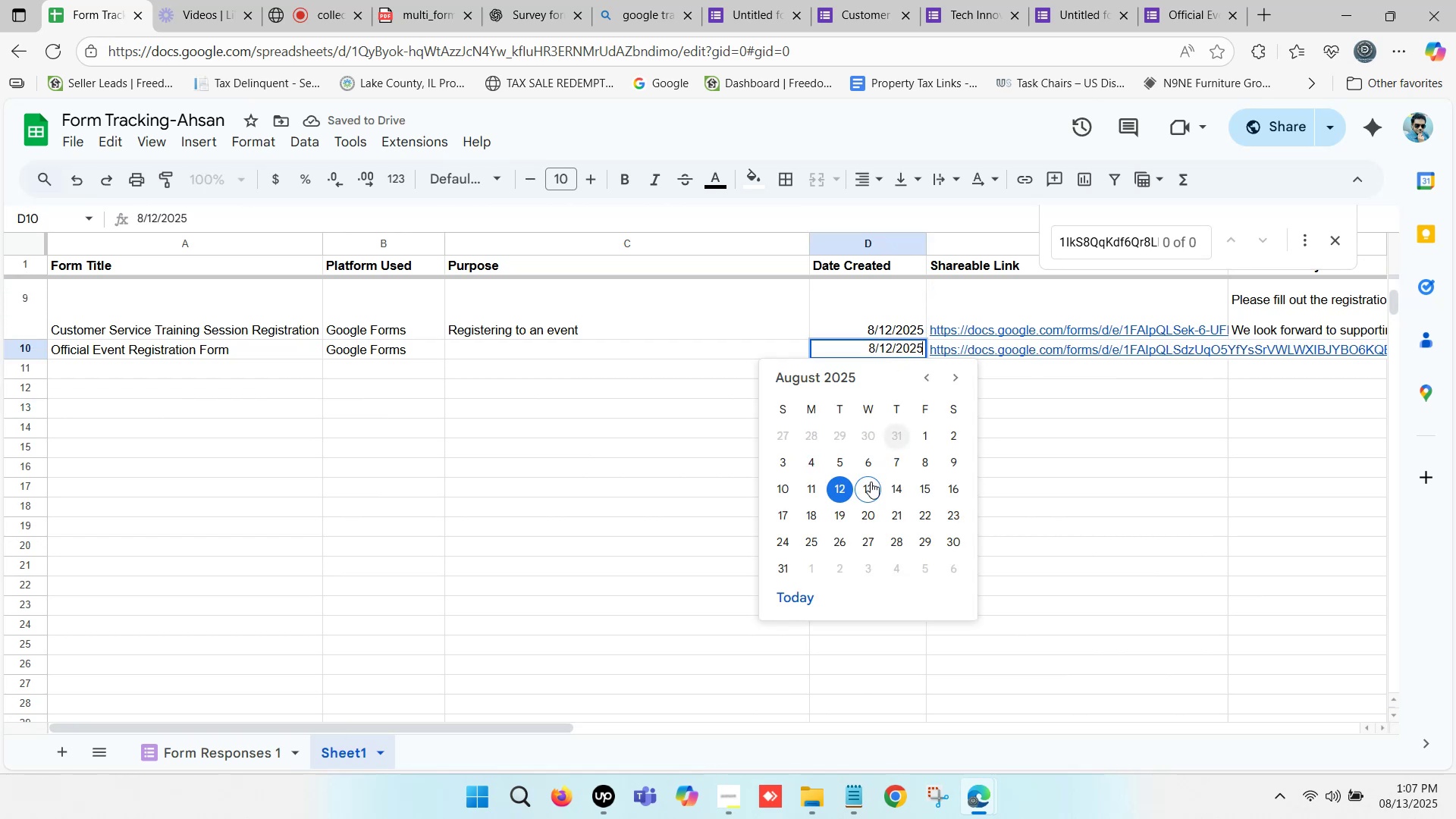 
double_click([707, 436])
 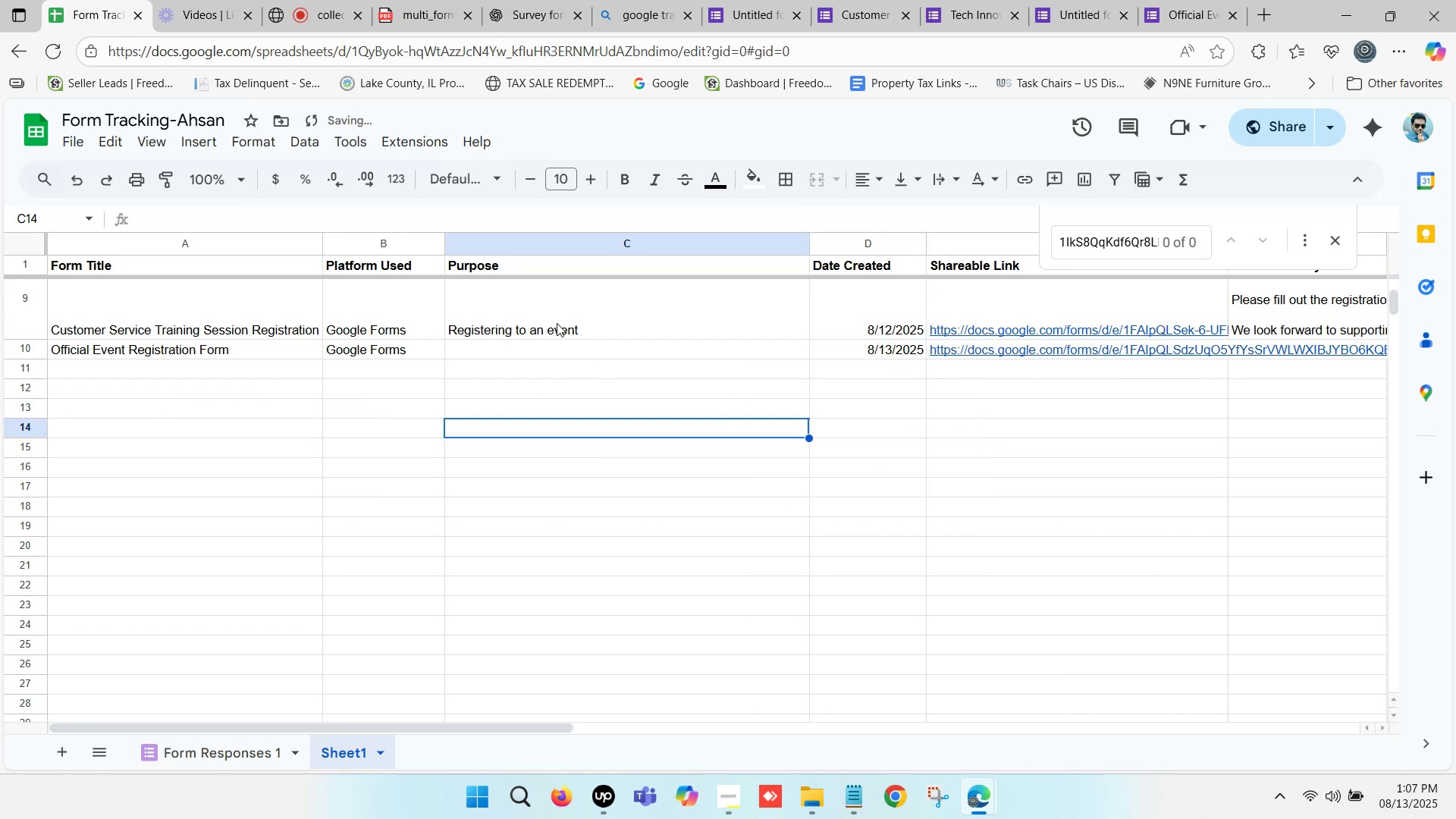 
left_click([554, 319])
 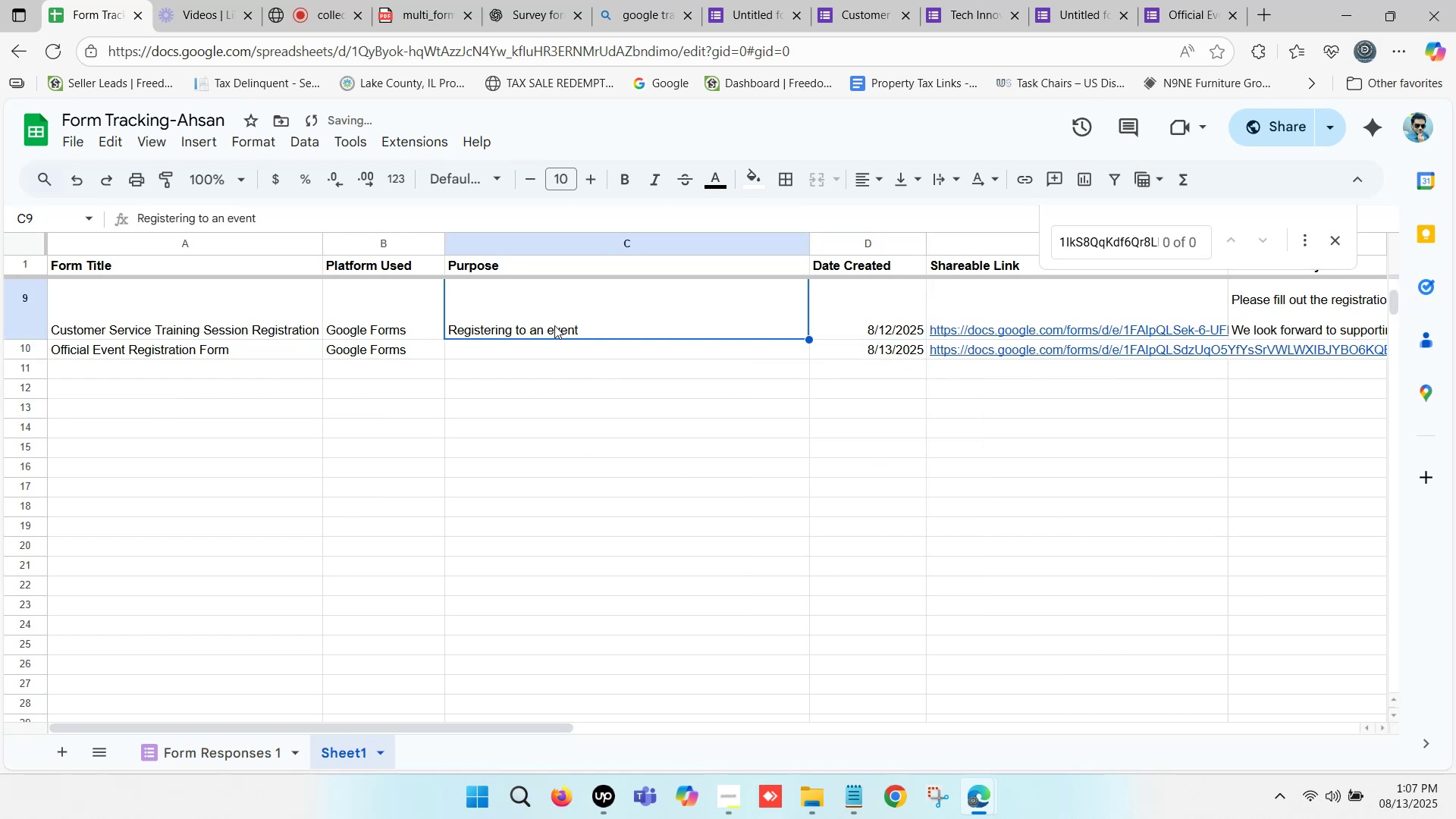 
key(Control+ControlLeft)
 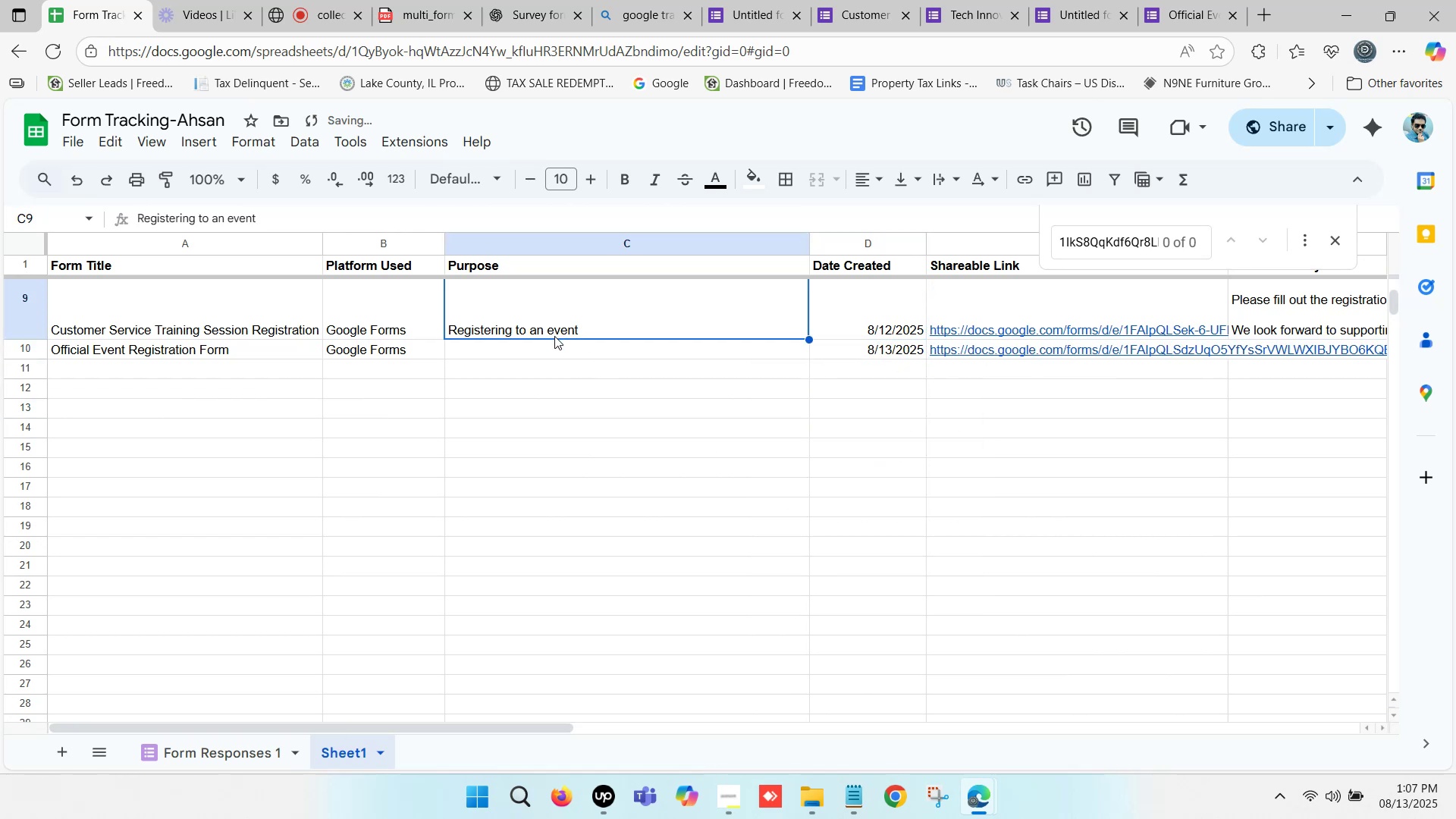 
key(Control+C)
 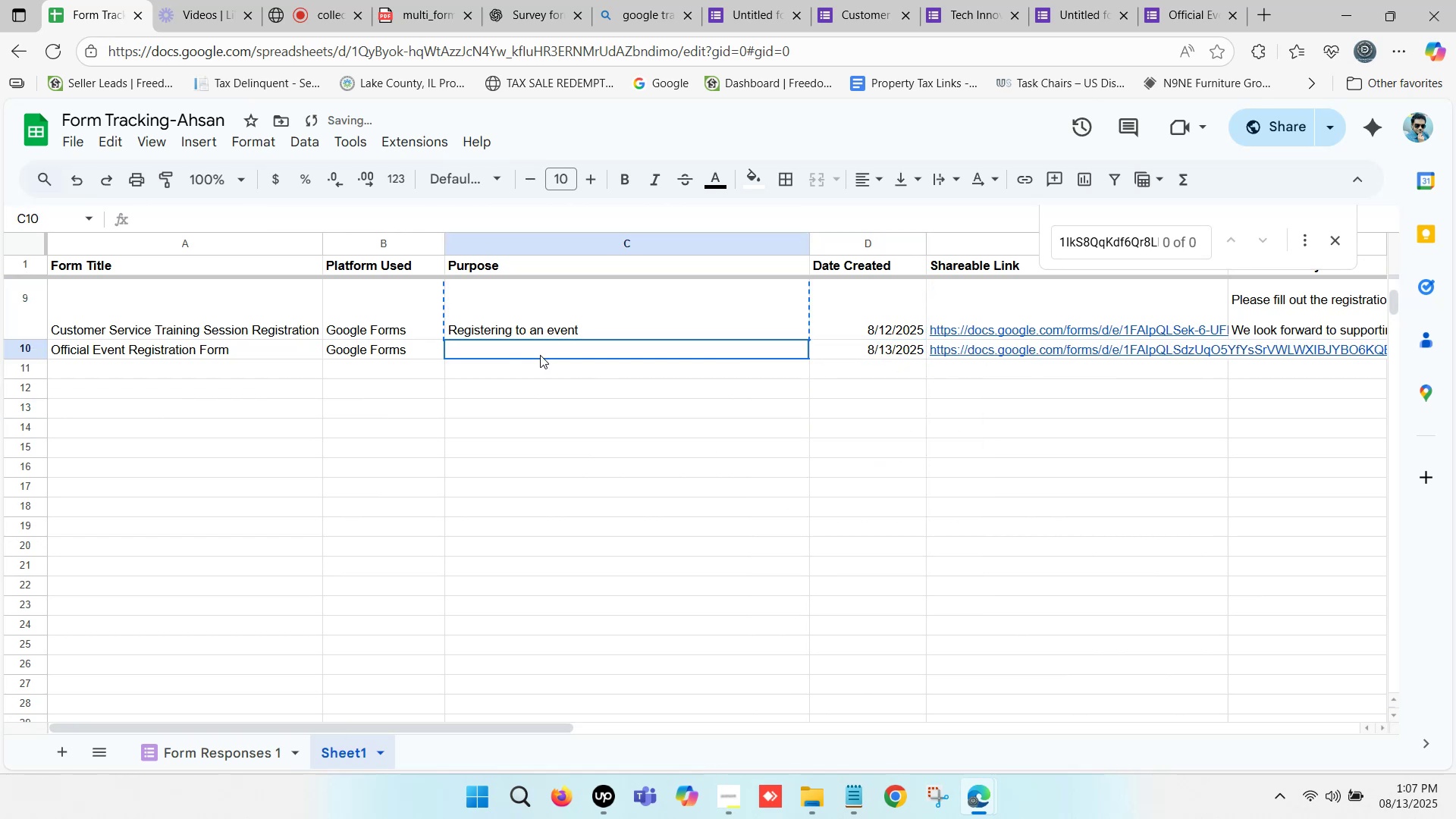 
left_click([540, 355])
 